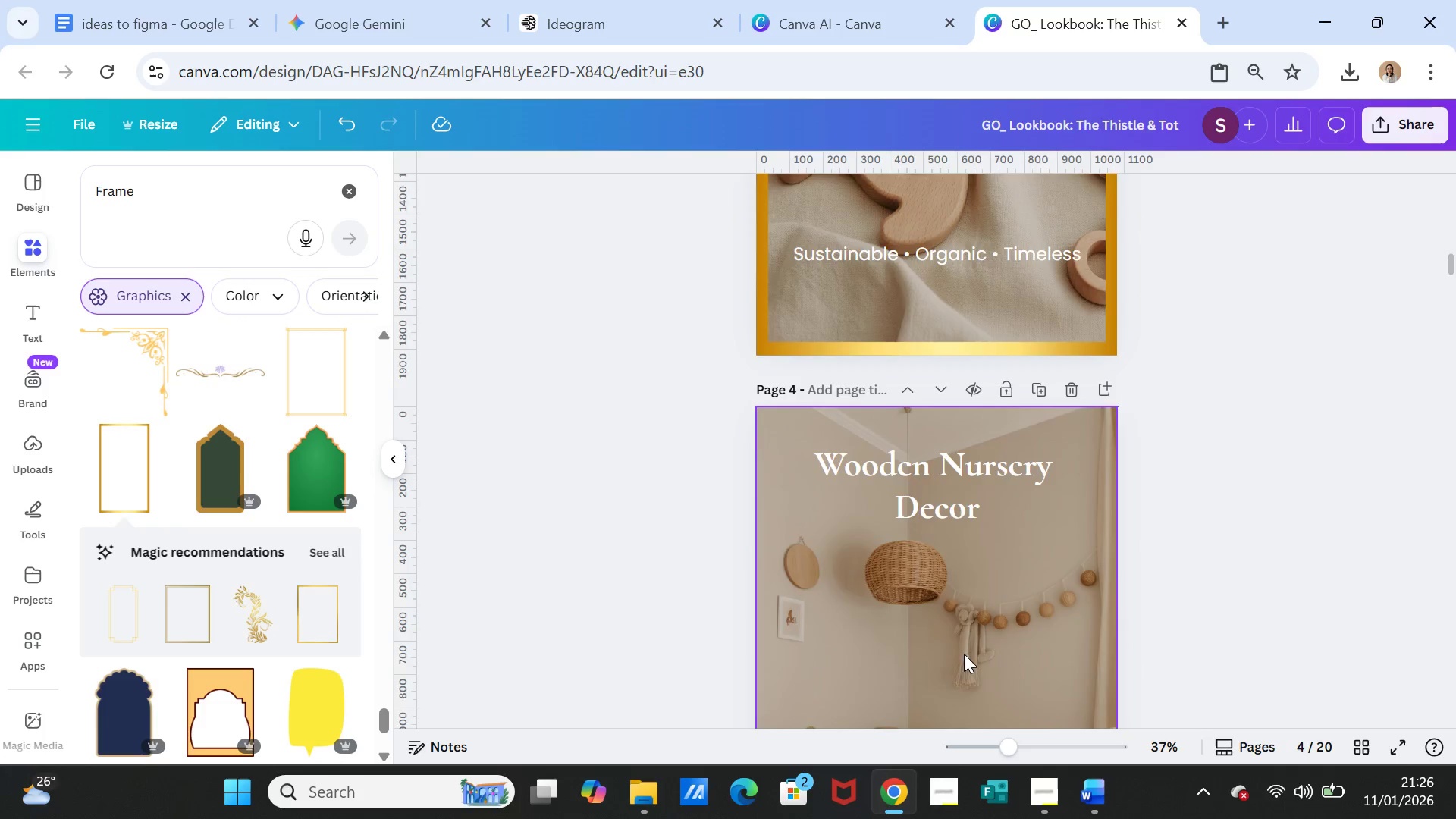 
left_click([959, 578])
 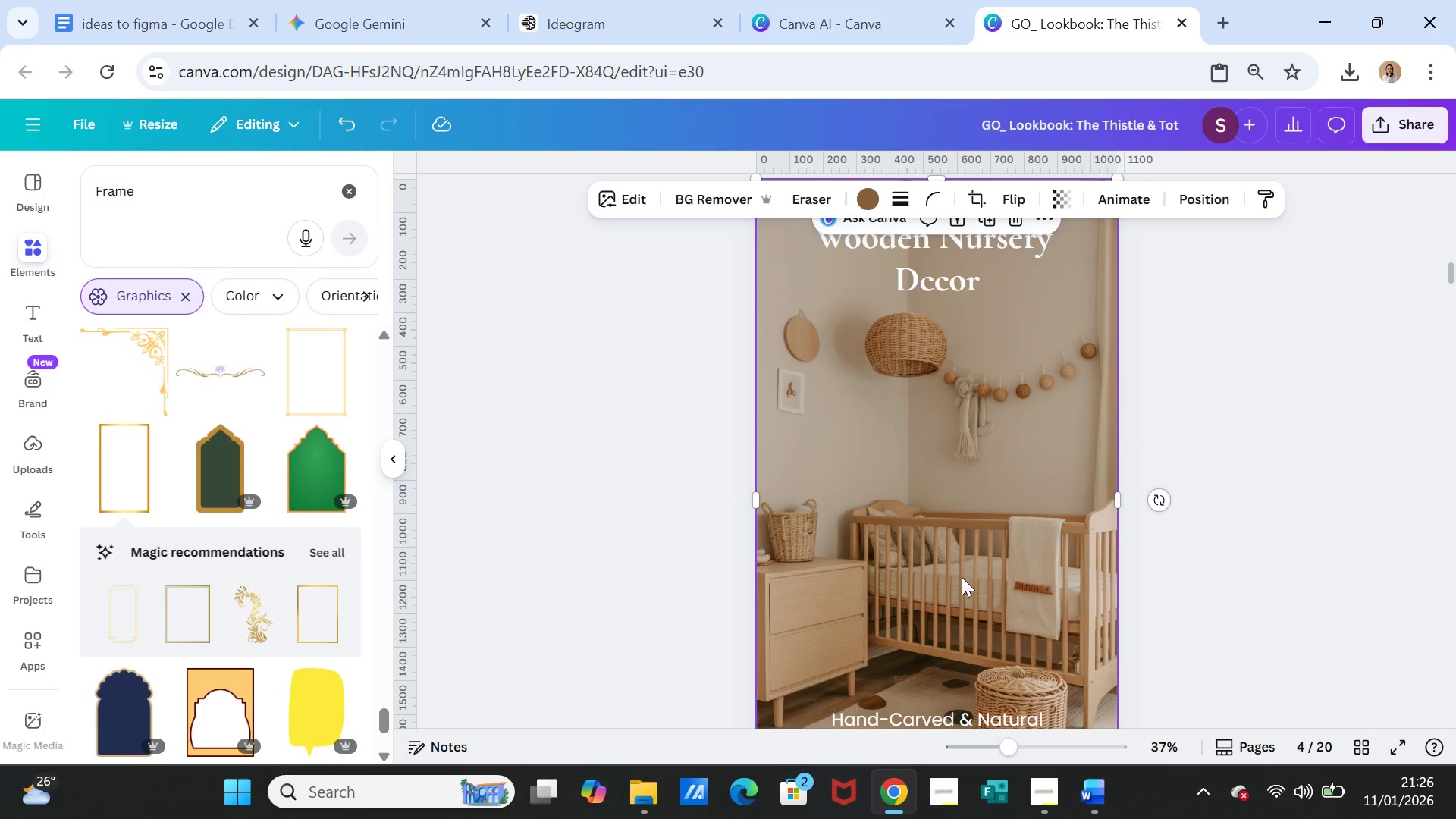 
scroll: coordinate [965, 654], scroll_direction: down, amount: 2.0
 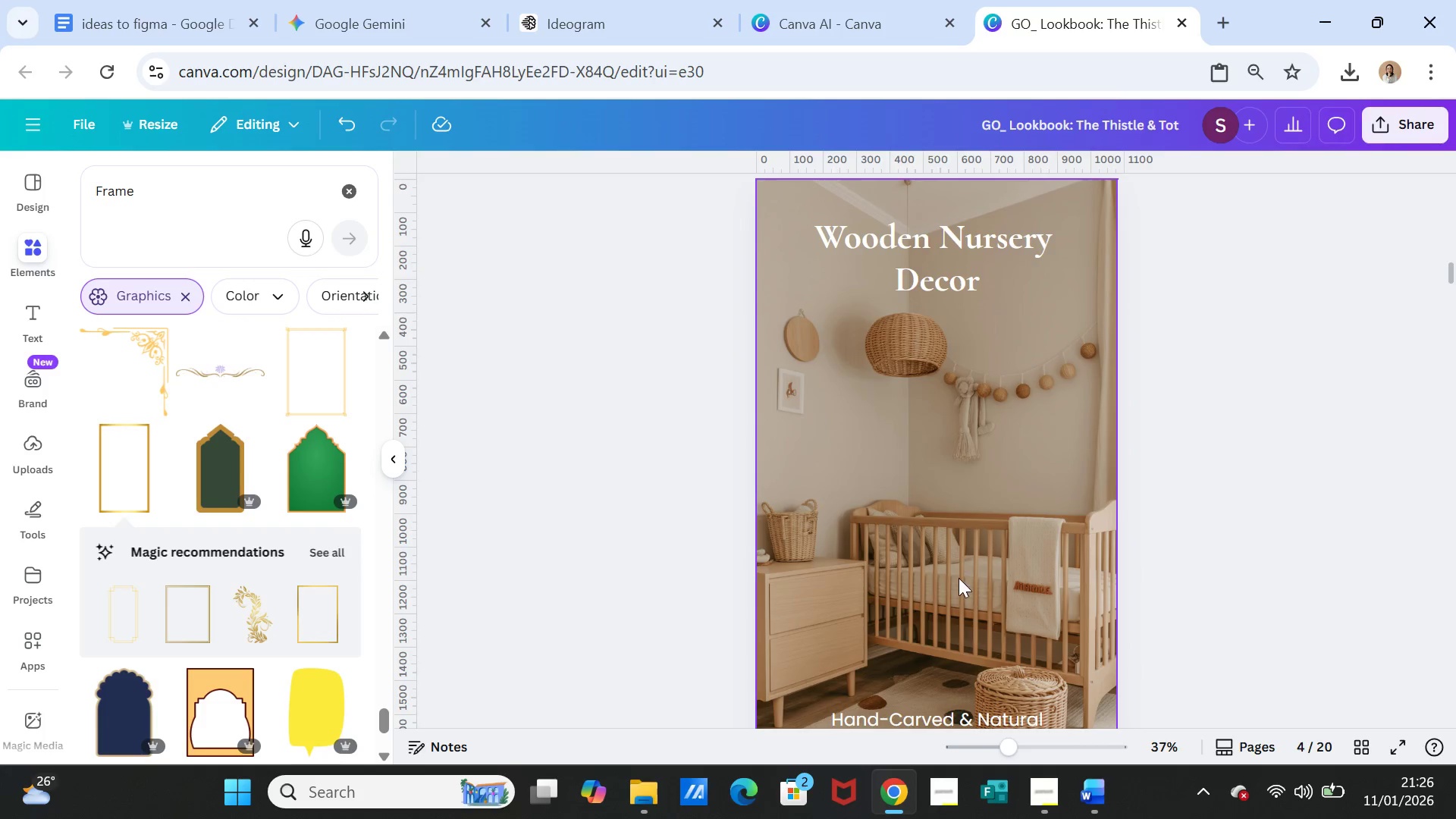 
key(Control+V)
 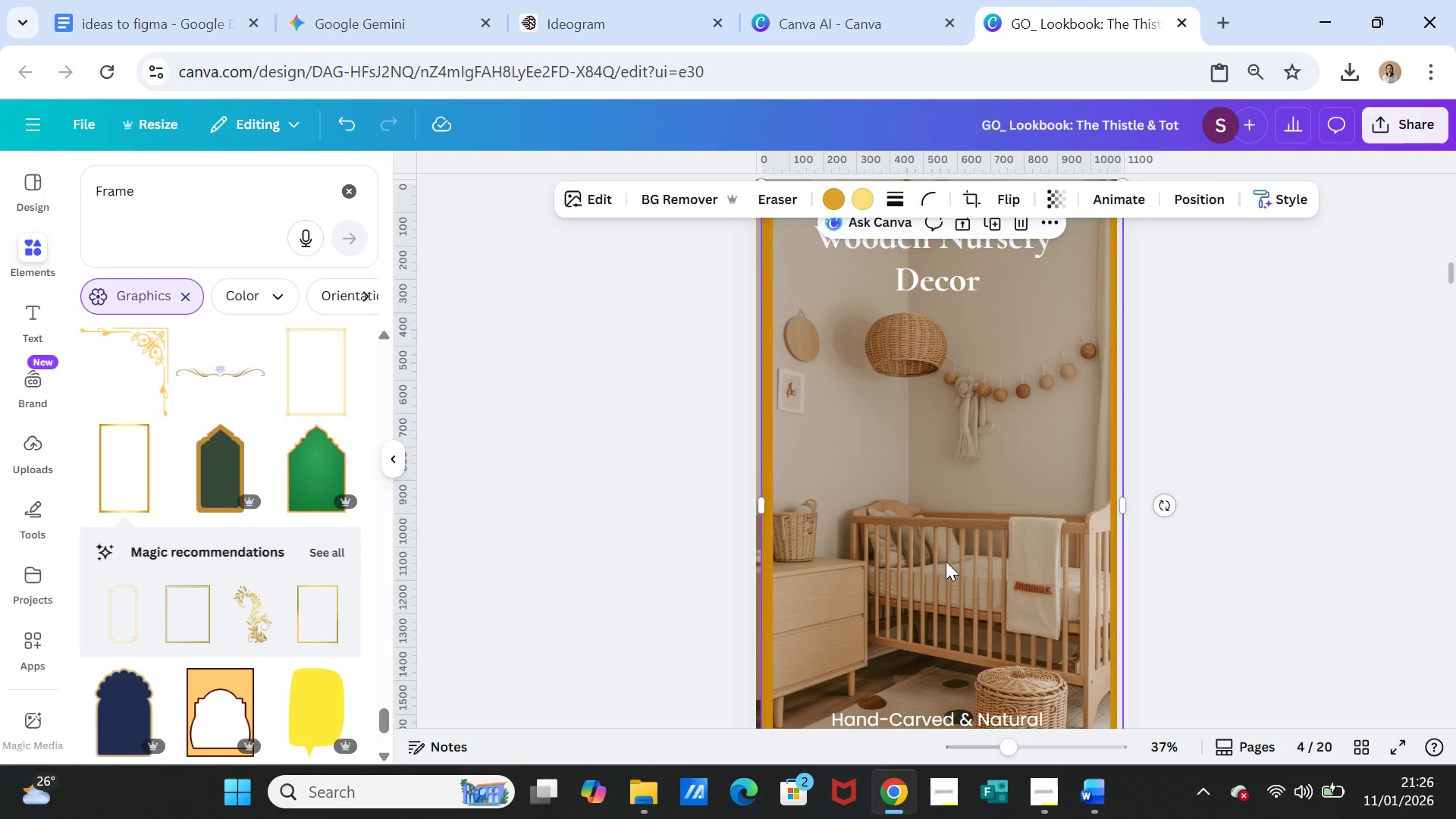 
scroll: coordinate [1056, 561], scroll_direction: up, amount: 1.0
 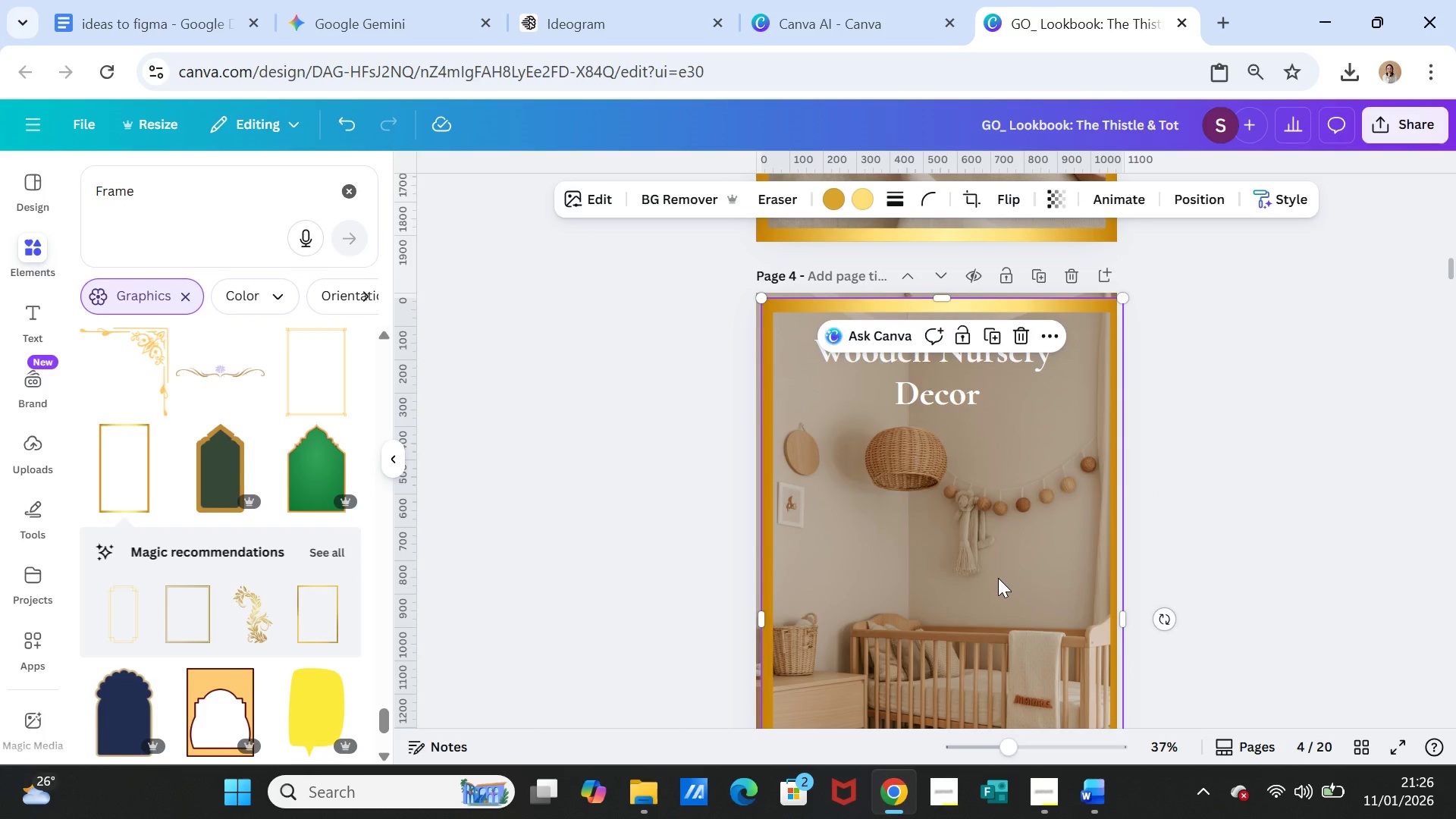 
left_click_drag(start_coordinate=[998, 578], to_coordinate=[995, 571])
 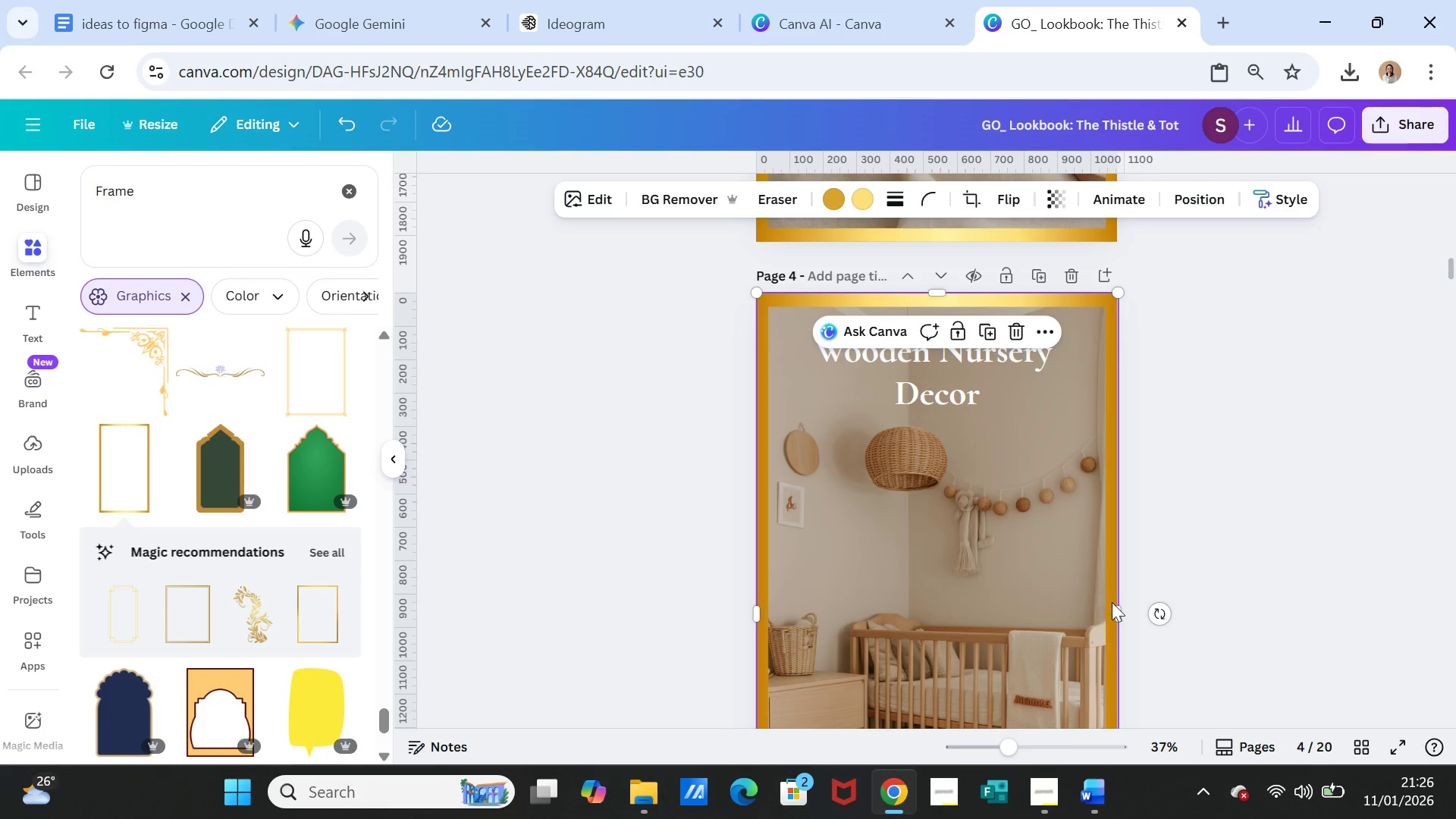 
scroll: coordinate [1119, 610], scroll_direction: down, amount: 3.0
 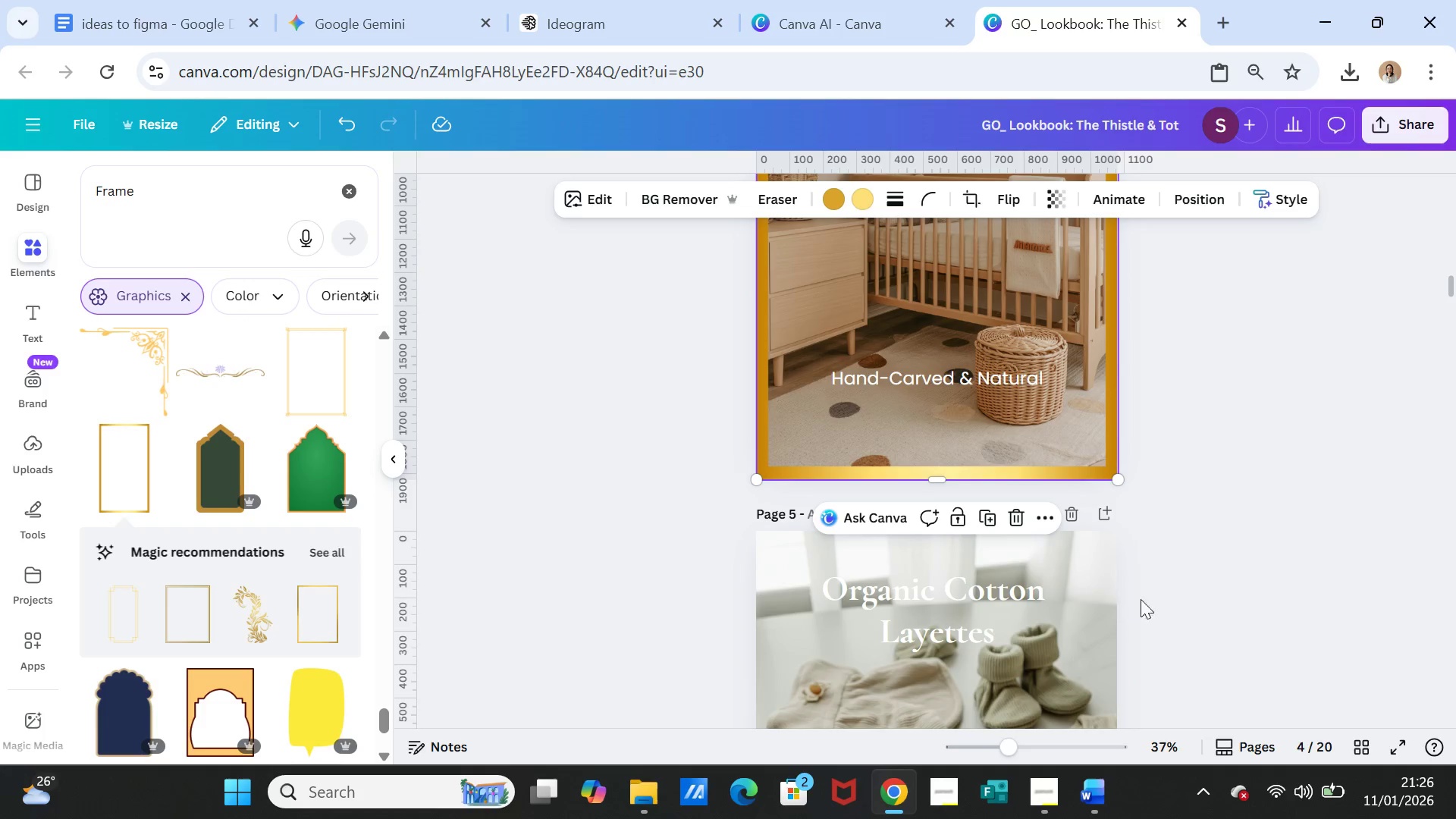 
left_click([1236, 565])
 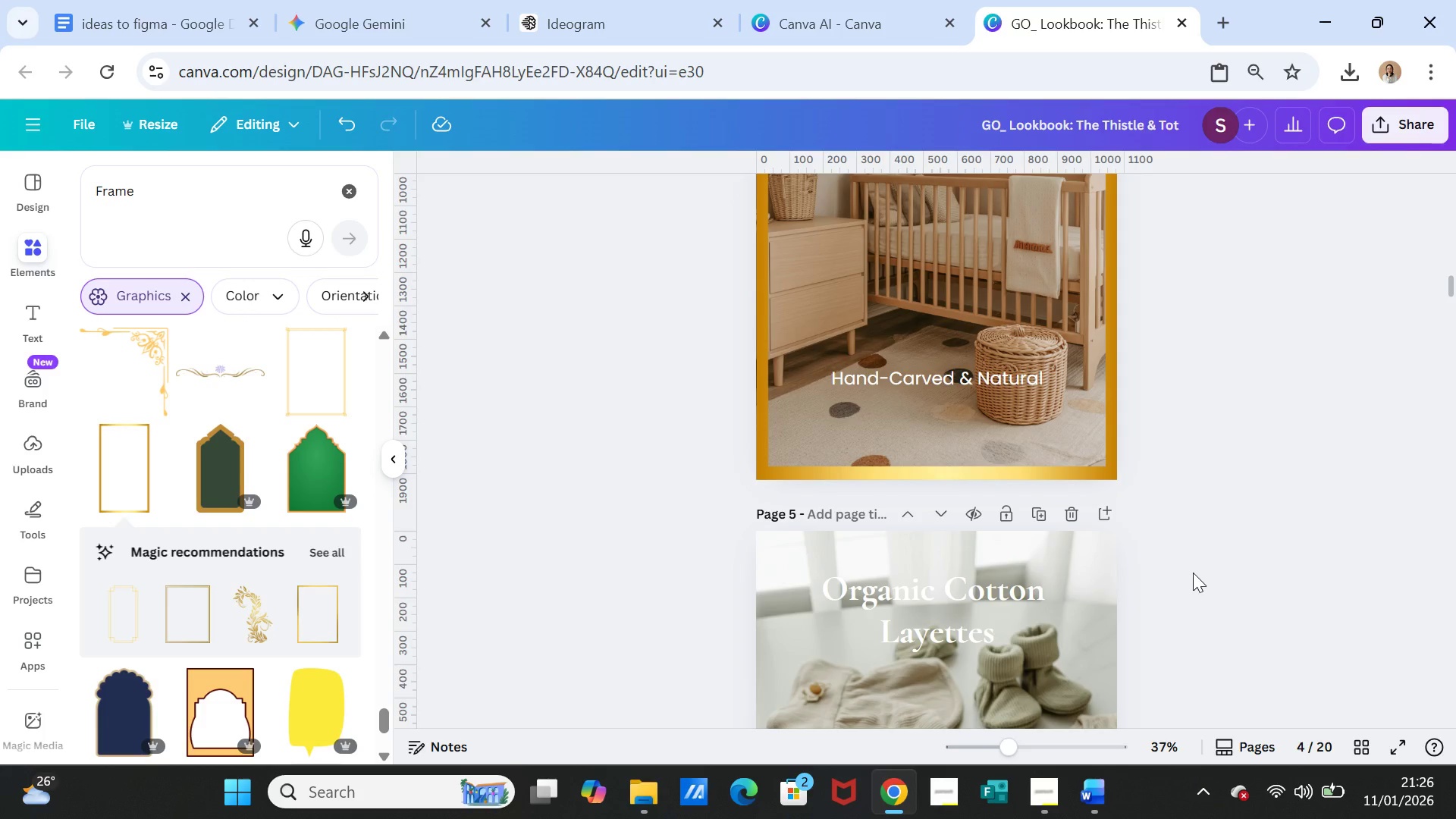 
scroll: coordinate [1193, 573], scroll_direction: up, amount: 3.0
 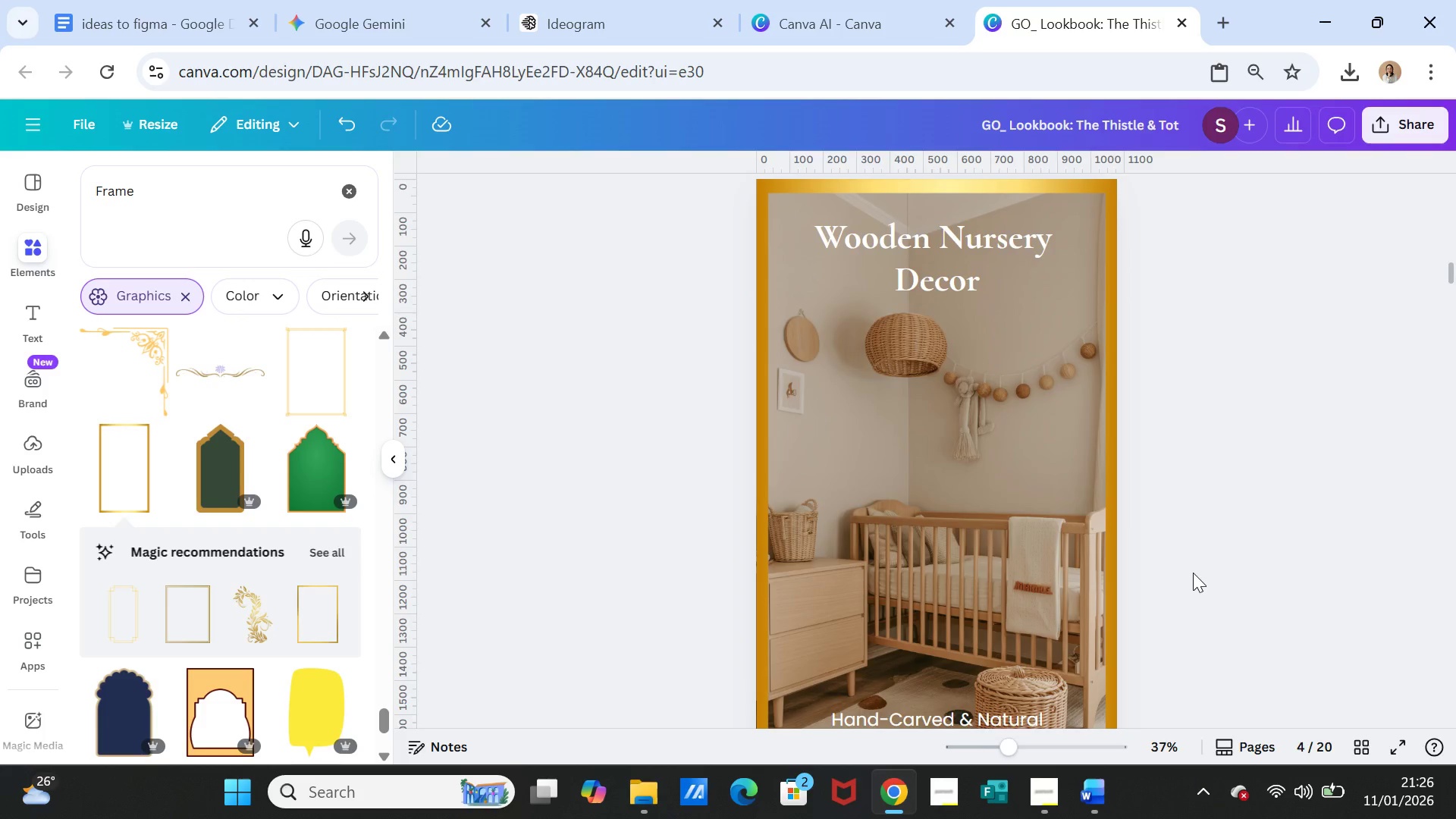 
scroll: coordinate [1193, 573], scroll_direction: down, amount: 7.0
 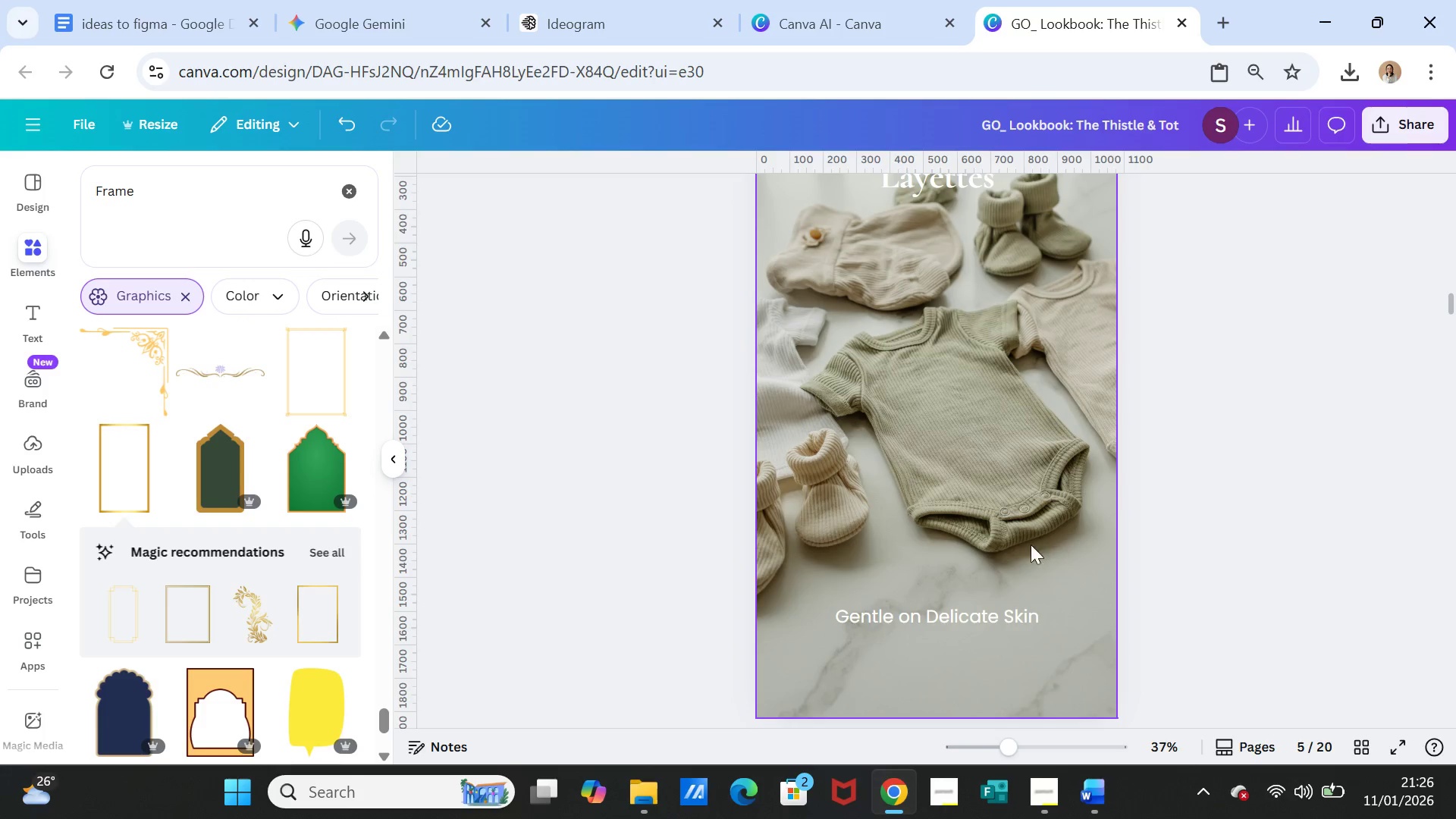 
left_click([1024, 544])
 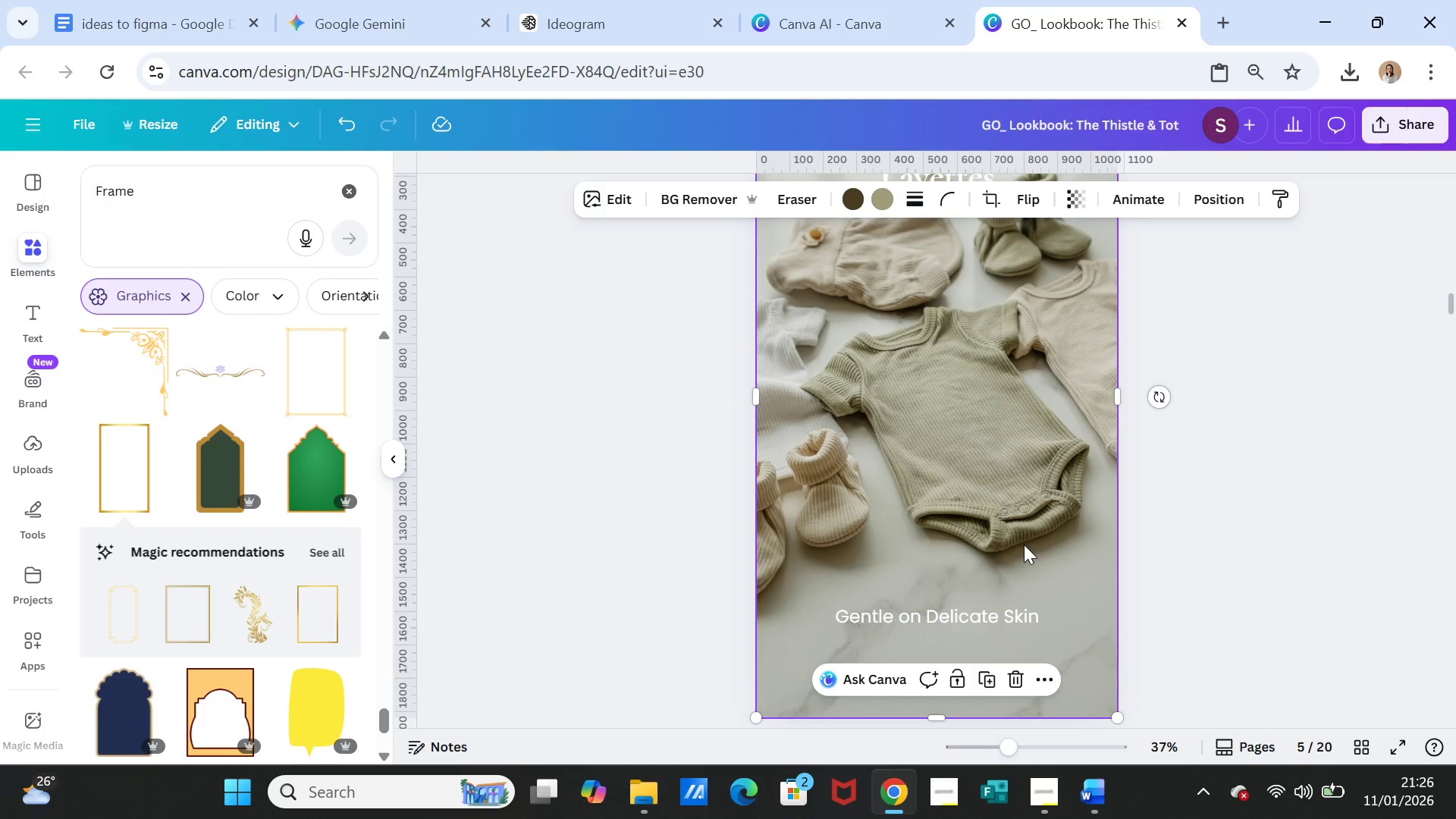 
key(Control+V)
 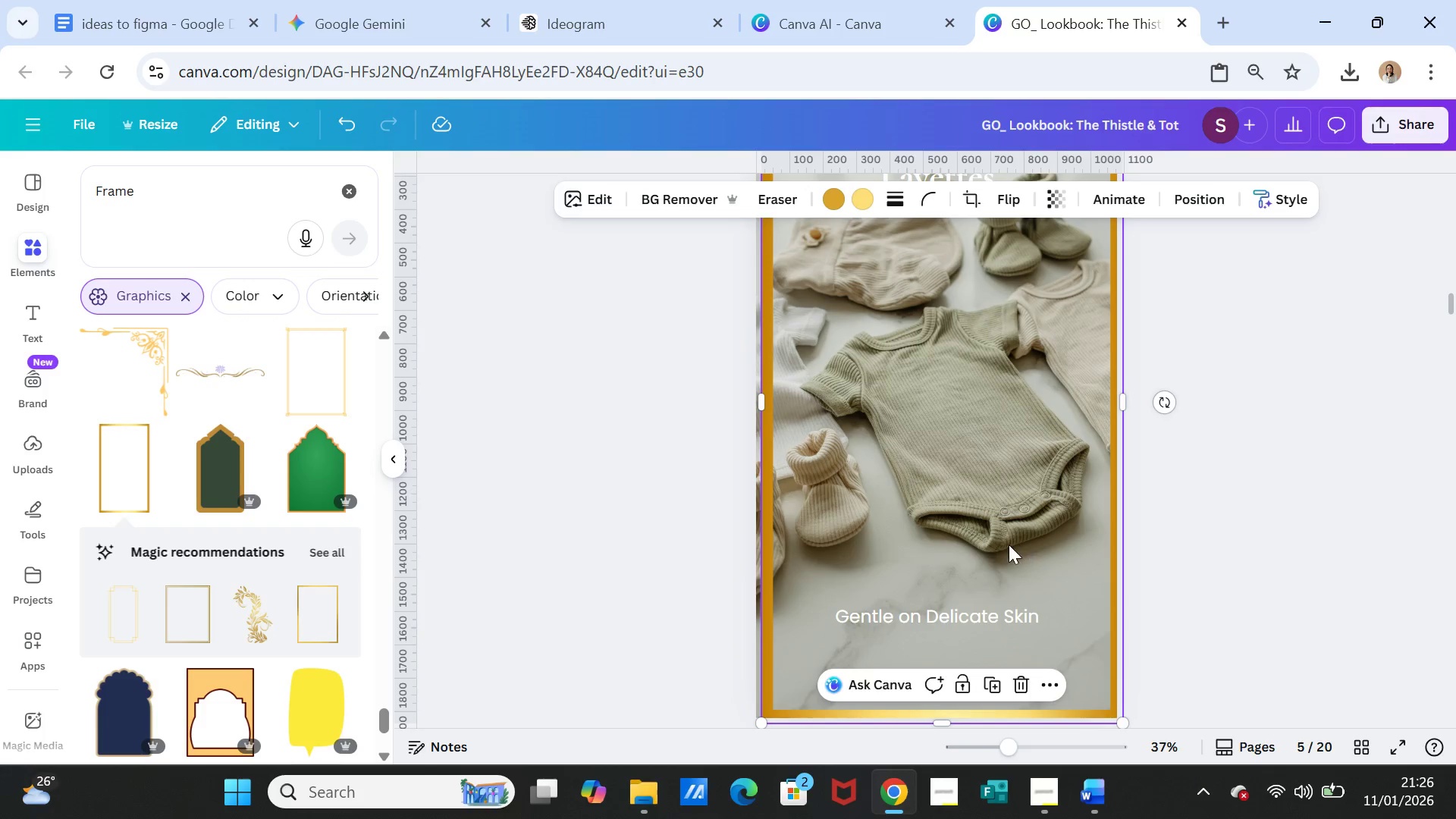 
left_click_drag(start_coordinate=[1009, 544], to_coordinate=[1003, 541])
 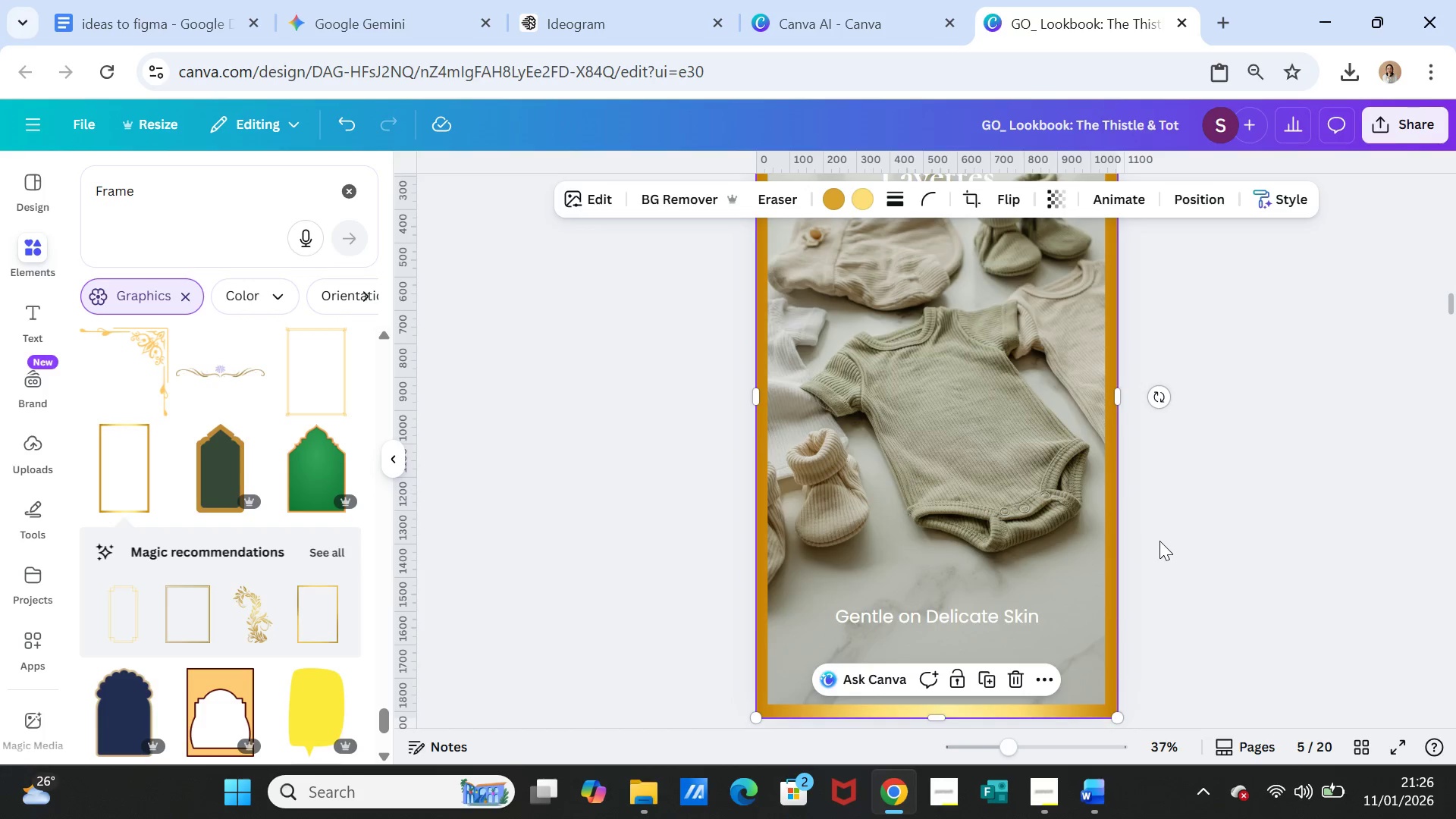 
scroll: coordinate [1159, 541], scroll_direction: up, amount: 3.0
 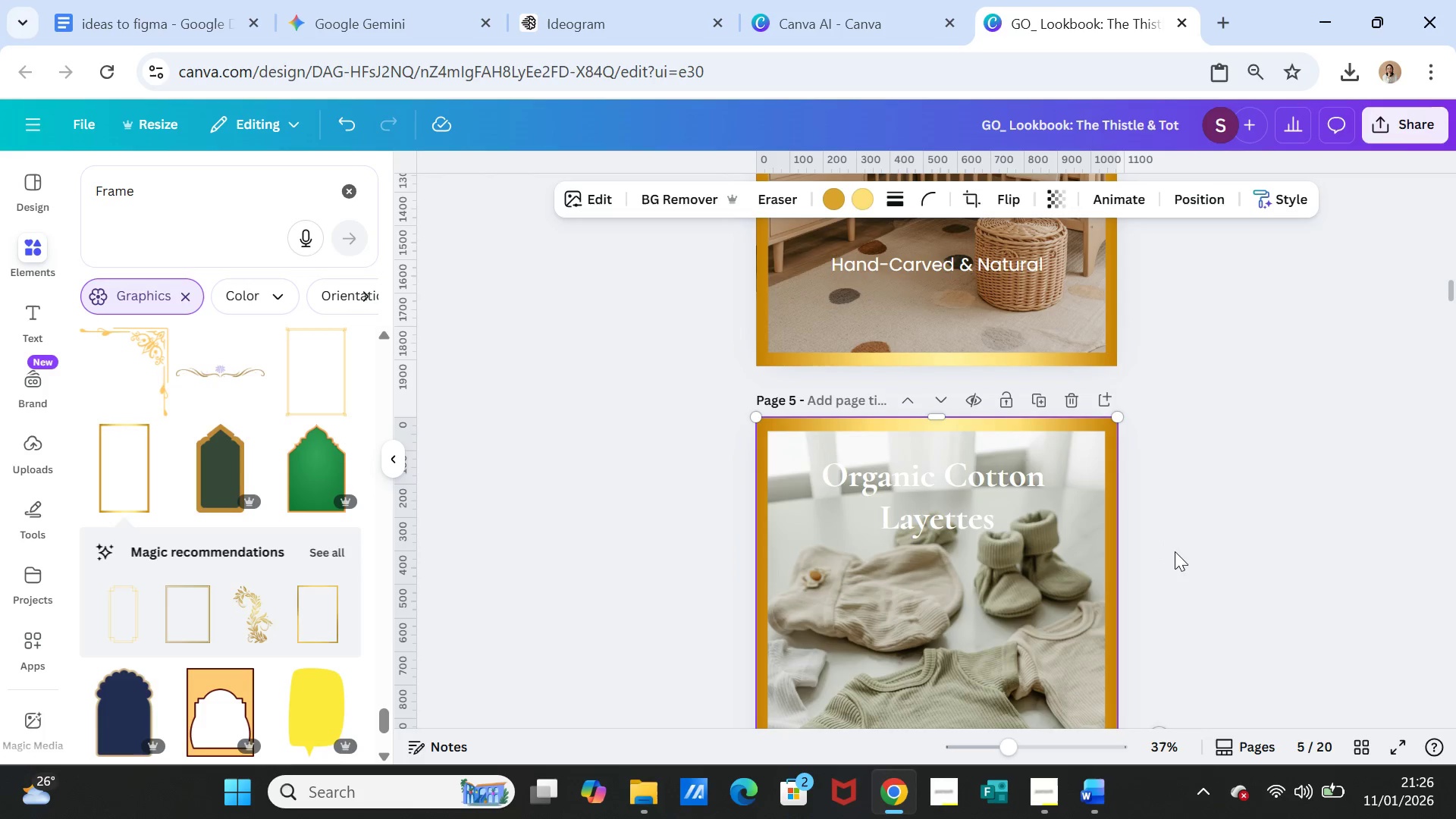 
left_click([1215, 566])
 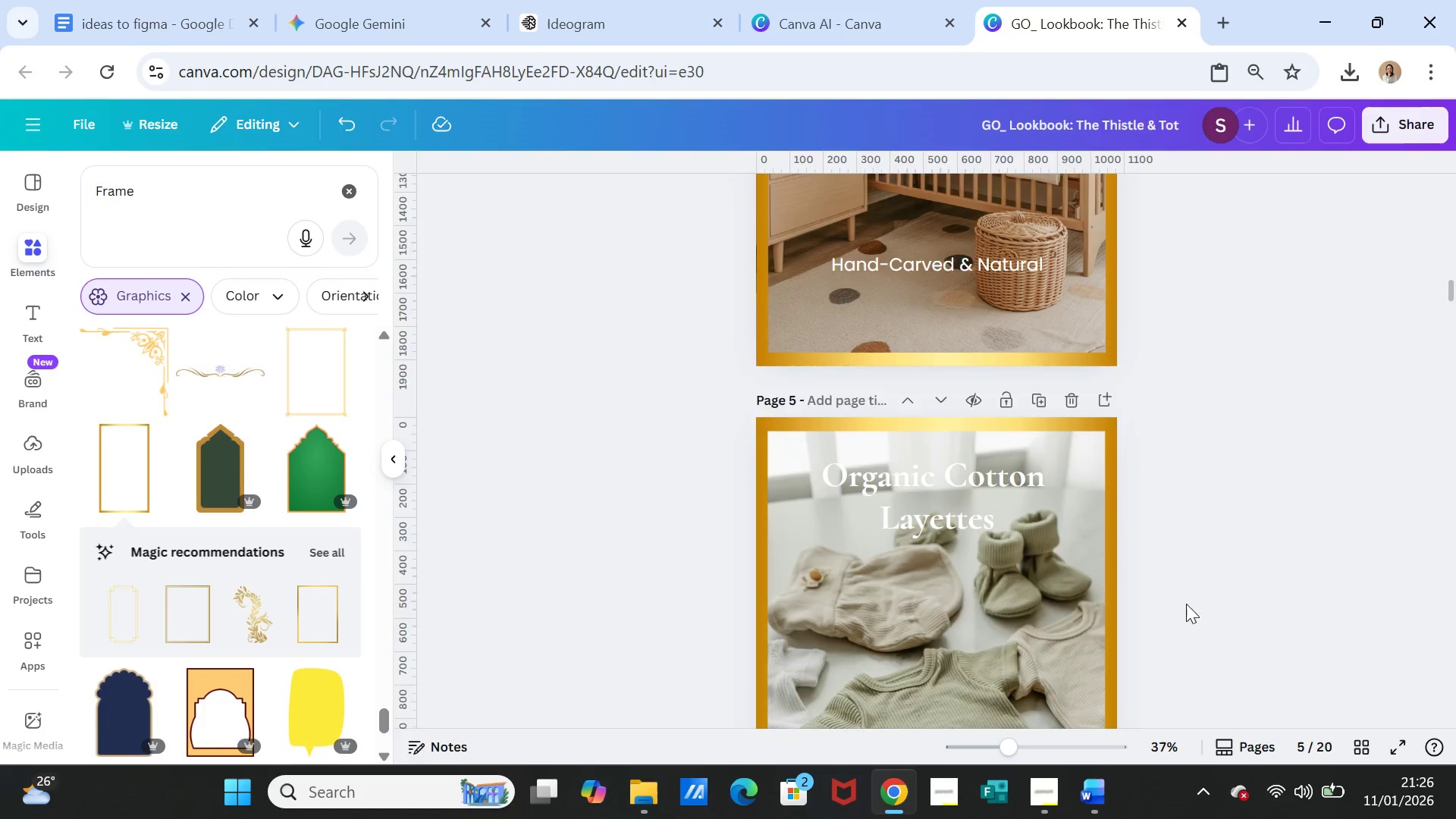 
scroll: coordinate [1190, 623], scroll_direction: down, amount: 8.0
 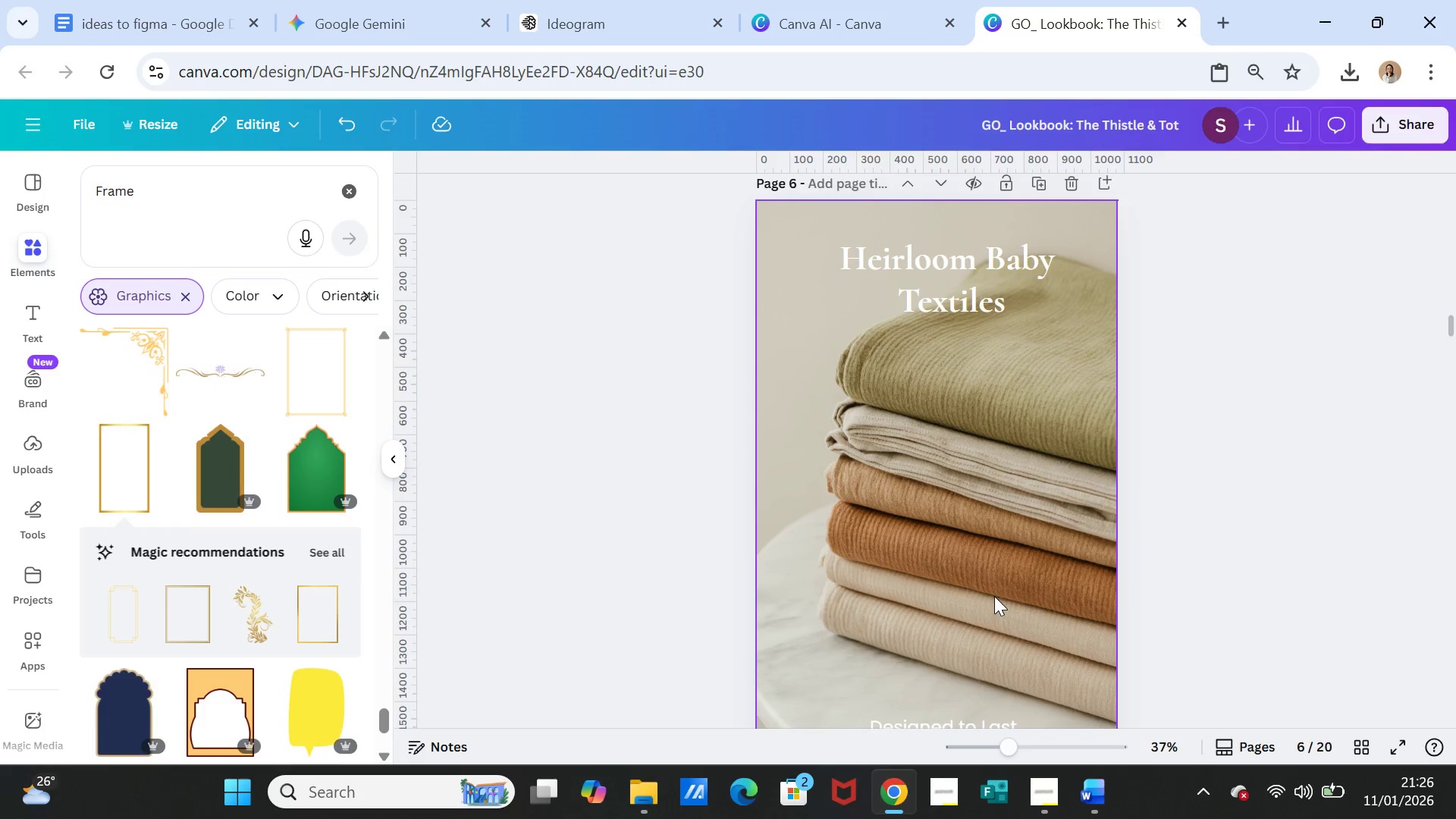 
left_click([993, 596])
 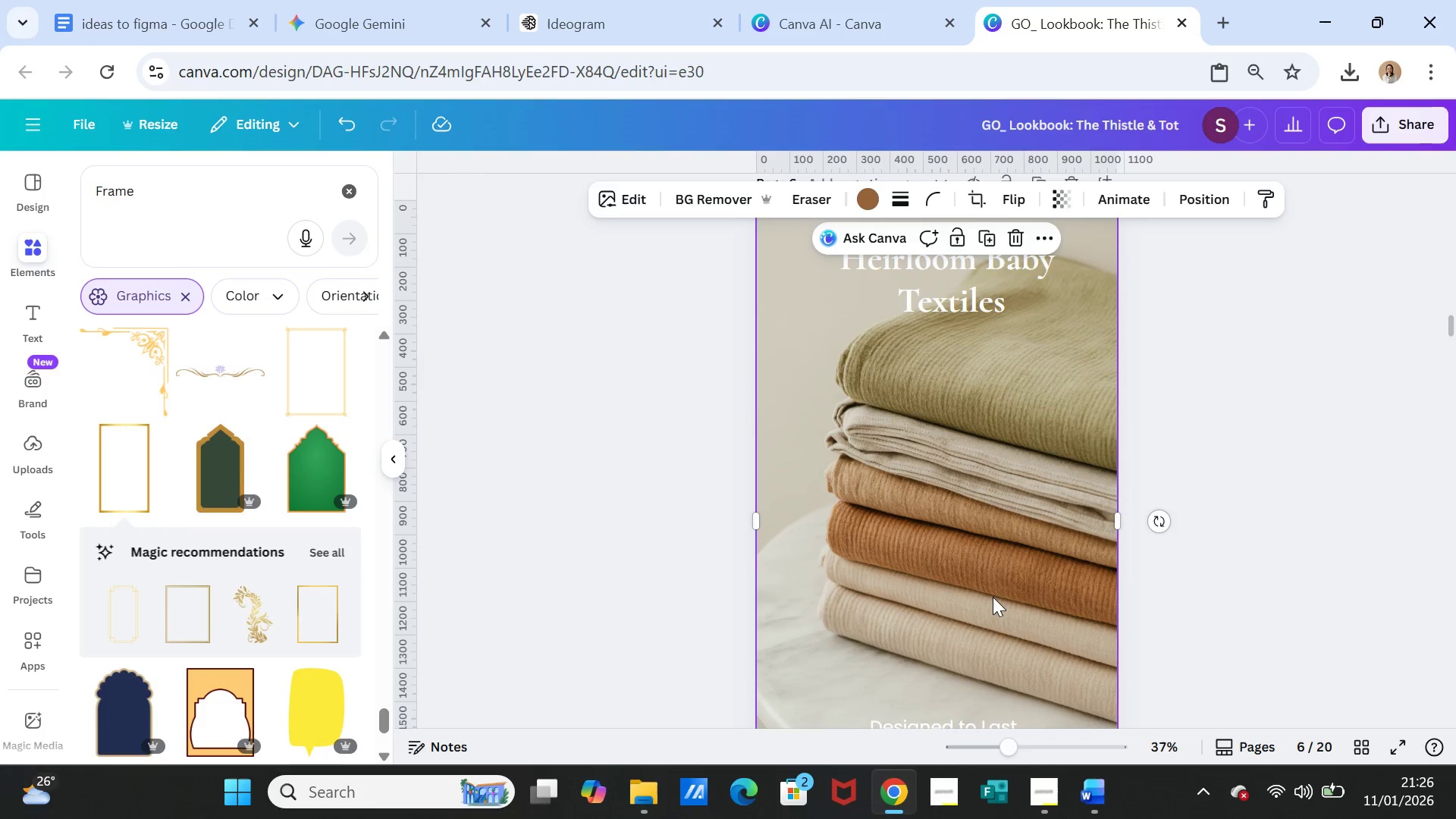 
key(Control+V)
 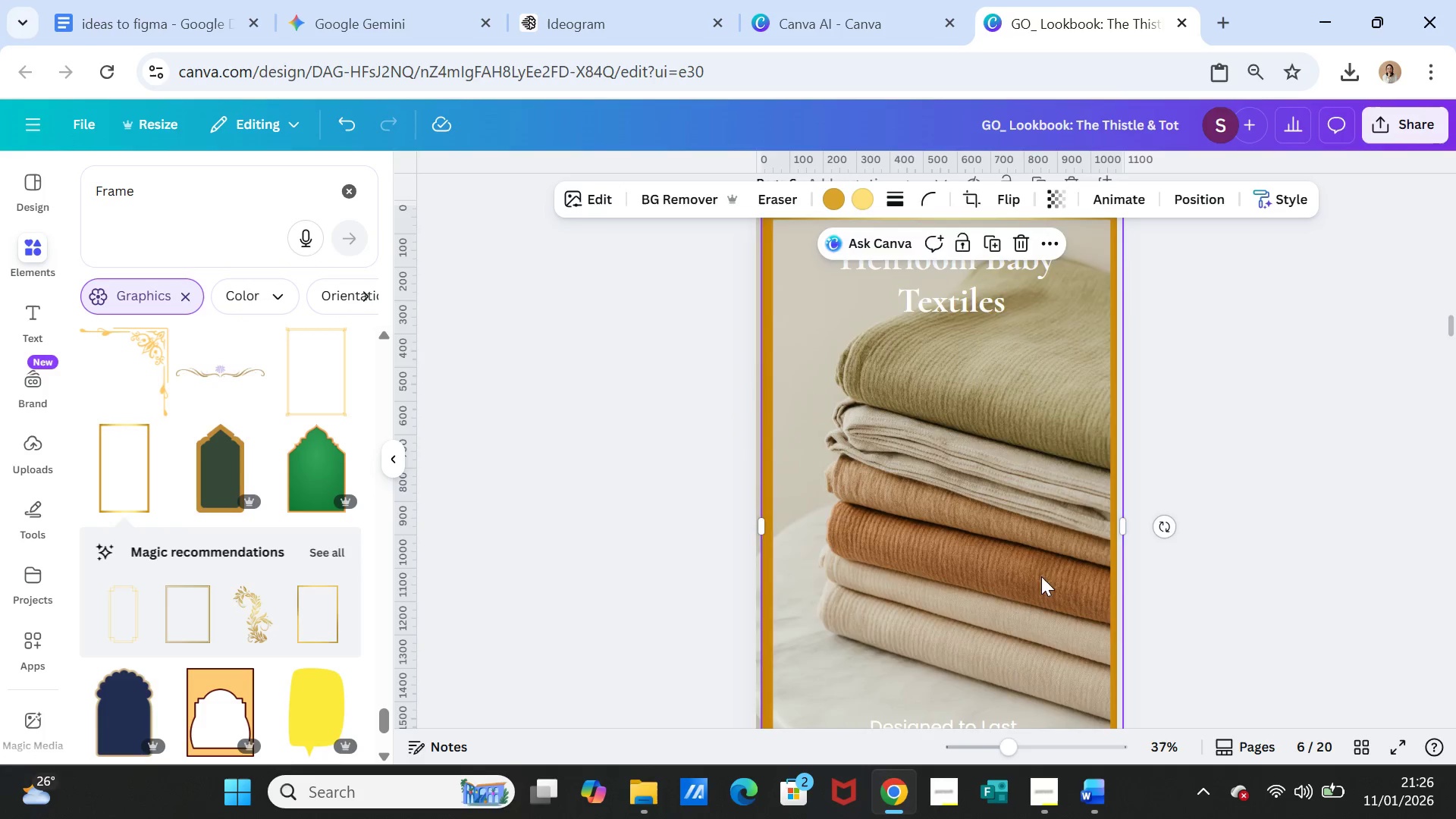 
scroll: coordinate [1104, 576], scroll_direction: up, amount: 2.0
 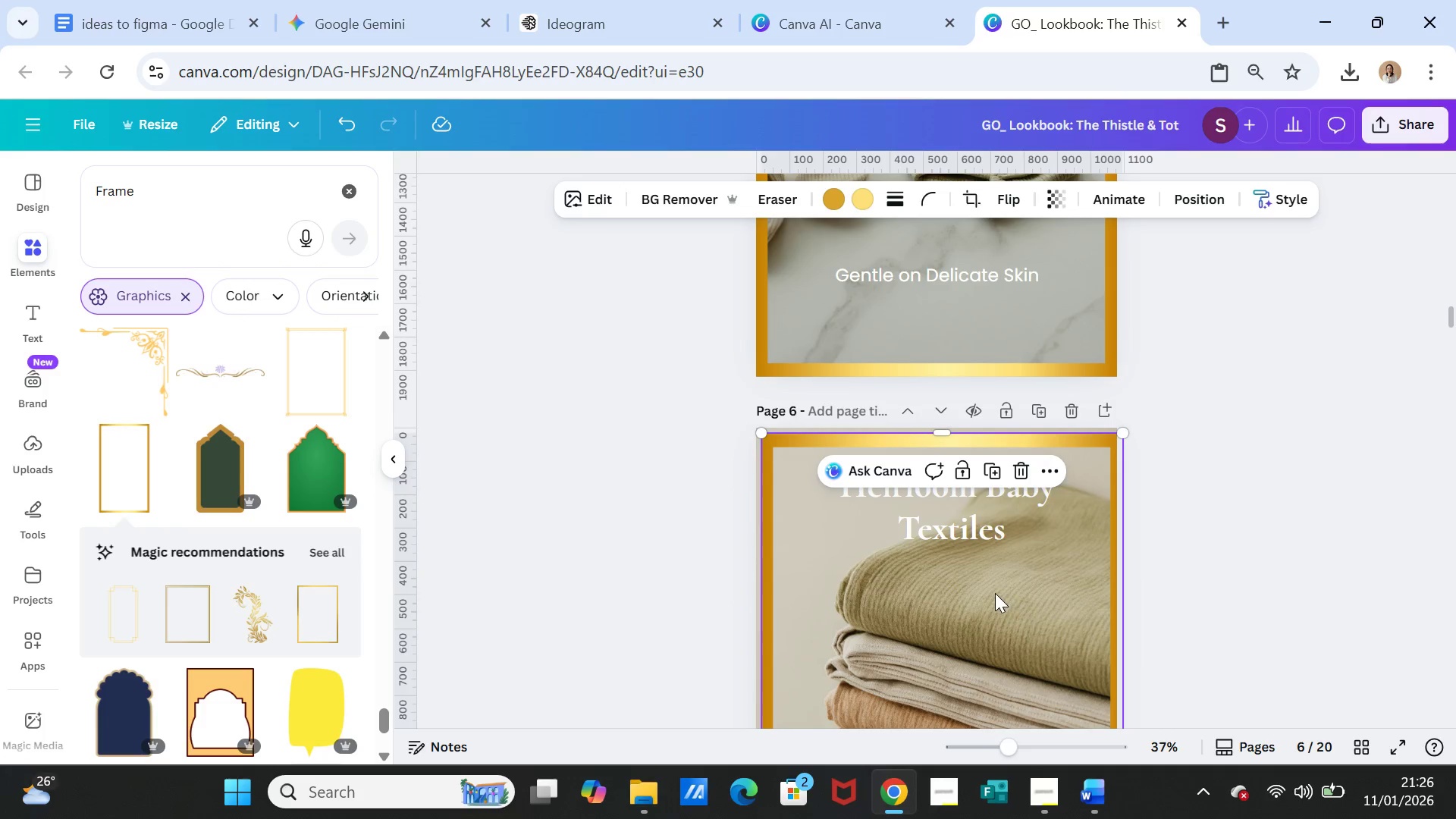 
left_click_drag(start_coordinate=[995, 593], to_coordinate=[991, 589])
 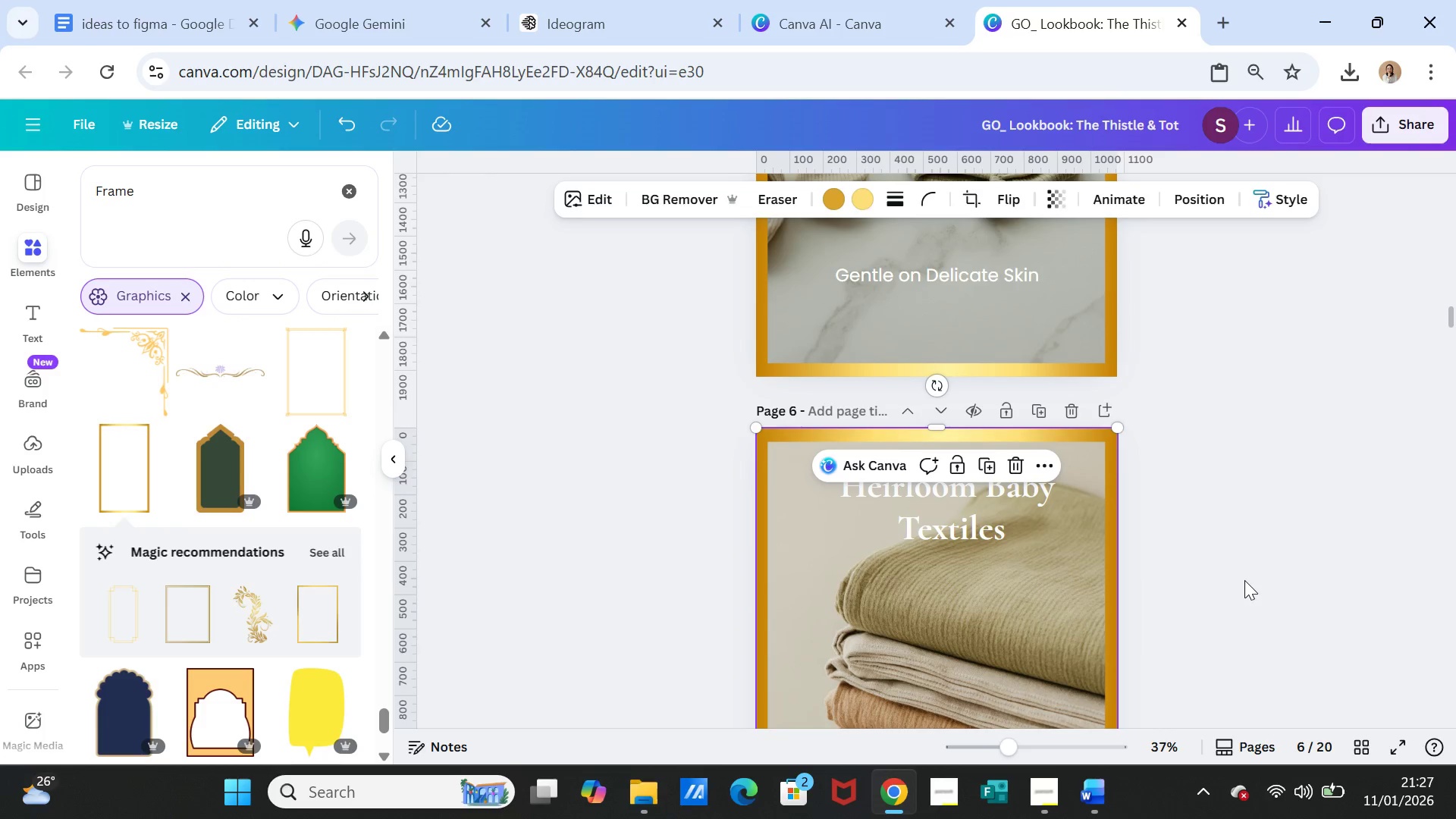 
left_click([1244, 580])
 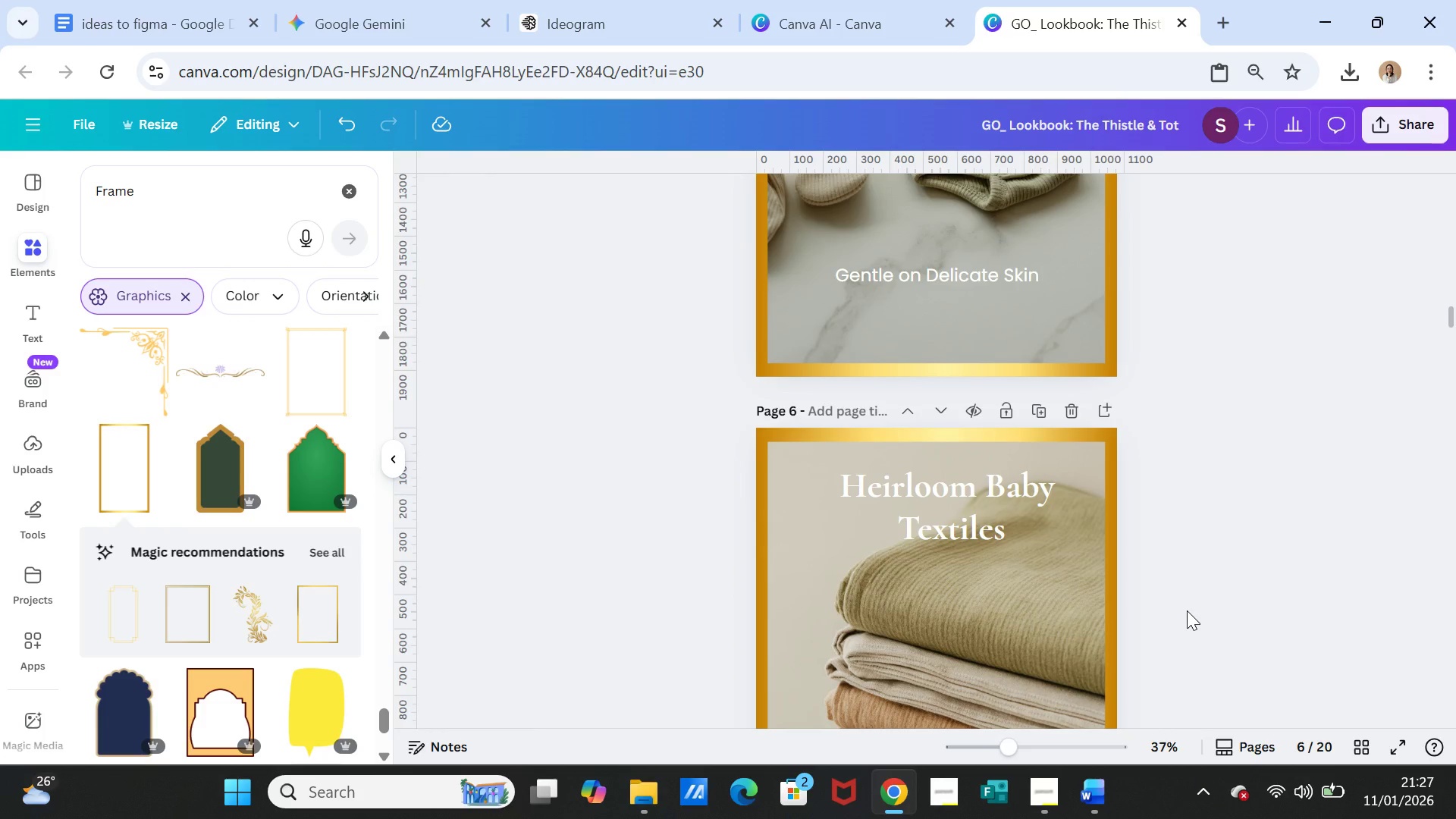 
scroll: coordinate [1187, 610], scroll_direction: down, amount: 4.0
 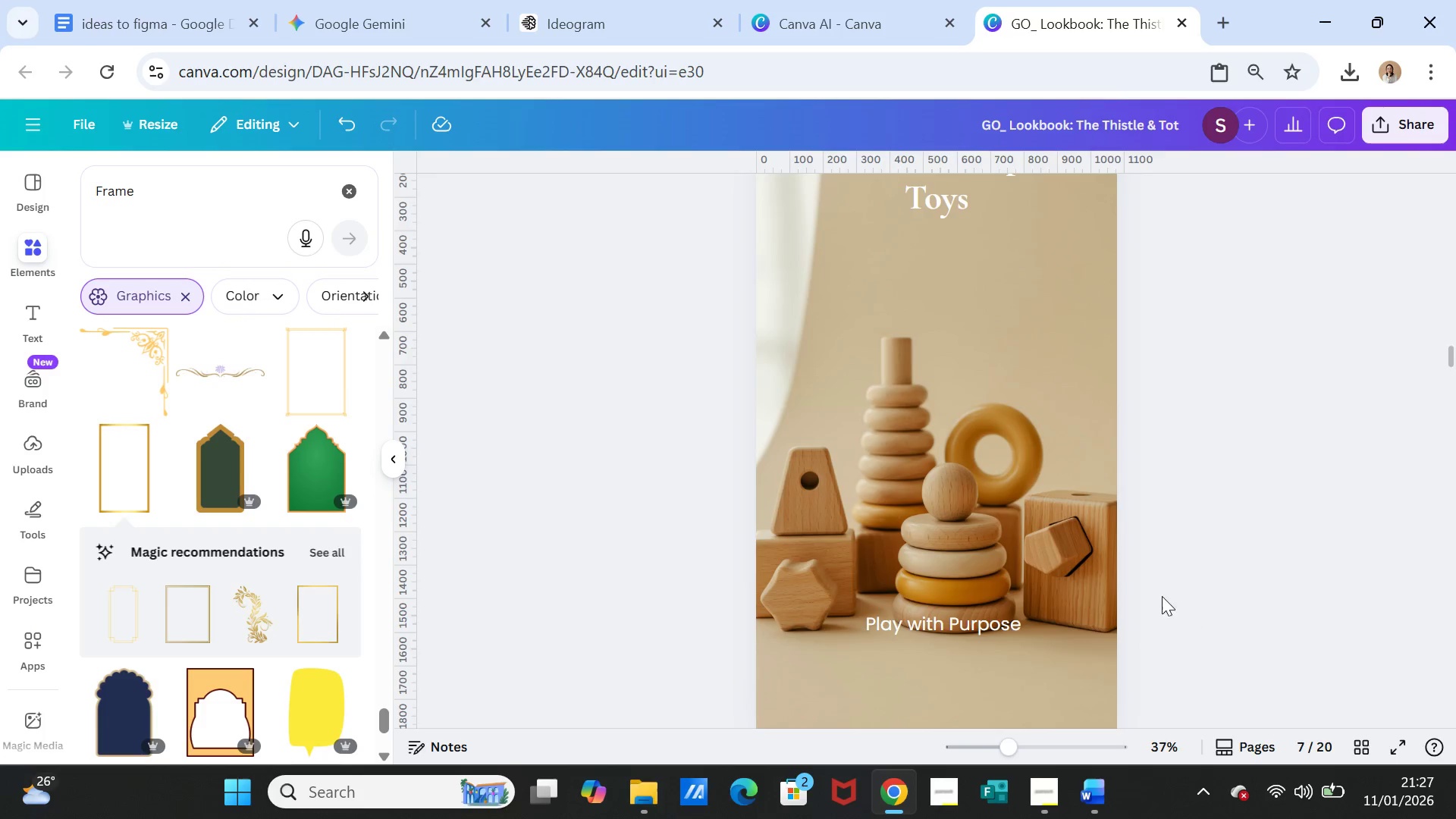 
left_click([1010, 576])
 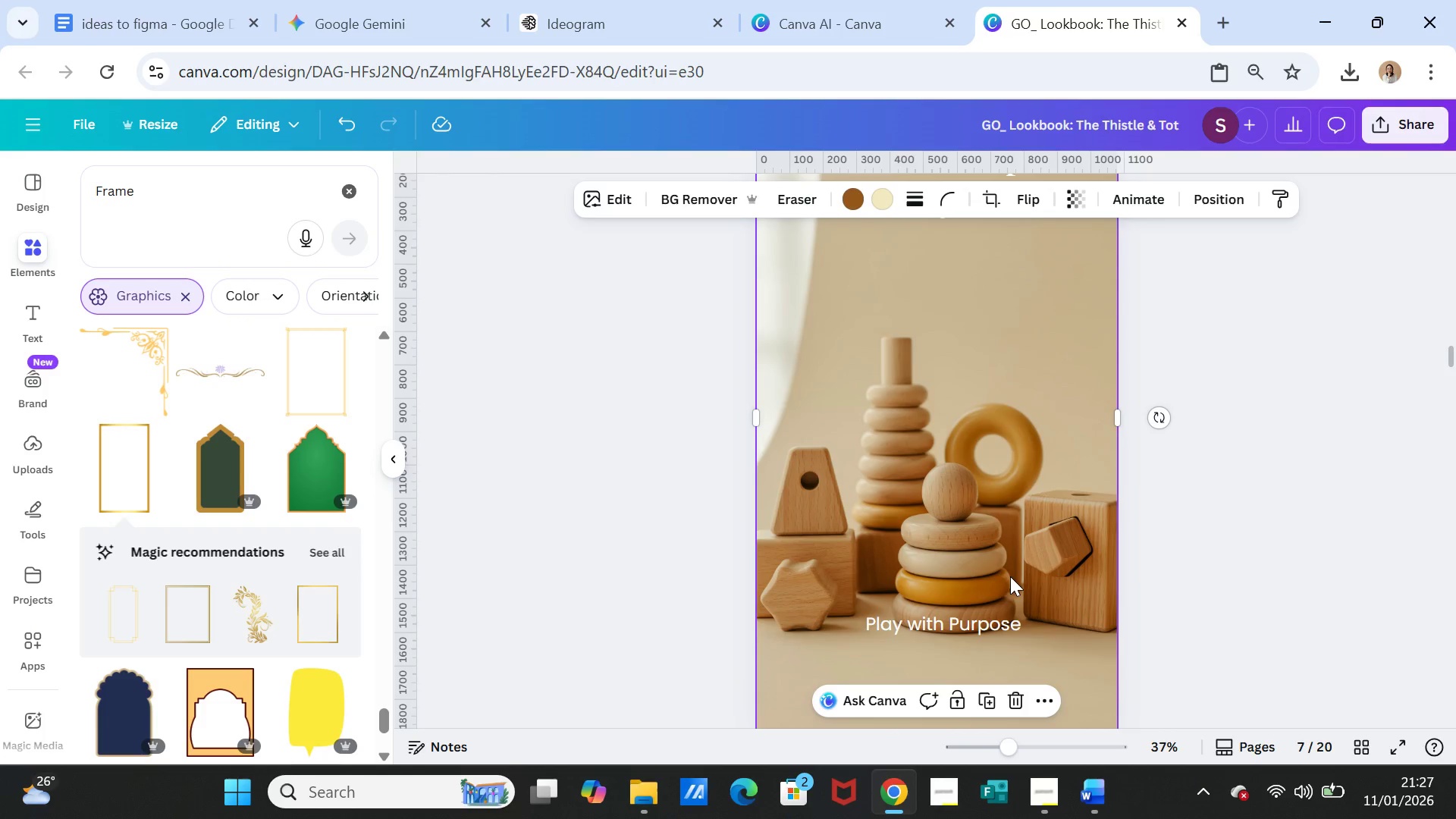 
key(Control+V)
 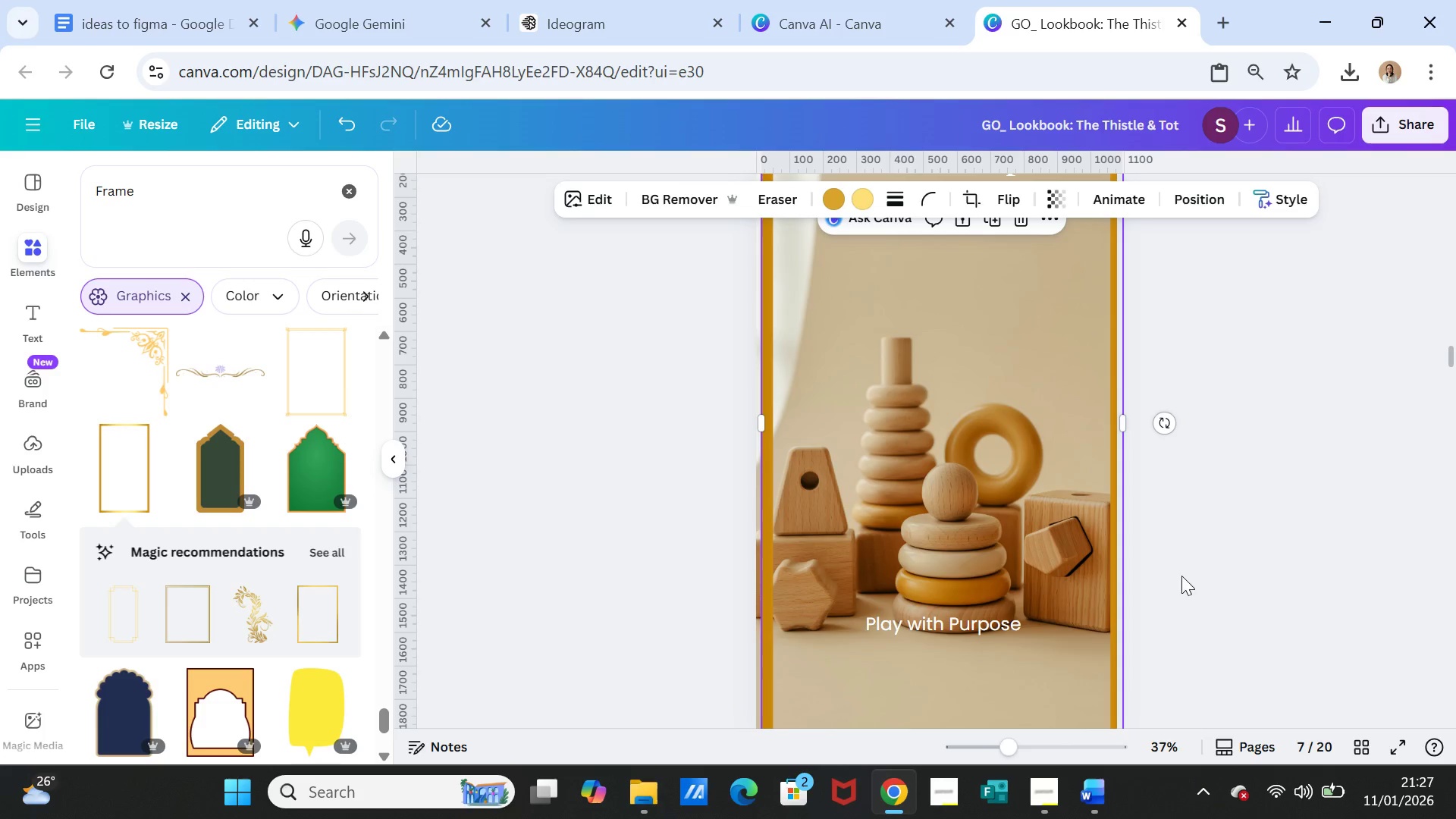 
scroll: coordinate [1181, 576], scroll_direction: up, amount: 1.0
 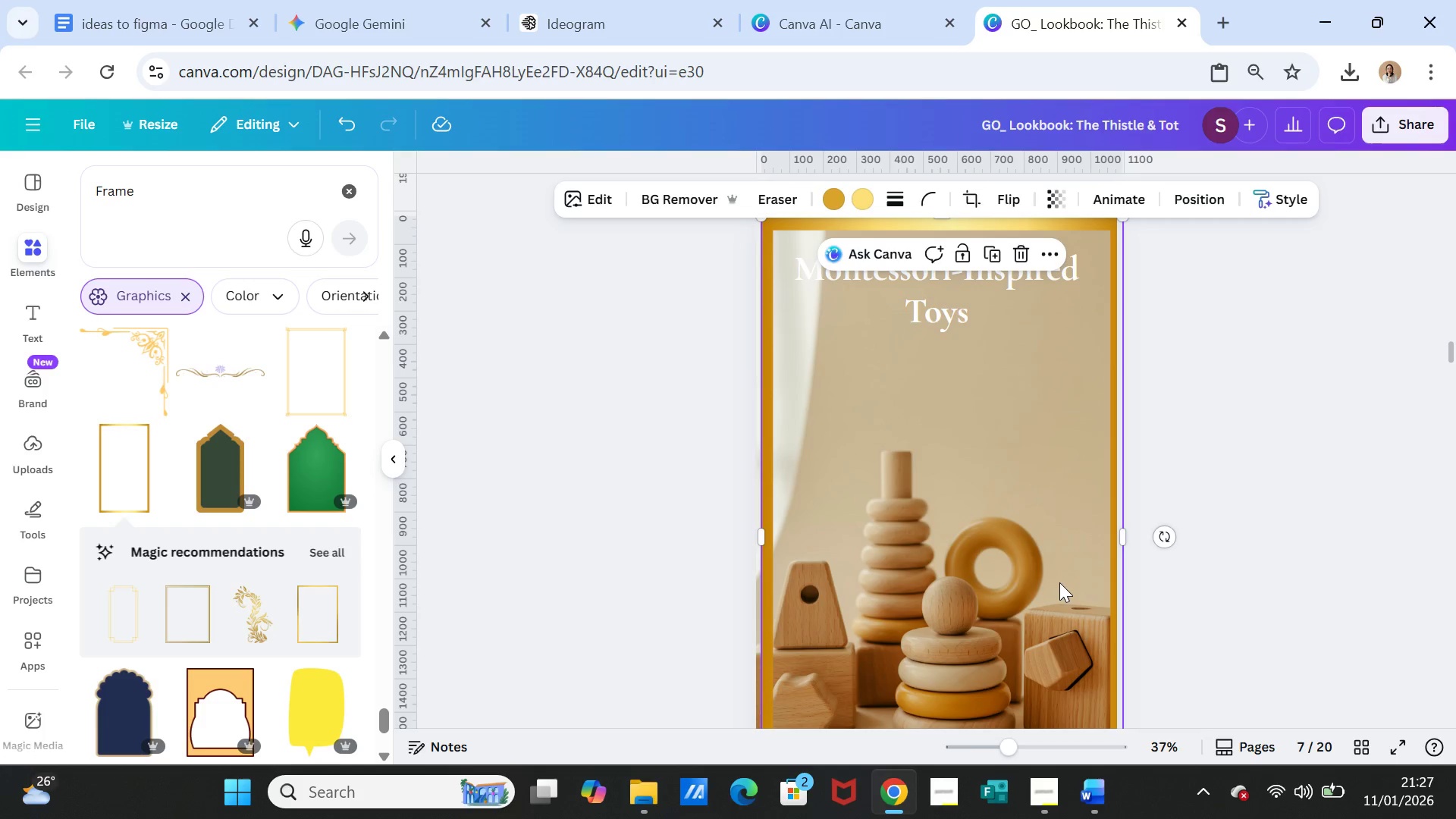 
left_click_drag(start_coordinate=[1059, 582], to_coordinate=[1054, 579])
 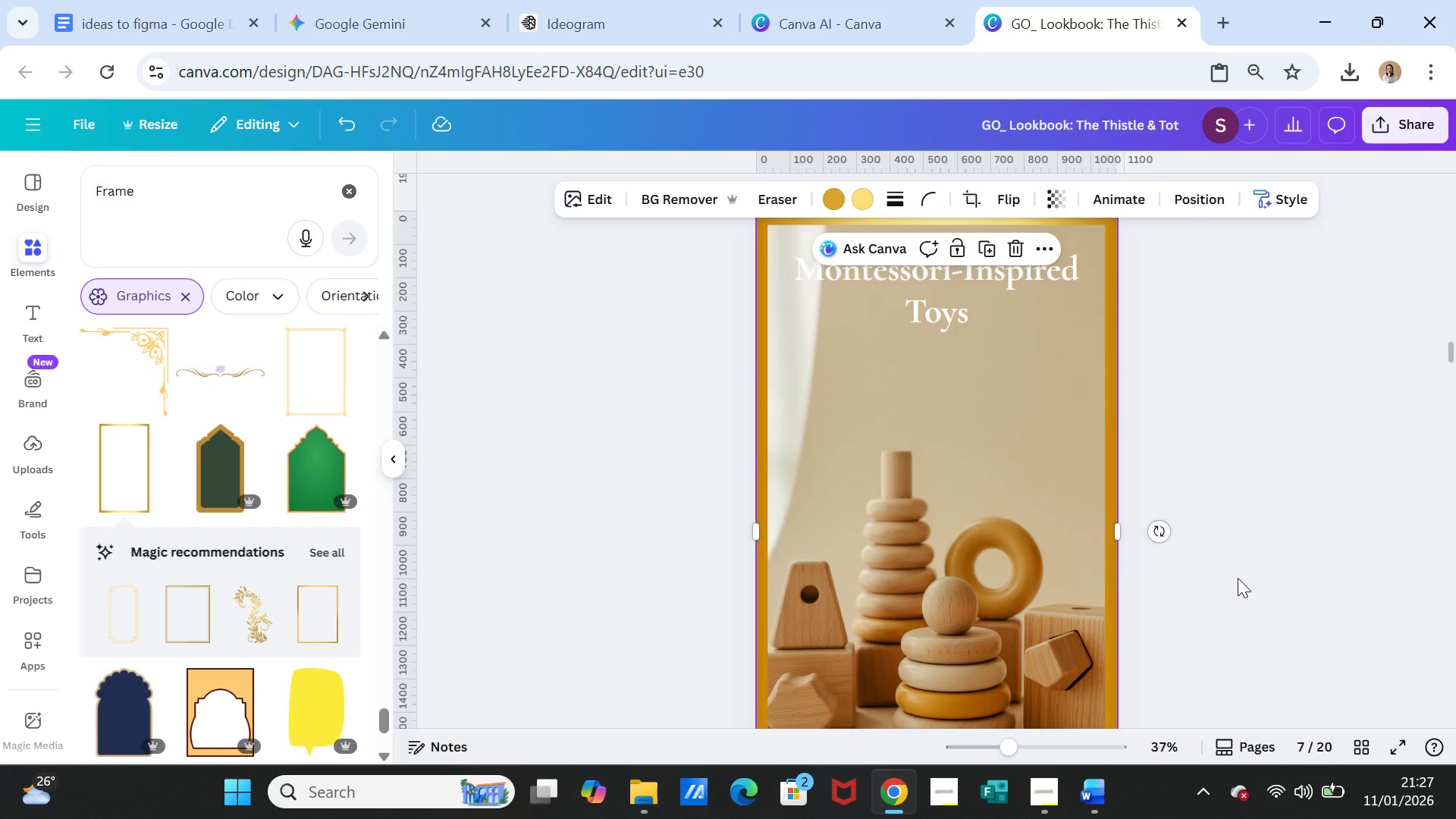 
scroll: coordinate [1239, 579], scroll_direction: down, amount: 3.0
 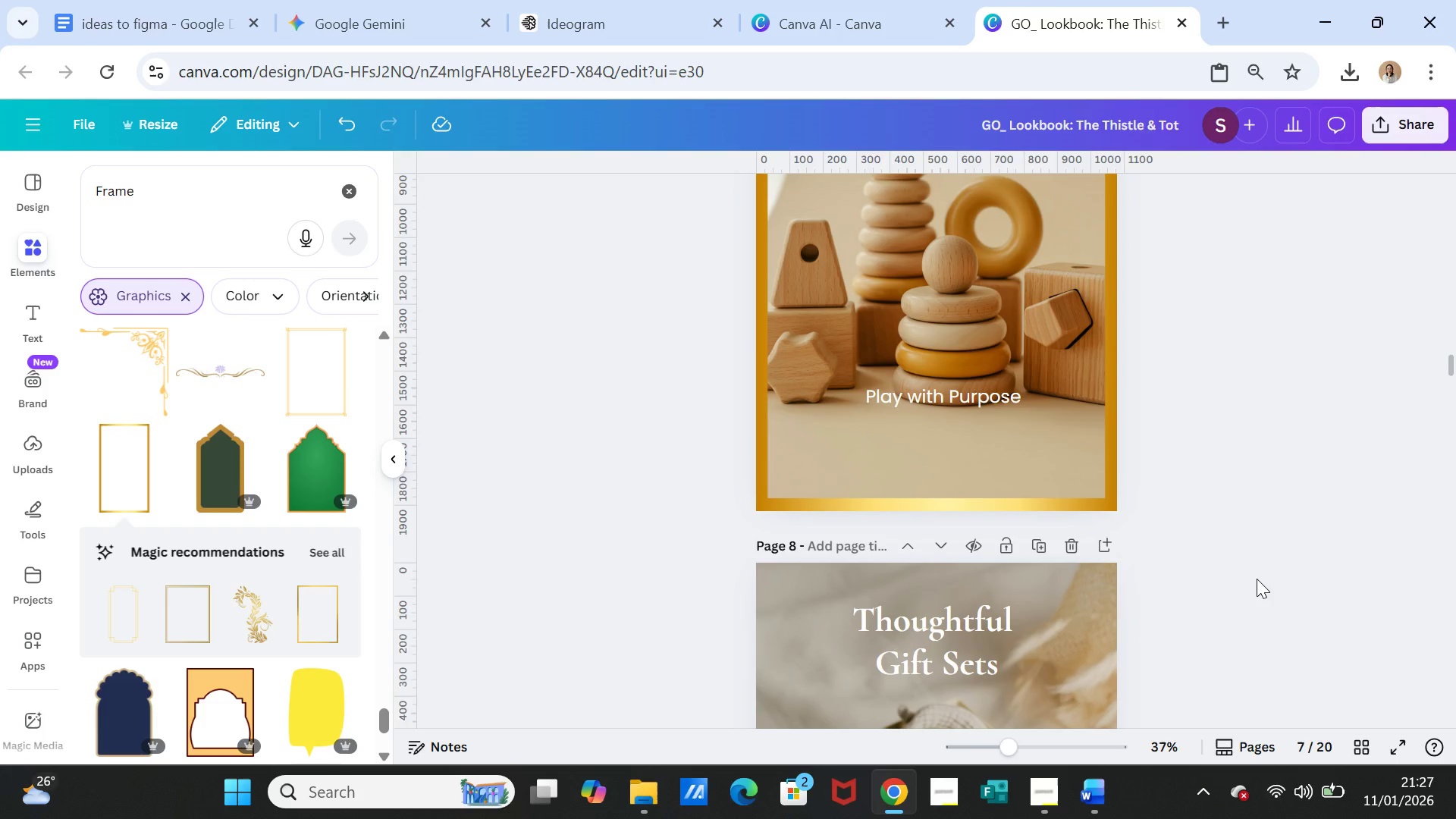 
scroll: coordinate [1257, 579], scroll_direction: up, amount: 3.0
 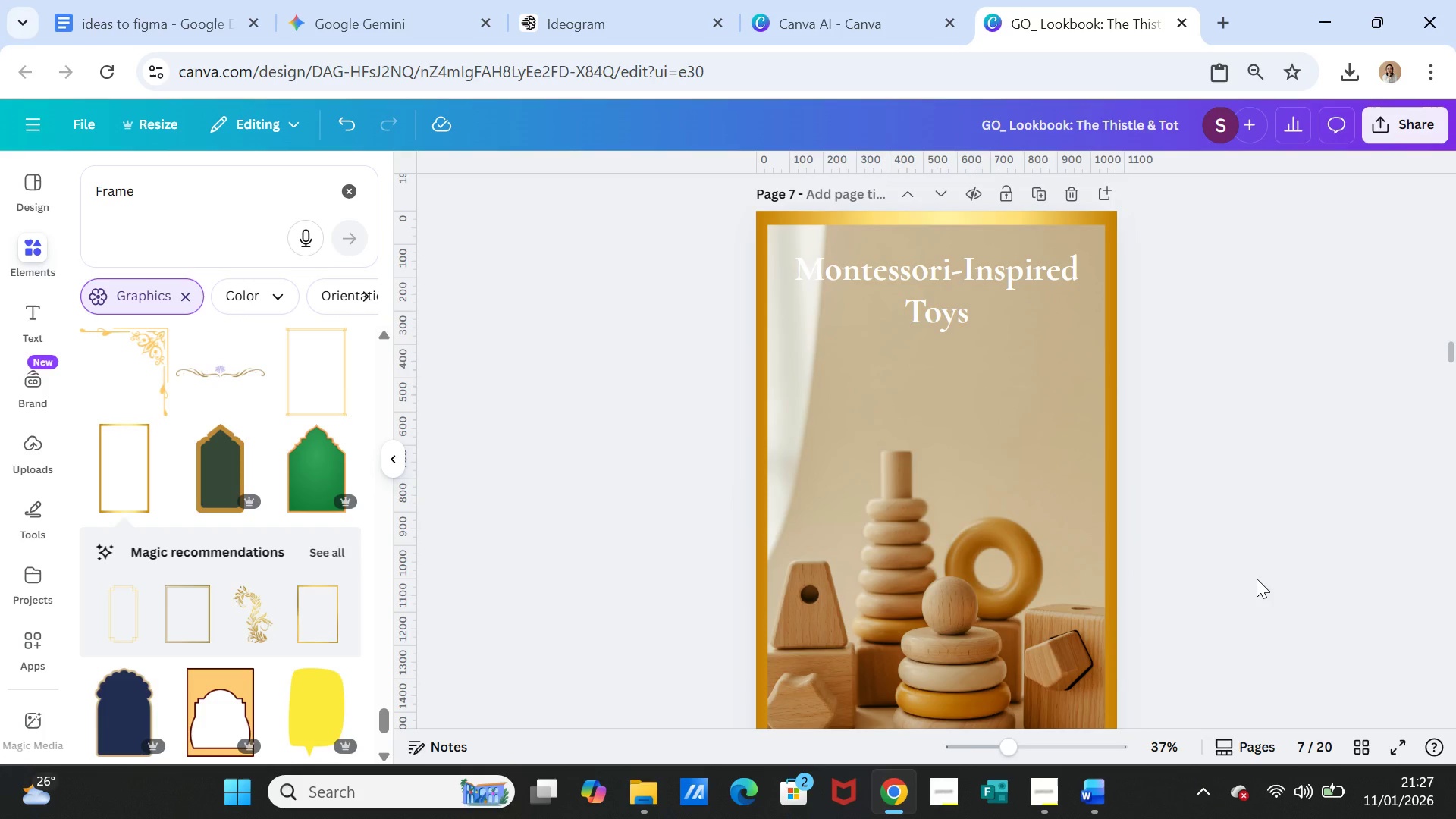 
scroll: coordinate [1257, 579], scroll_direction: down, amount: 7.0
 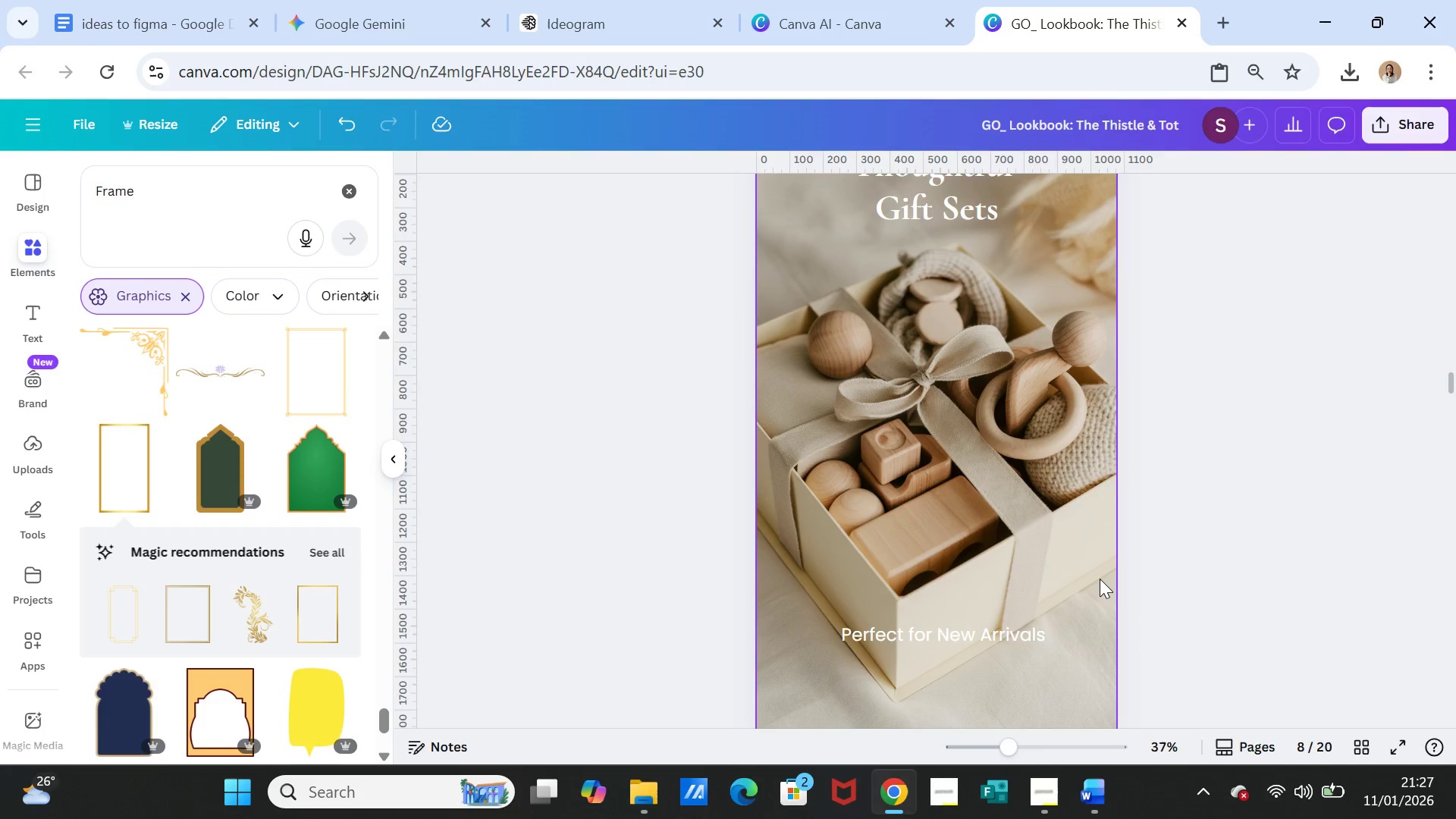 
left_click([1100, 579])
 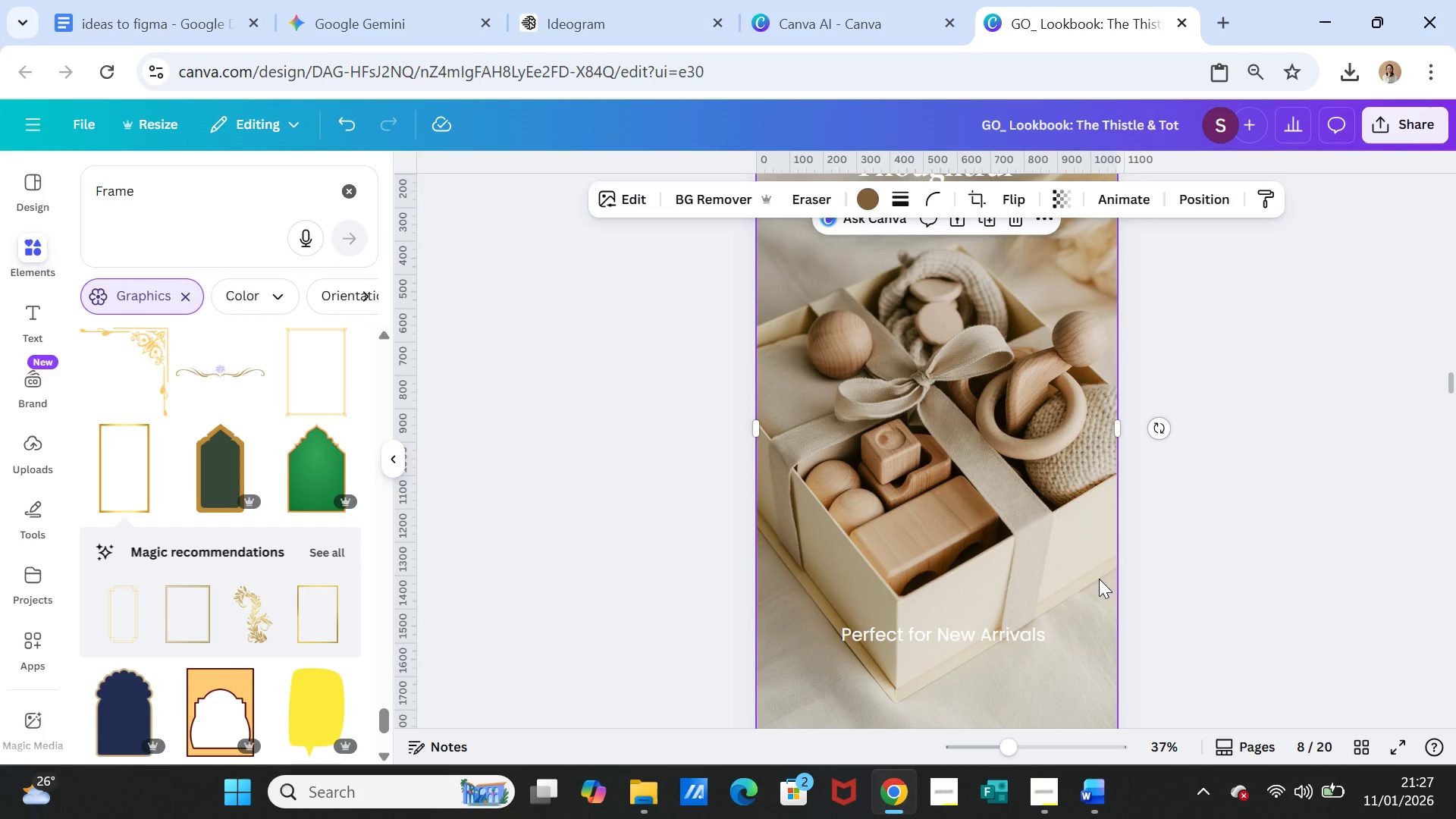 
key(Control+V)
 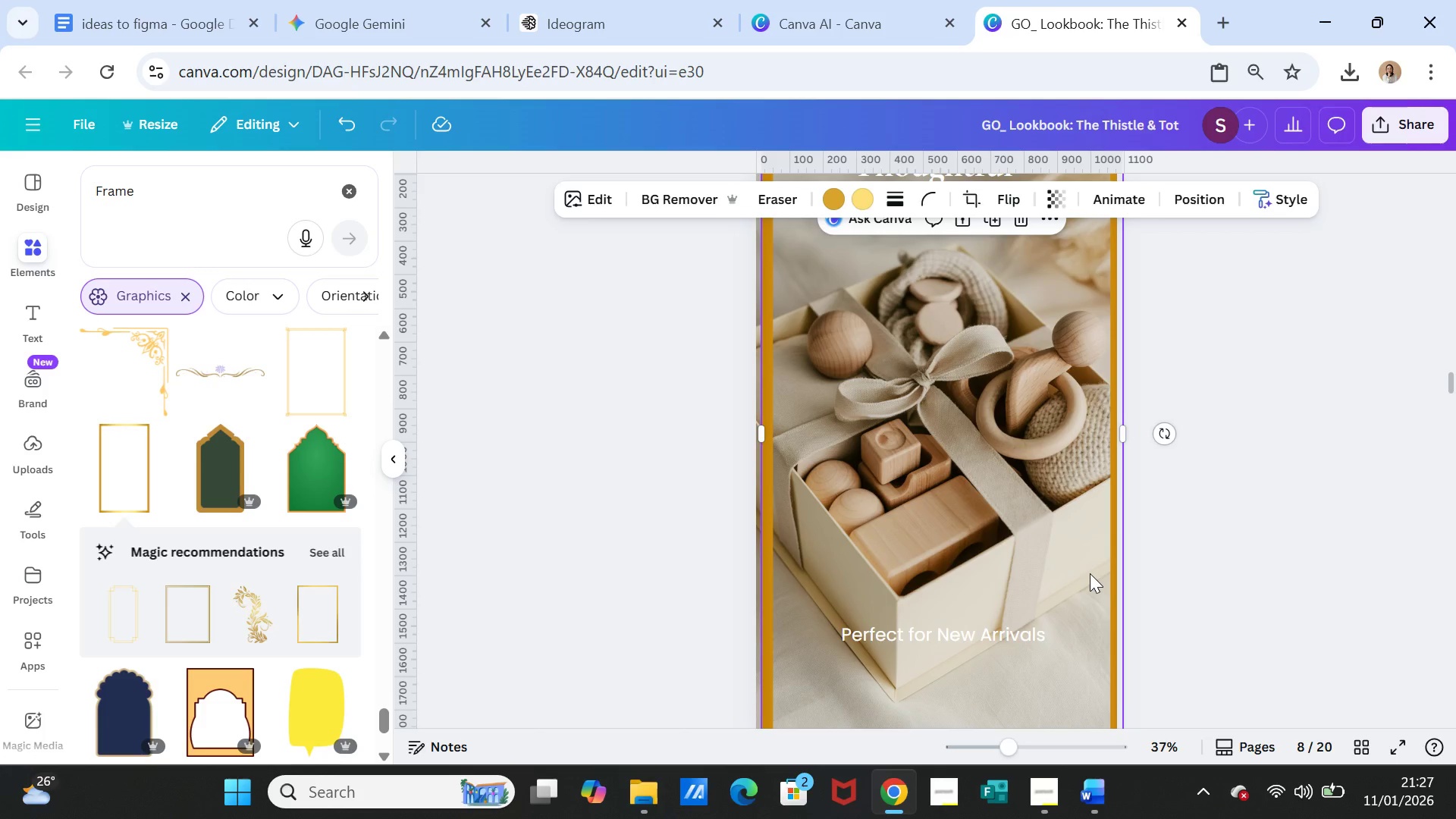 
left_click_drag(start_coordinate=[1090, 573], to_coordinate=[1085, 573])
 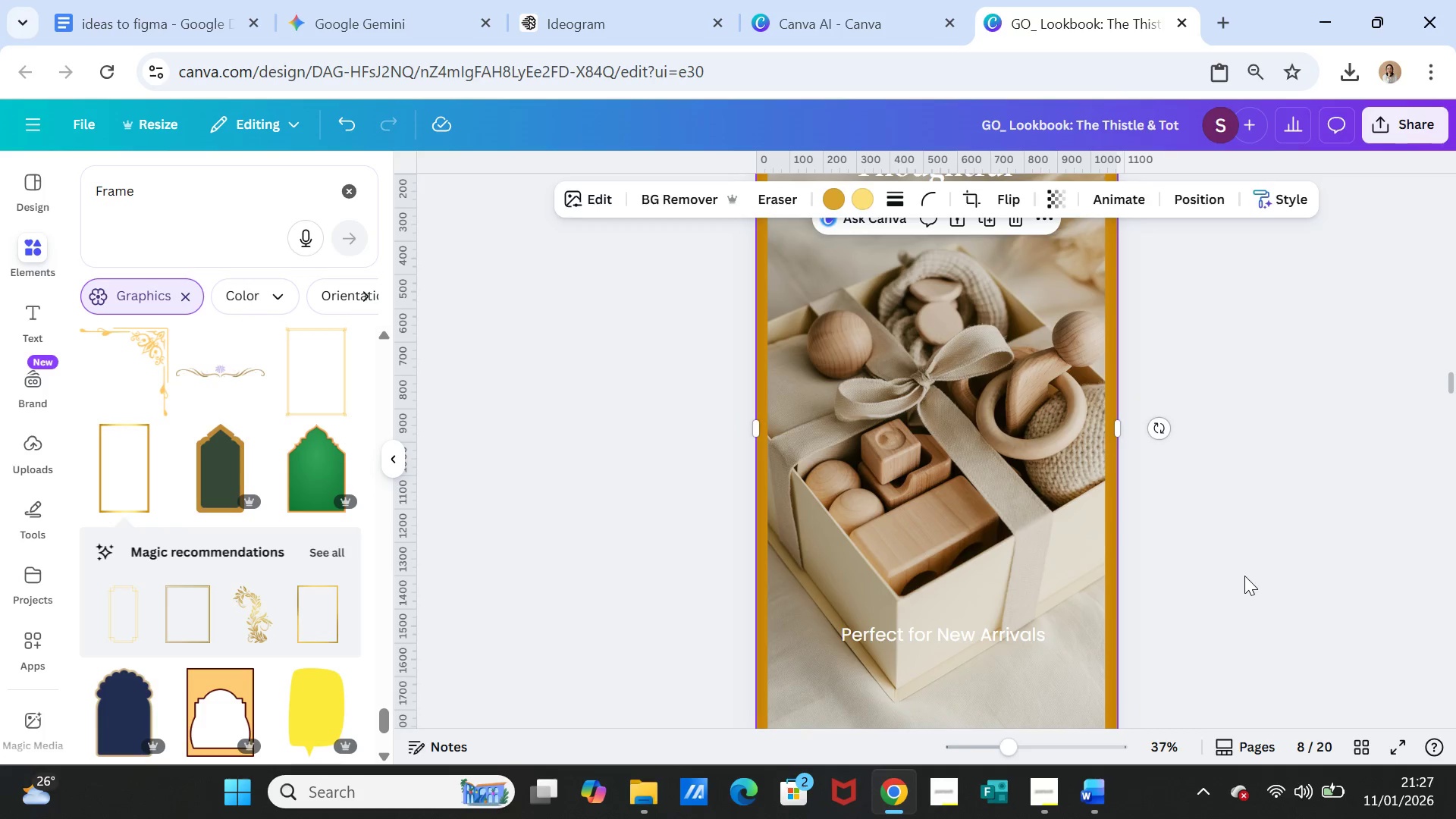 
left_click([1244, 576])
 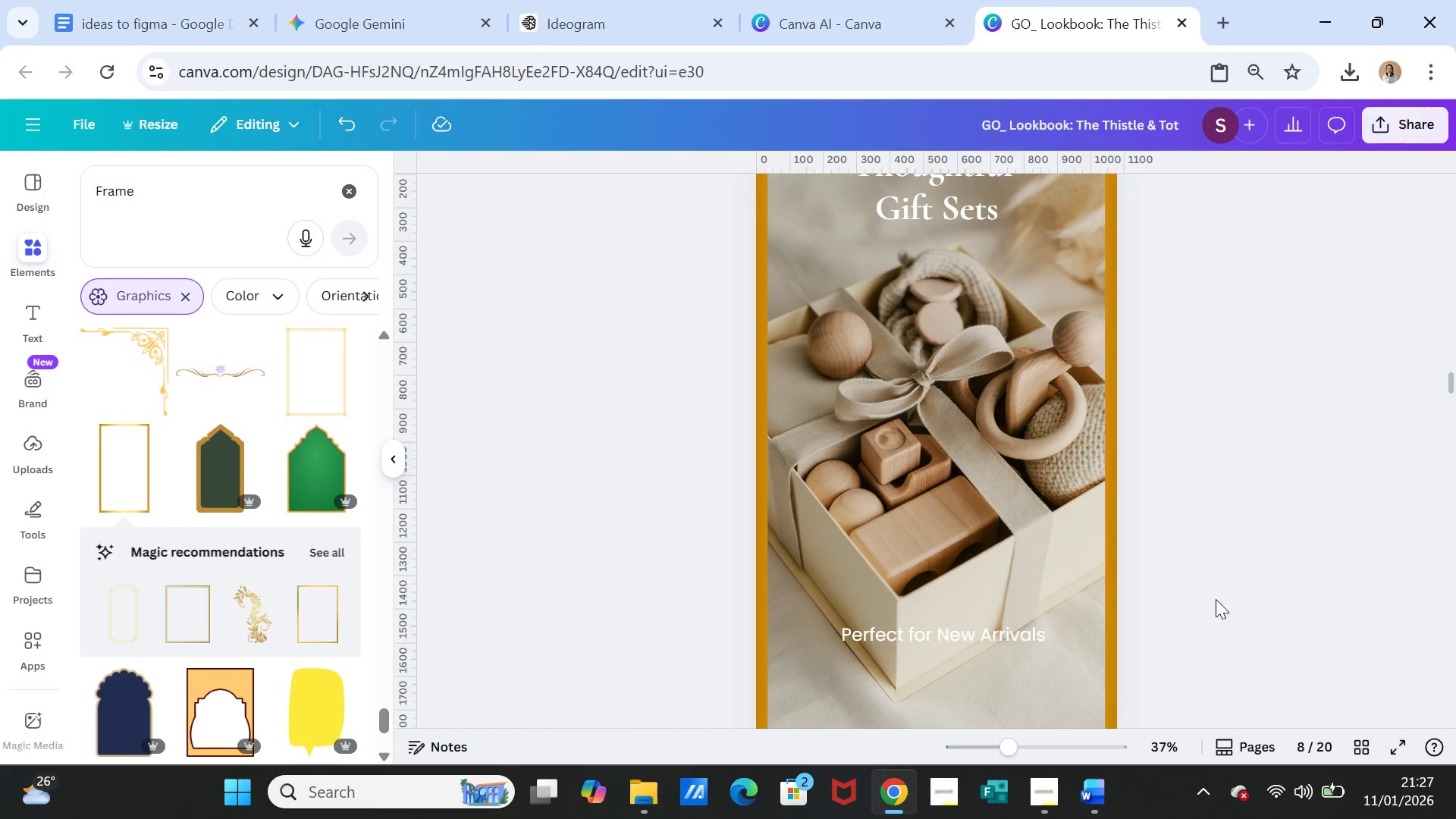 
scroll: coordinate [1215, 602], scroll_direction: down, amount: 3.0
 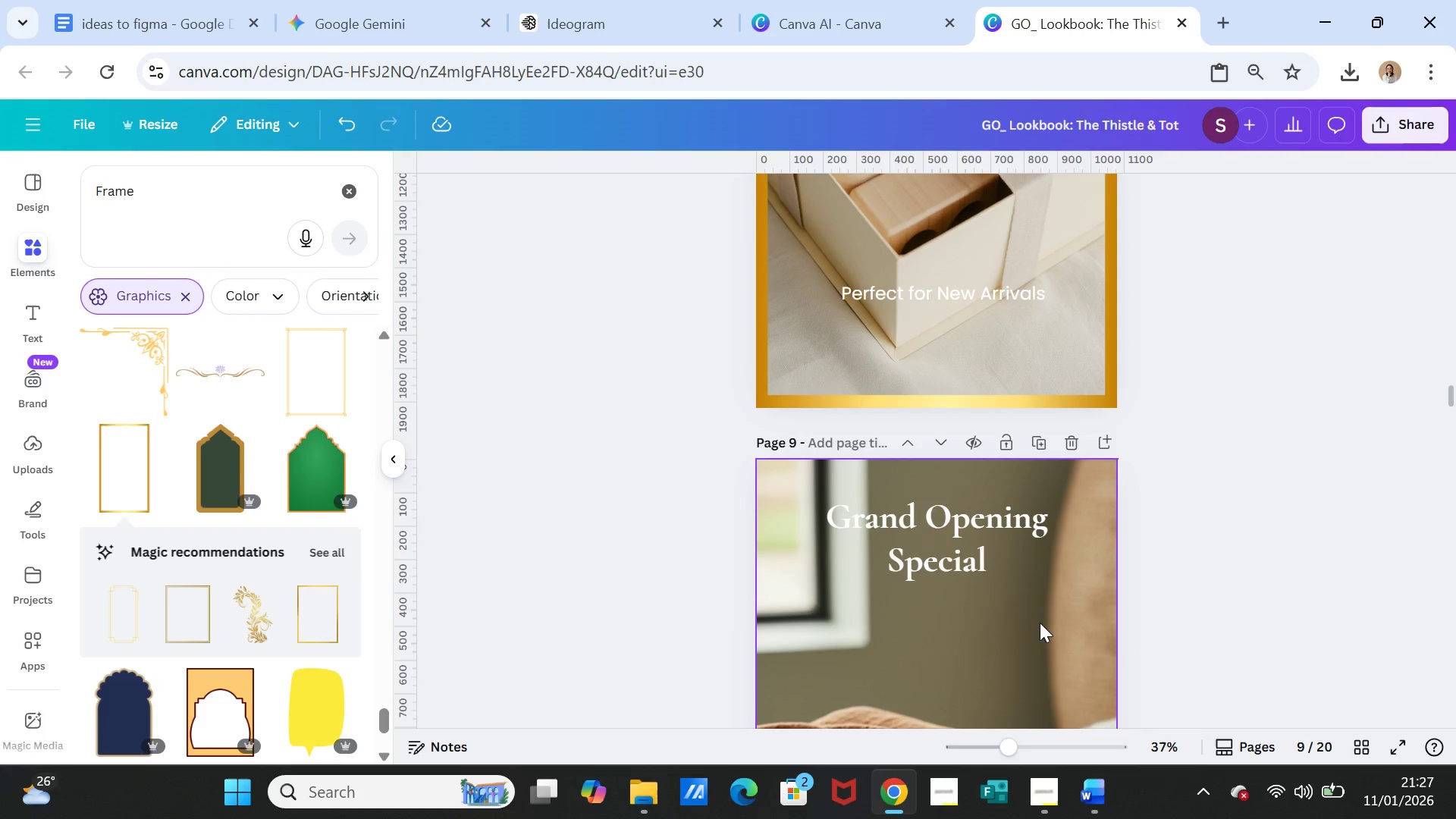 
left_click([1021, 585])
 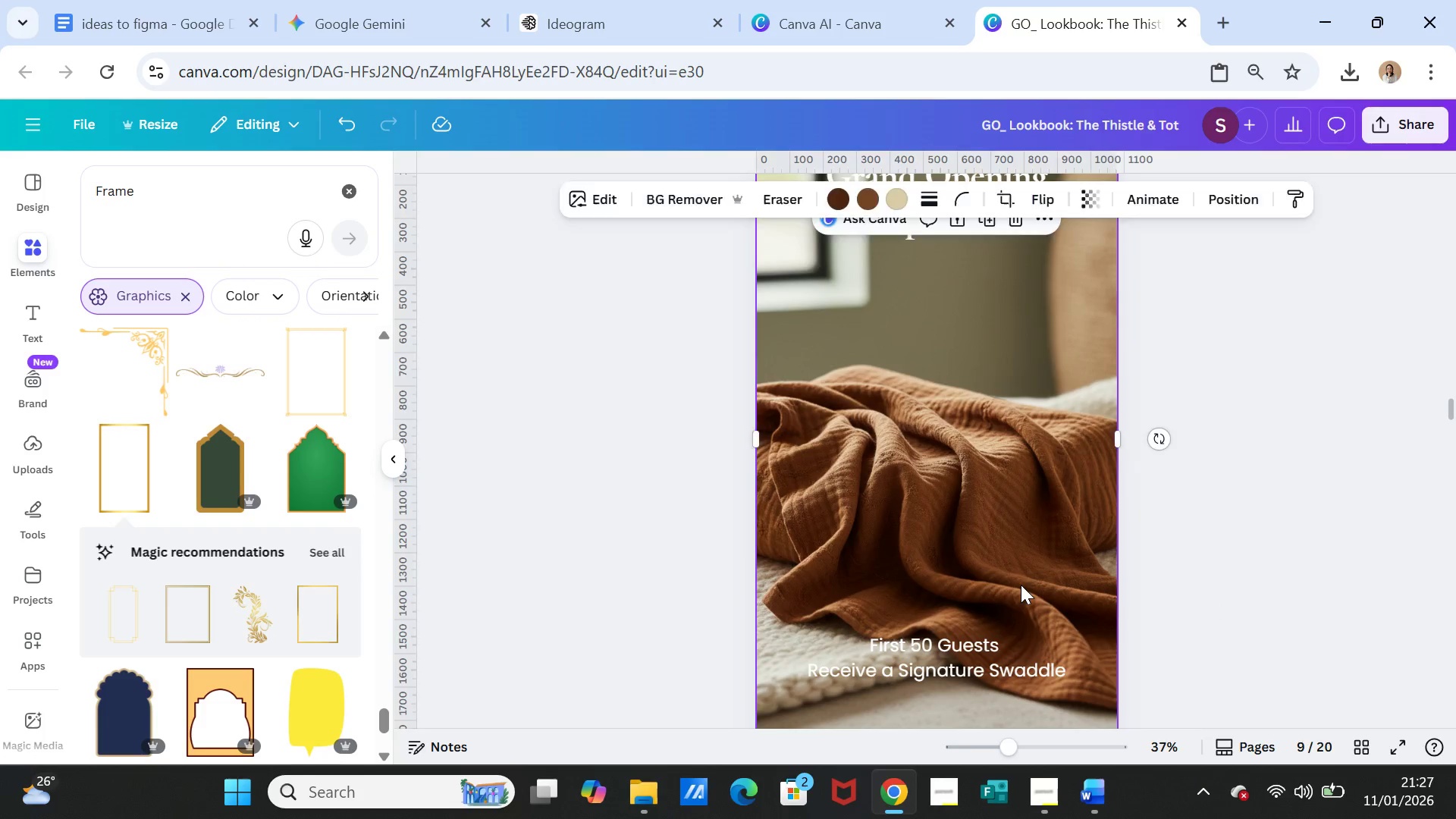 
scroll: coordinate [1053, 624], scroll_direction: down, amount: 3.0
 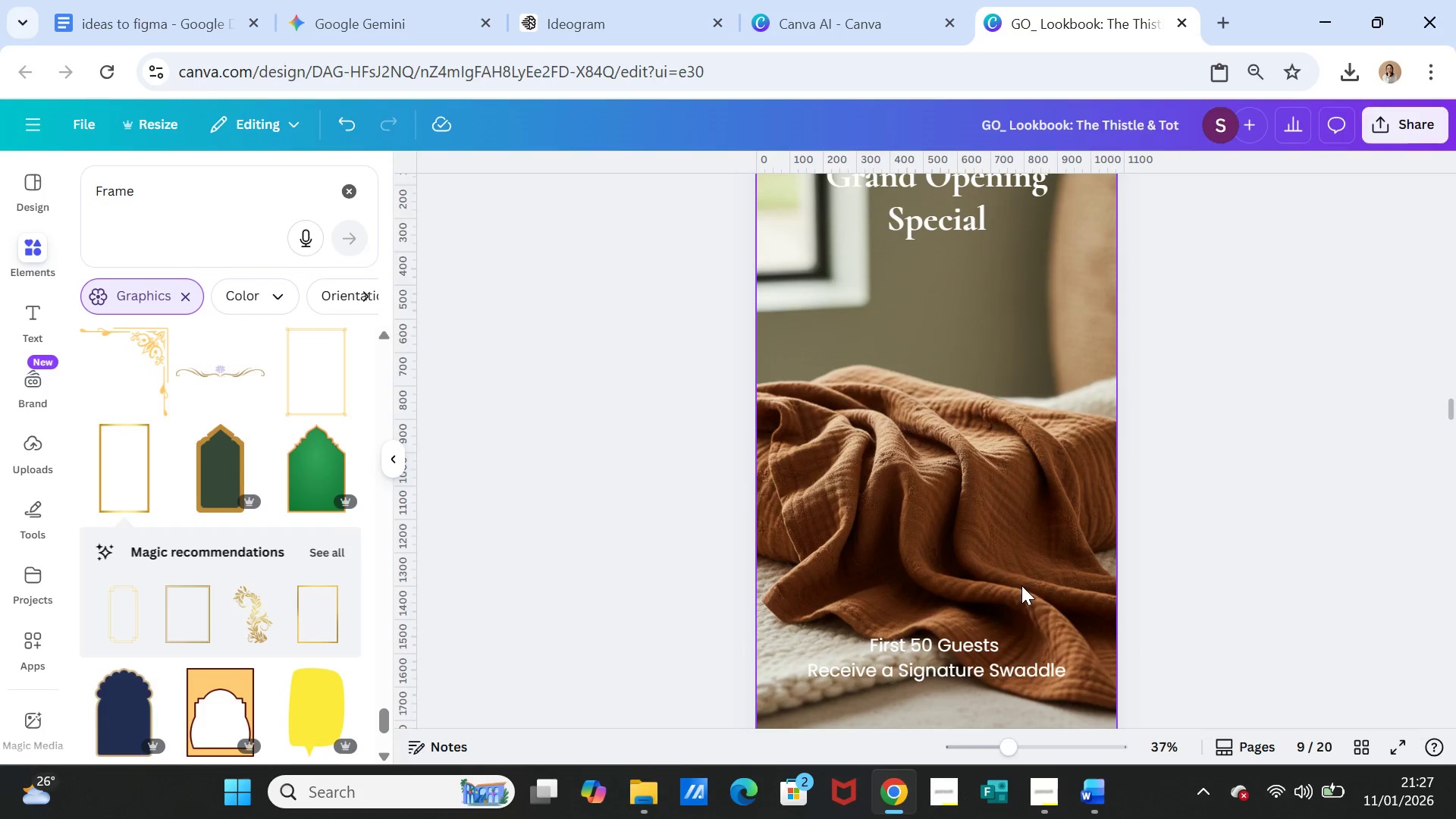 
hold_key(key=ControlLeft, duration=0.36)
 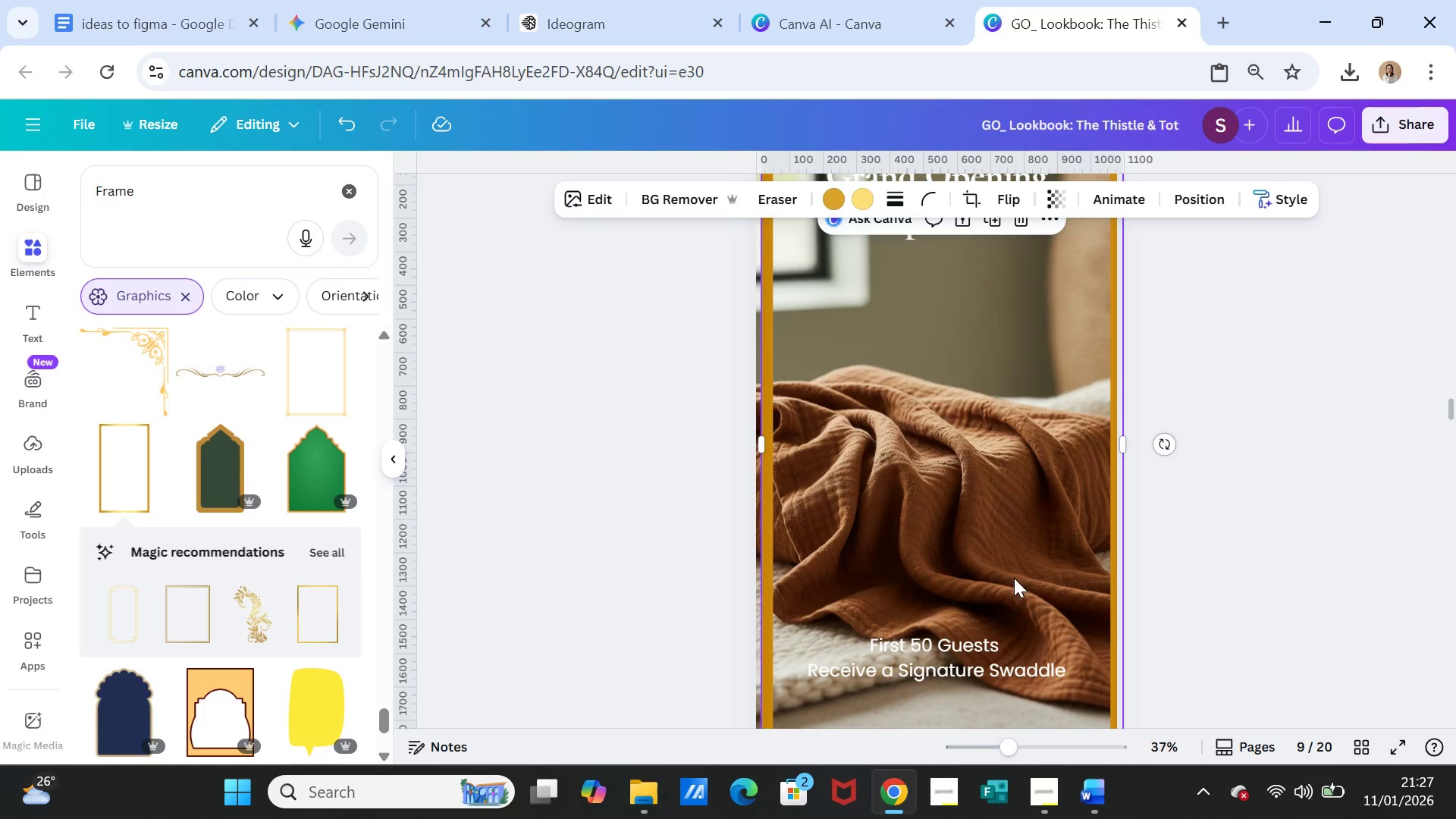 
key(V)
 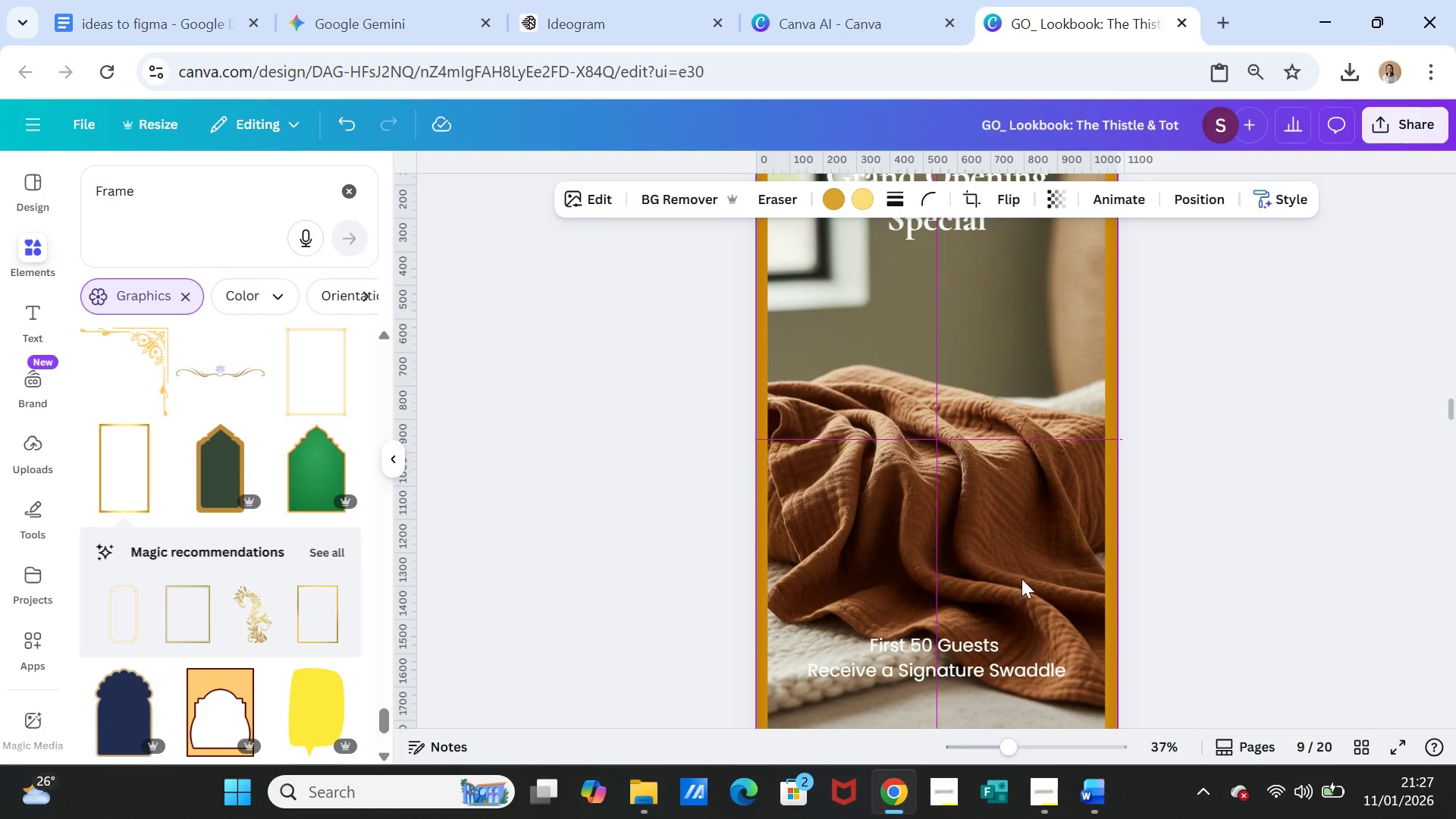 
left_click([1203, 582])
 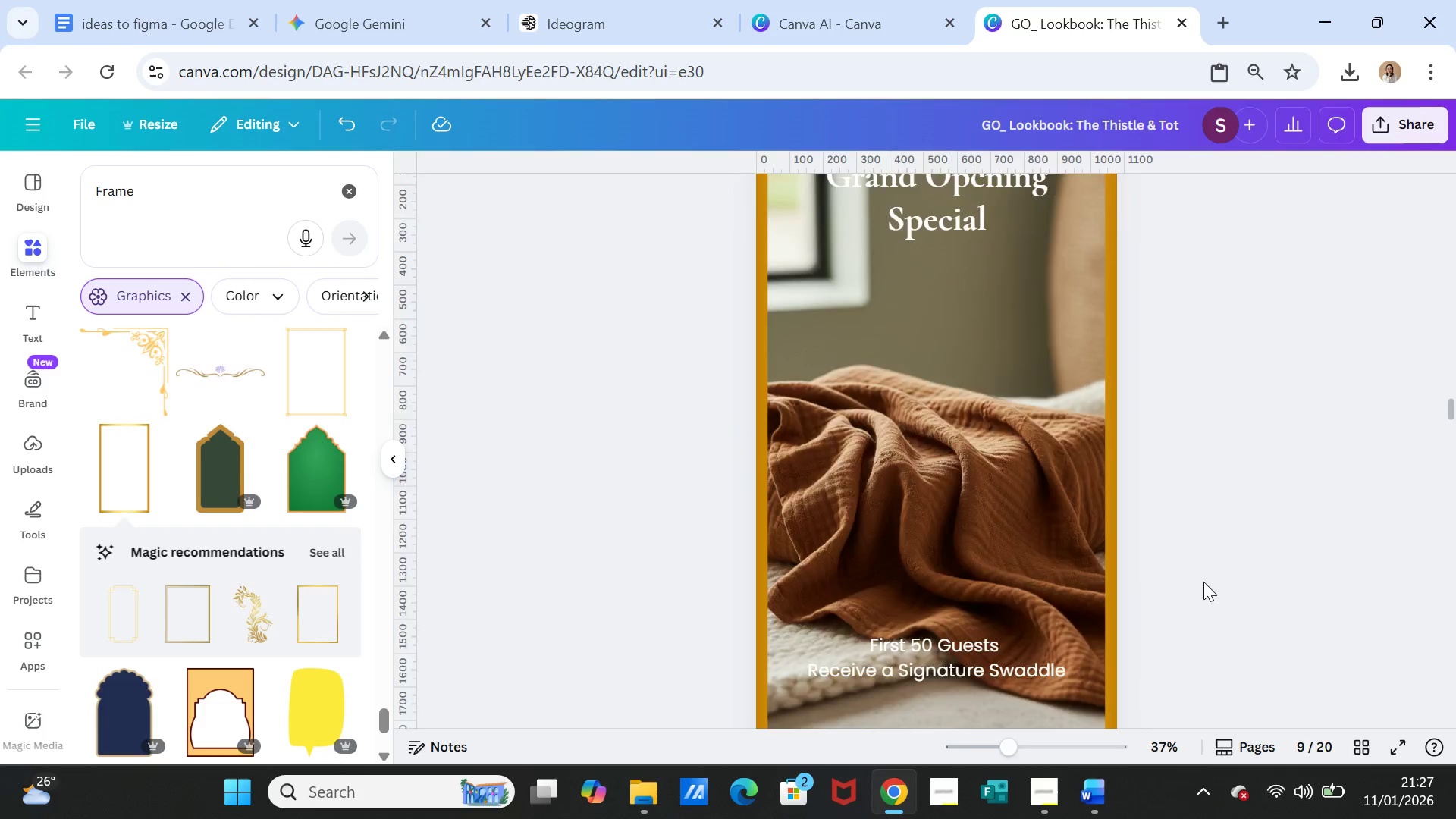 
scroll: coordinate [1203, 582], scroll_direction: up, amount: 1.0
 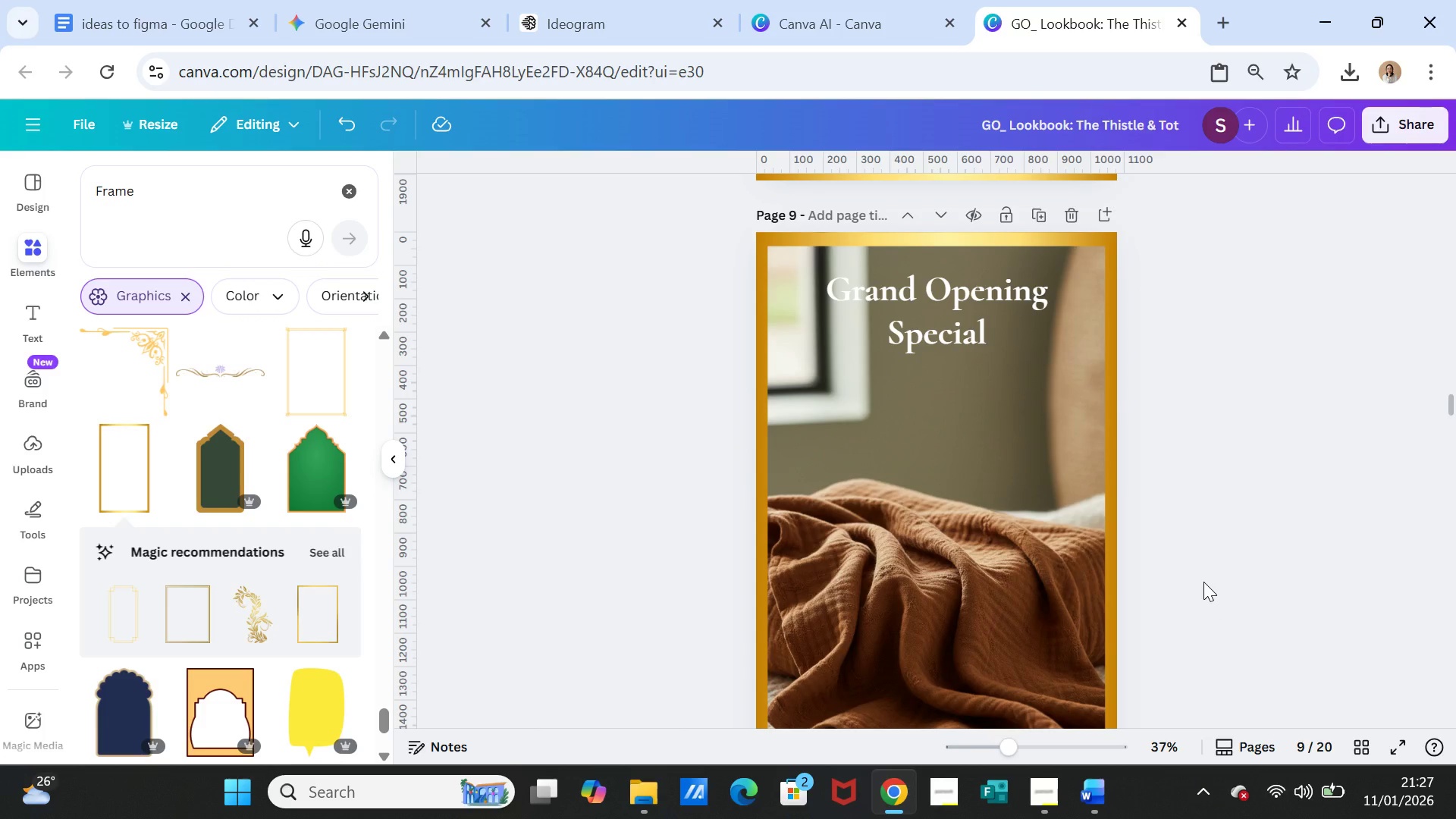 
scroll: coordinate [1203, 582], scroll_direction: down, amount: 4.0
 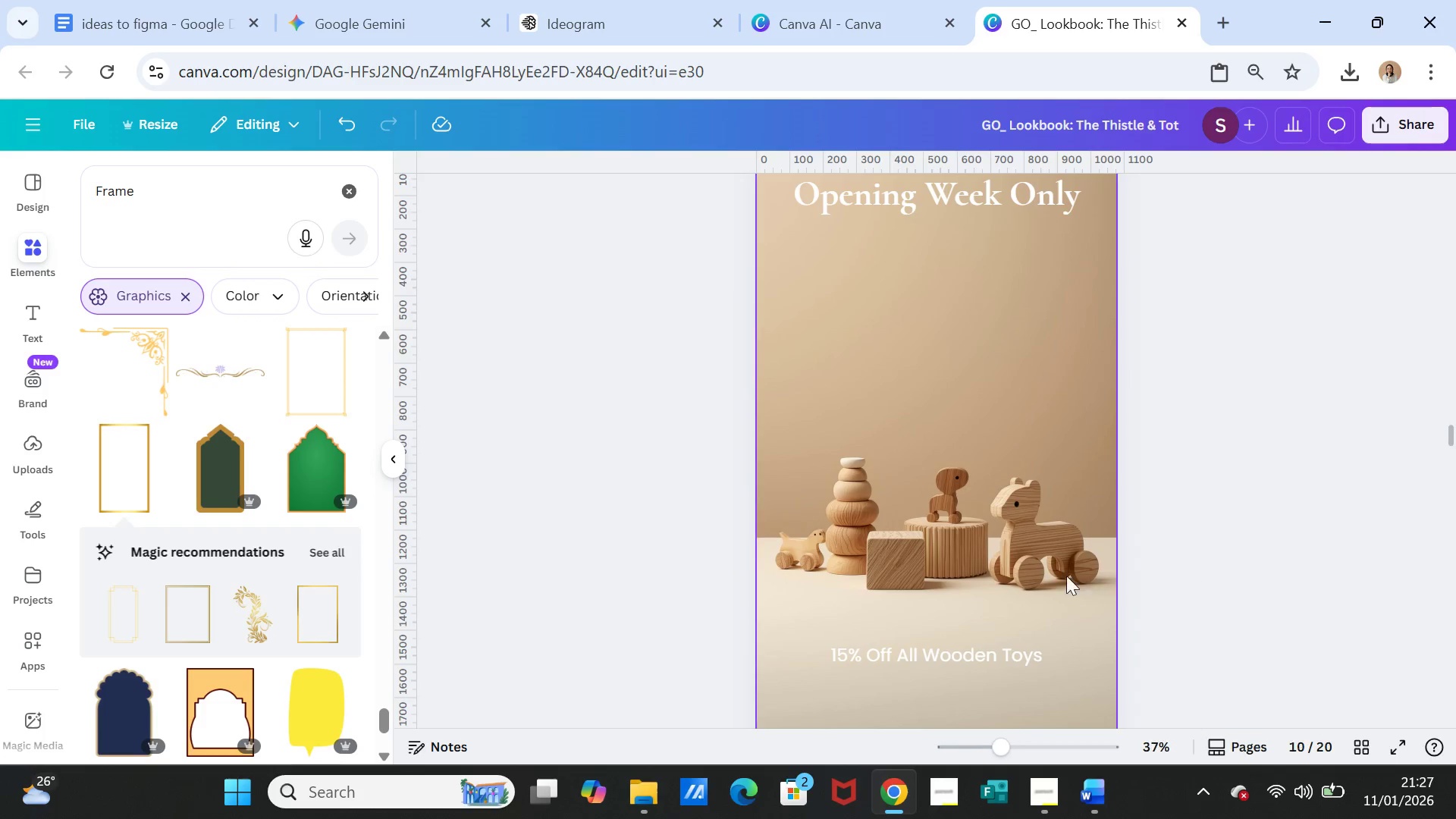 
left_click([1044, 566])
 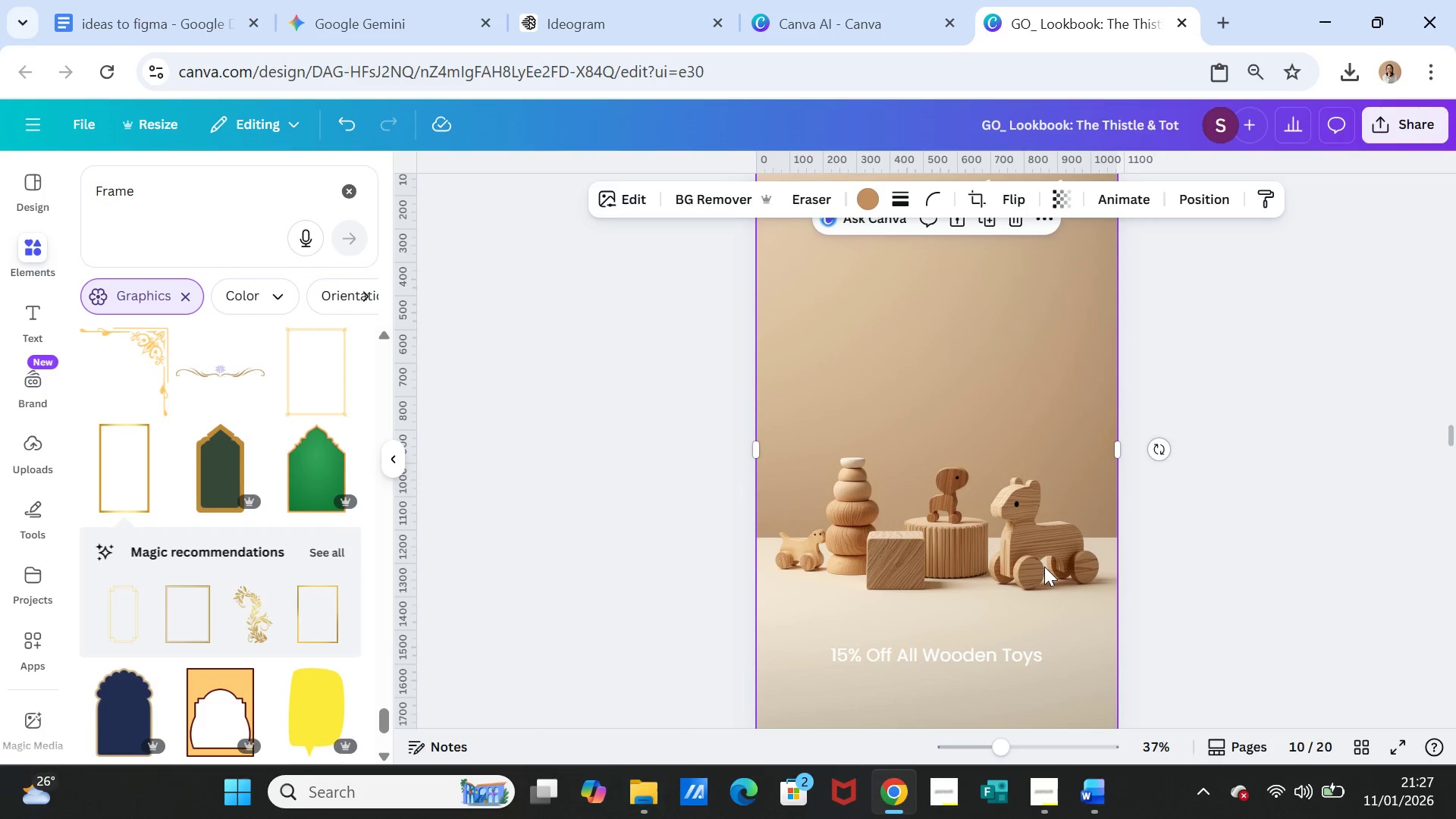 
key(Control+V)
 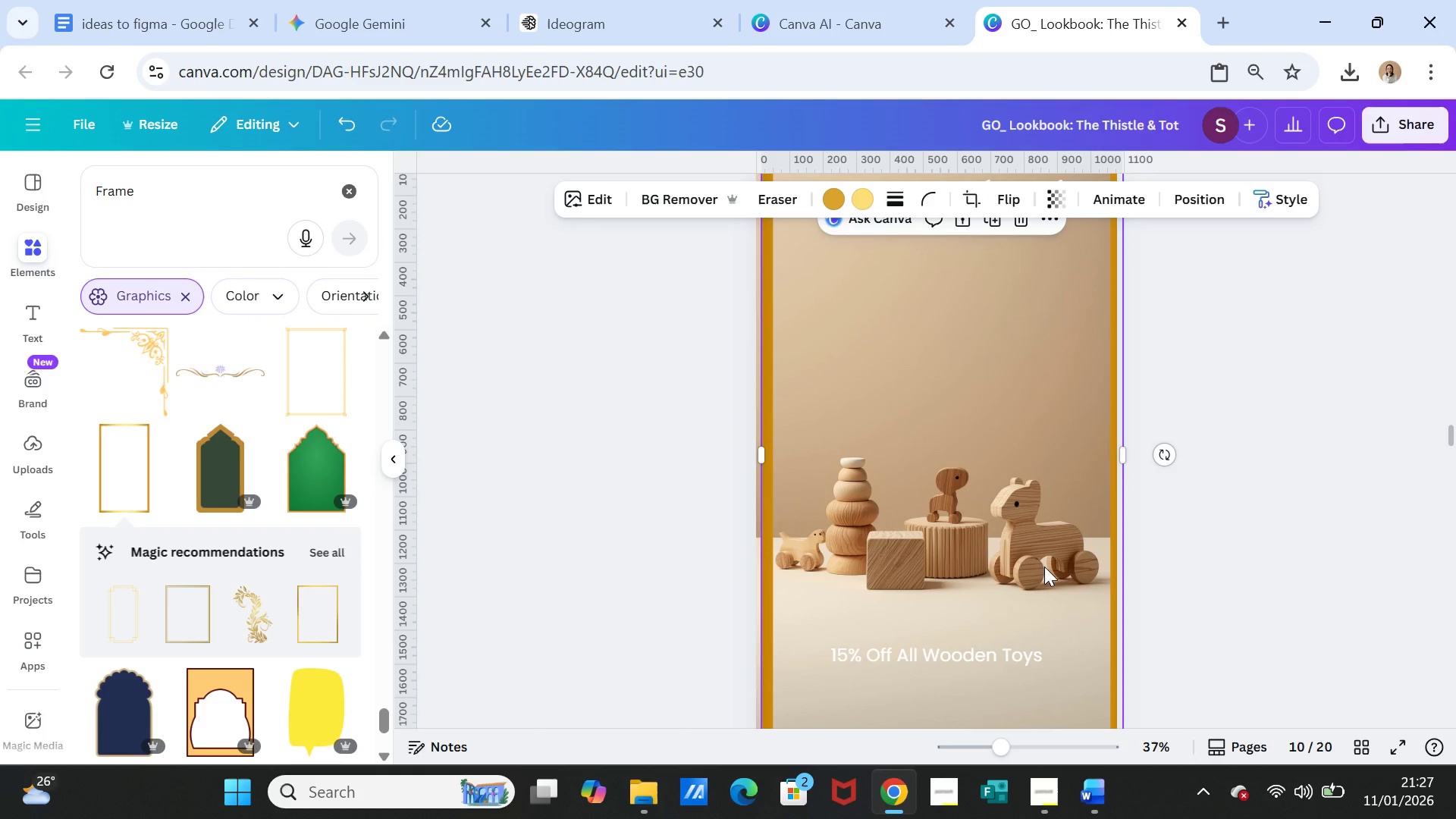 
left_click_drag(start_coordinate=[1044, 566], to_coordinate=[1040, 568])
 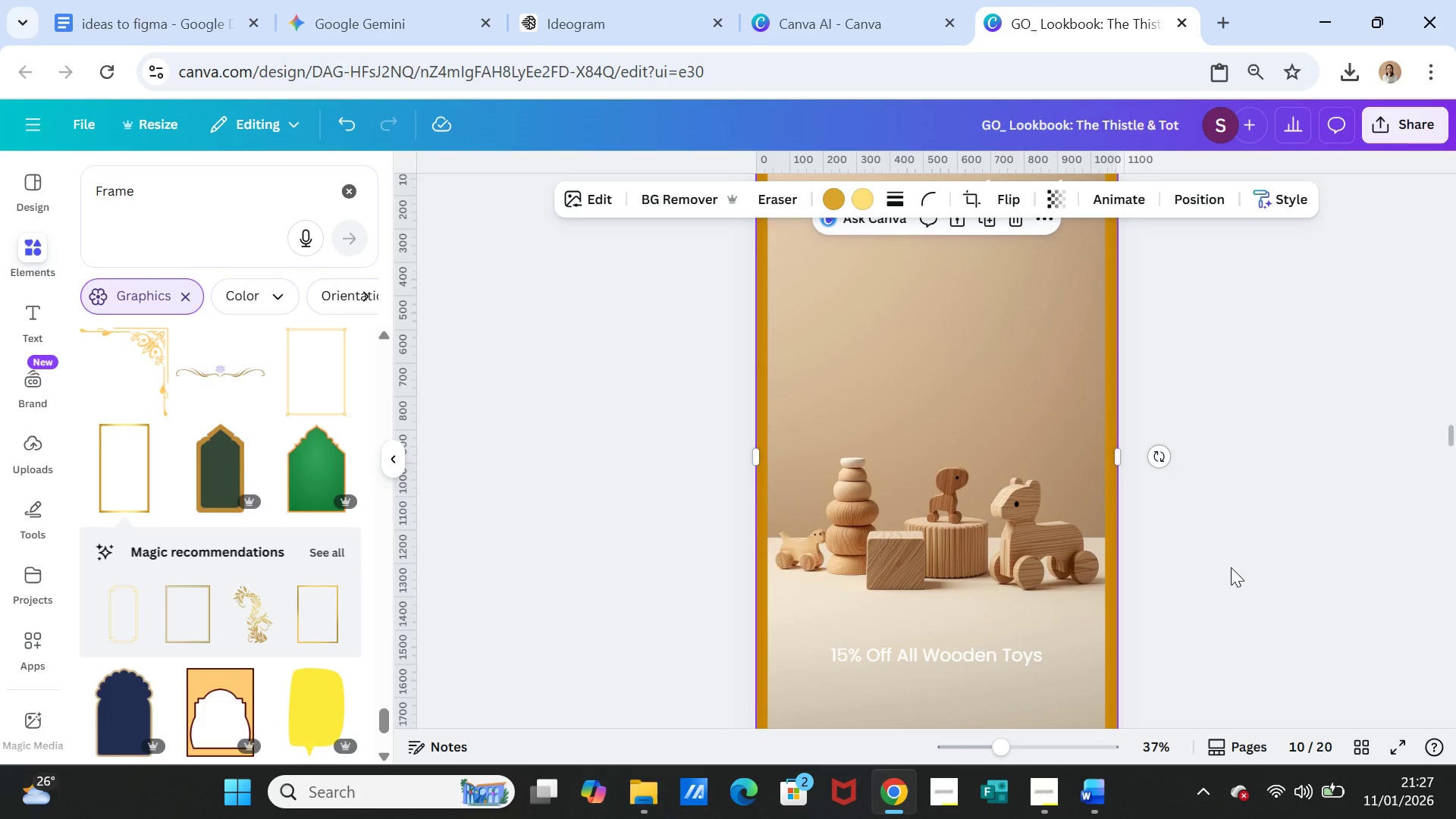 
left_click([1231, 567])
 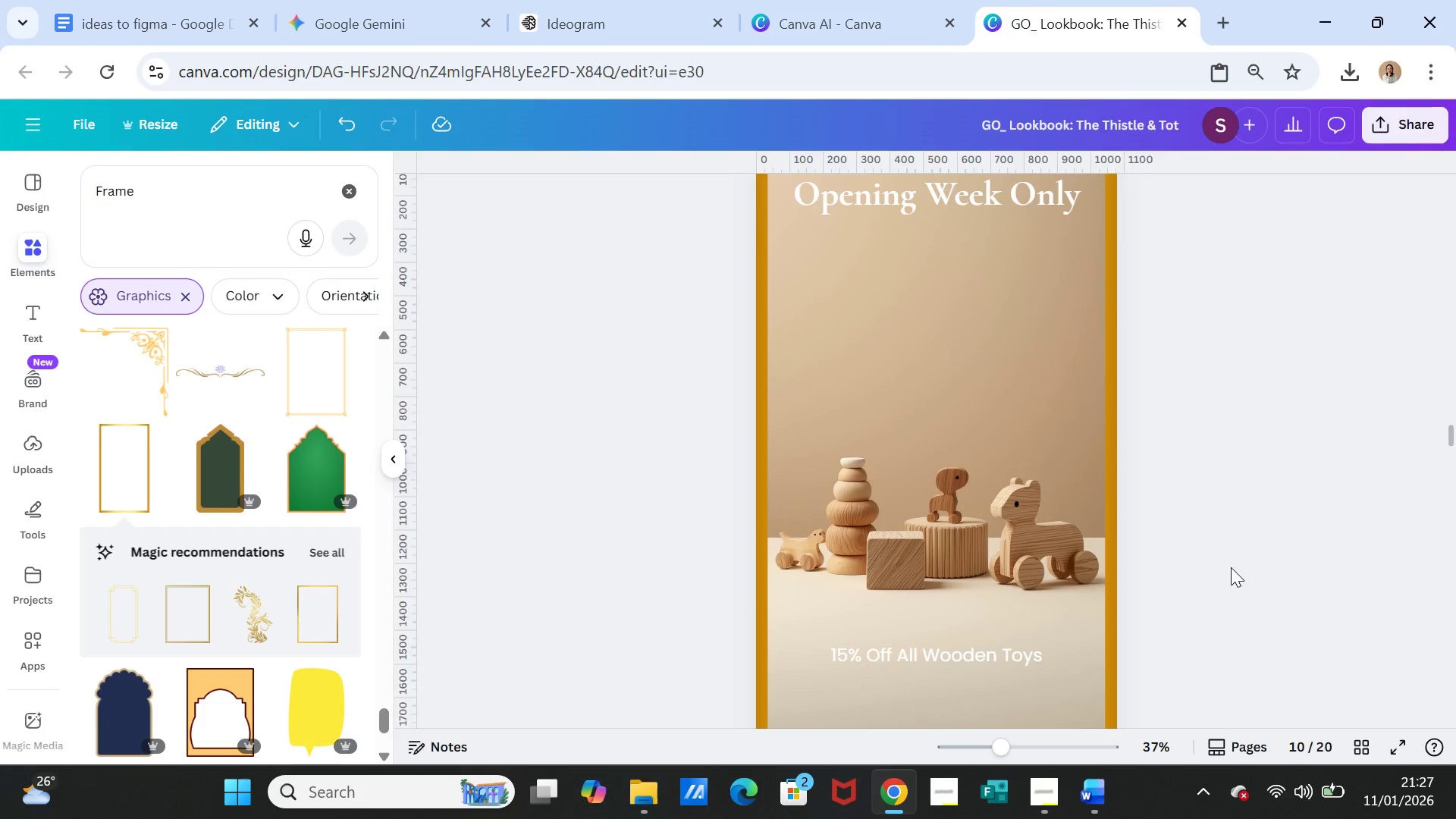 
scroll: coordinate [1231, 567], scroll_direction: up, amount: 2.0
 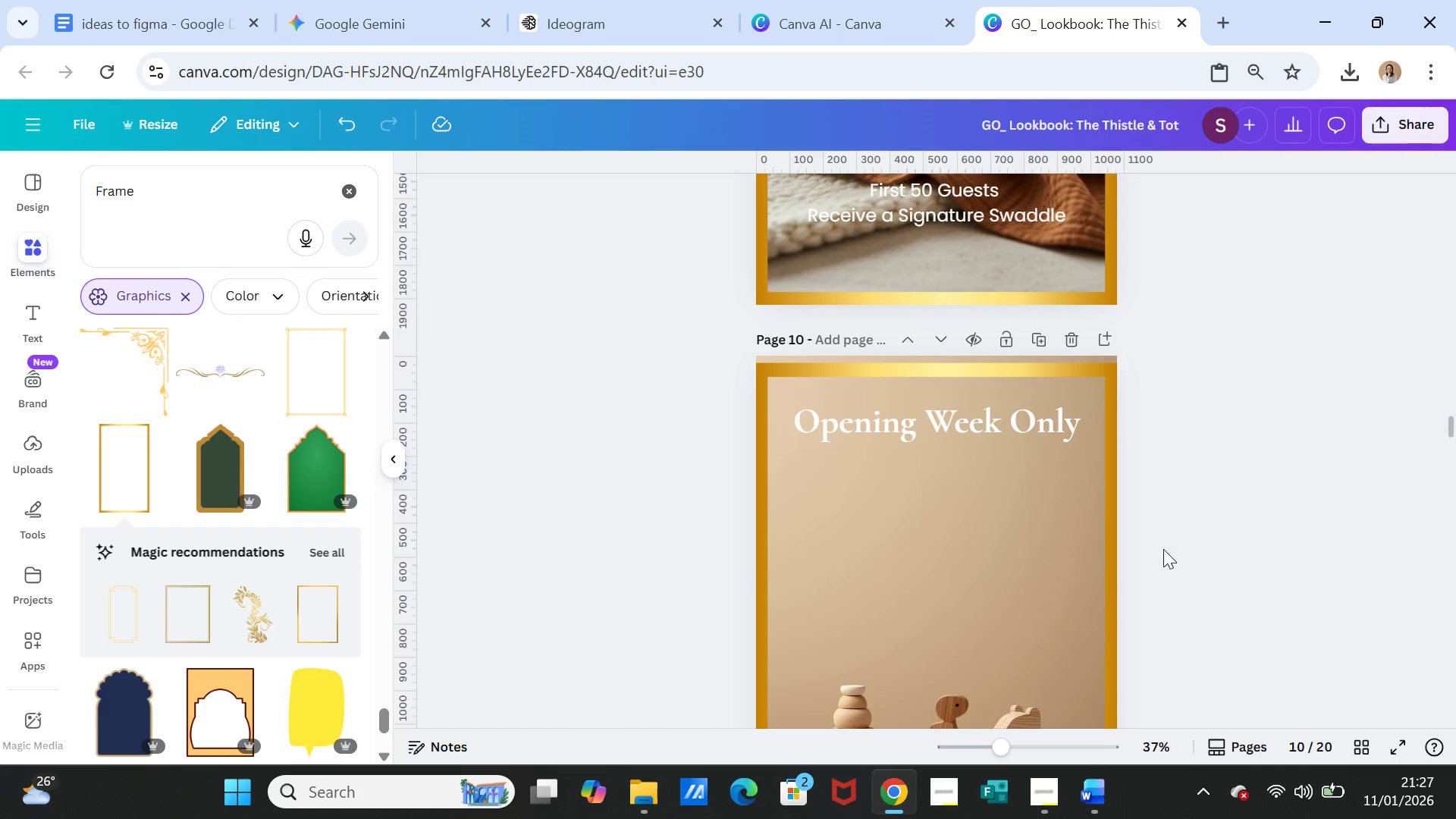 
left_click_drag(start_coordinate=[1063, 532], to_coordinate=[1064, 525])
 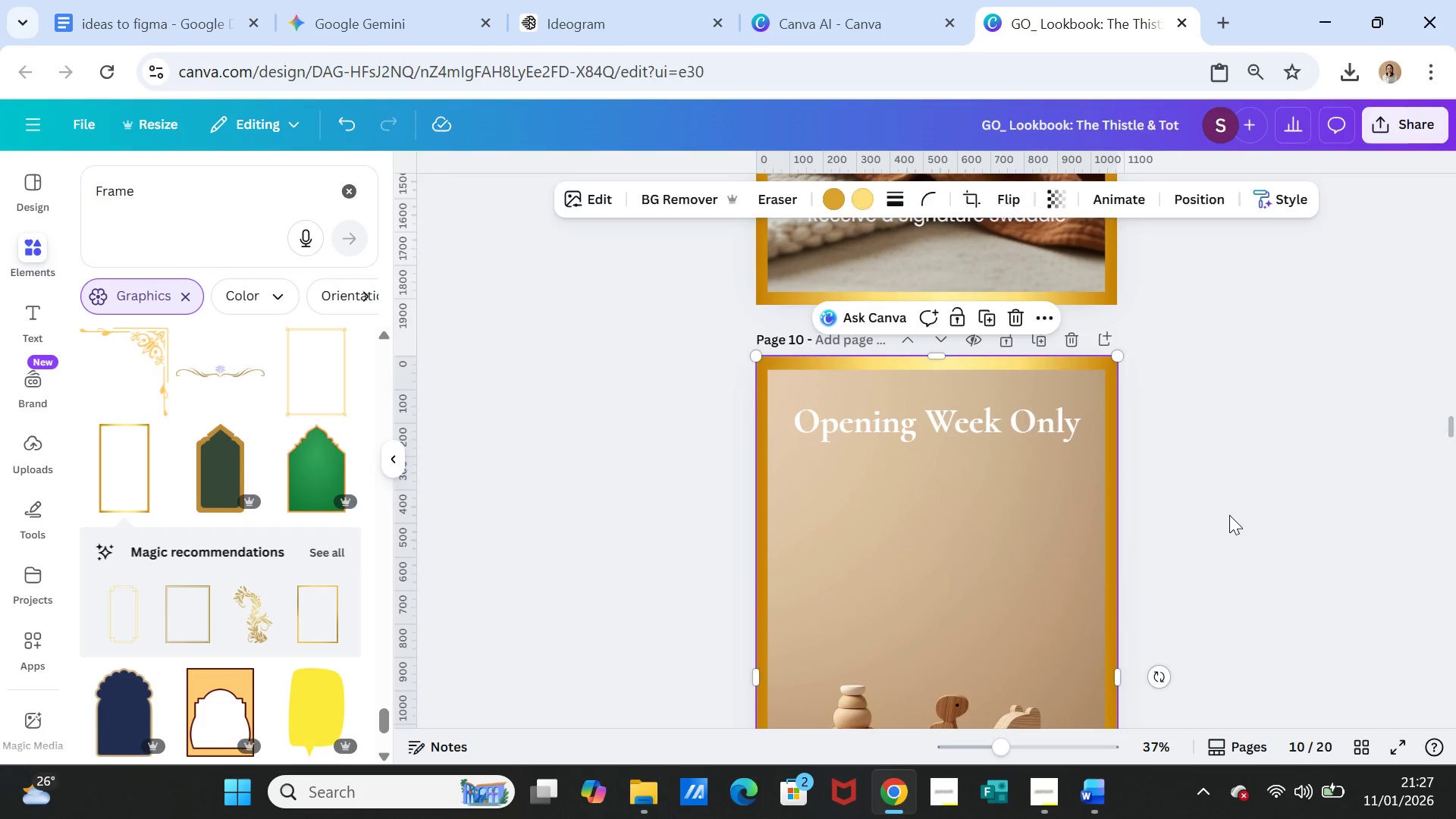 
left_click([1229, 515])
 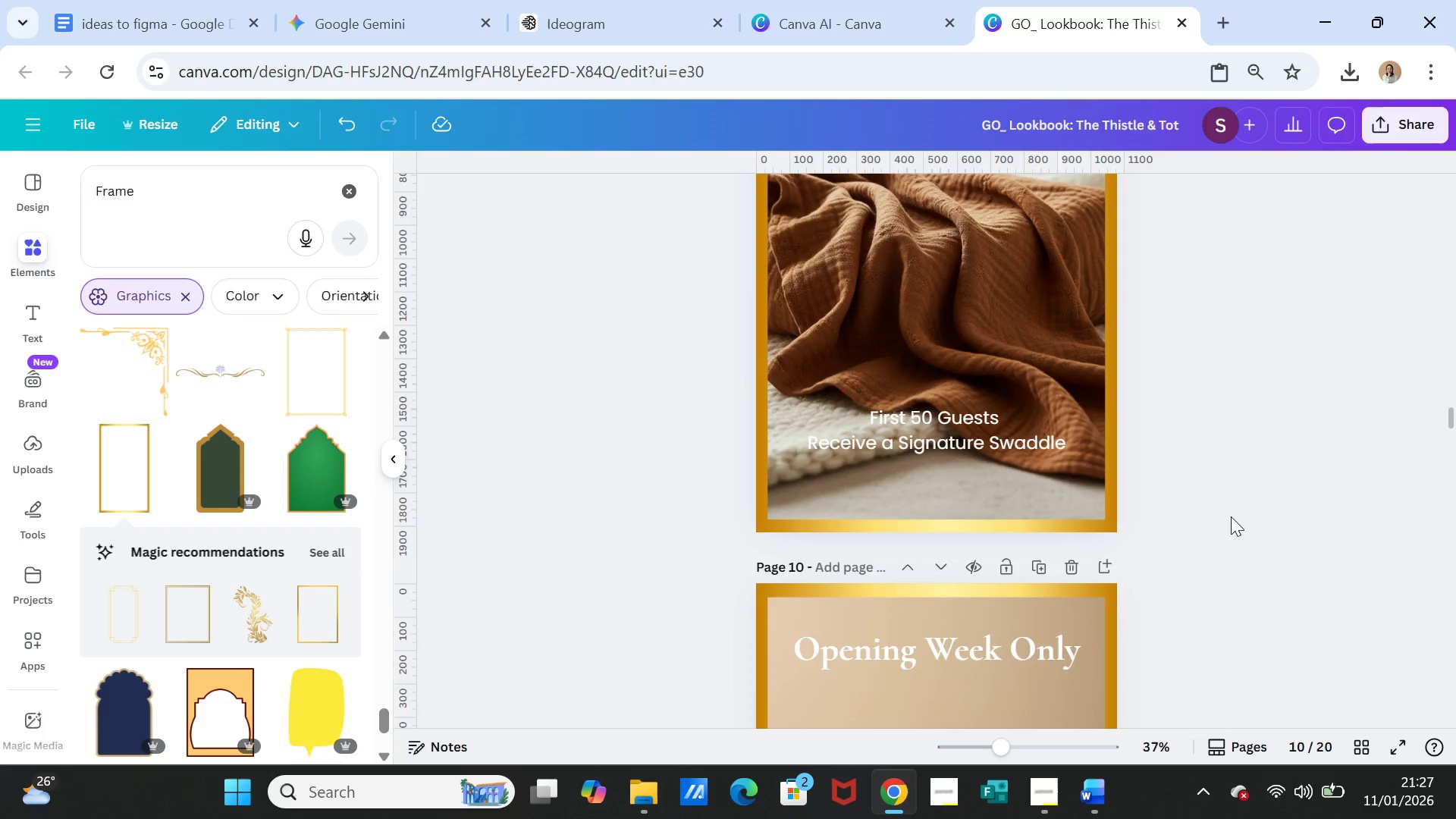 
scroll: coordinate [1231, 516], scroll_direction: up, amount: 4.0
 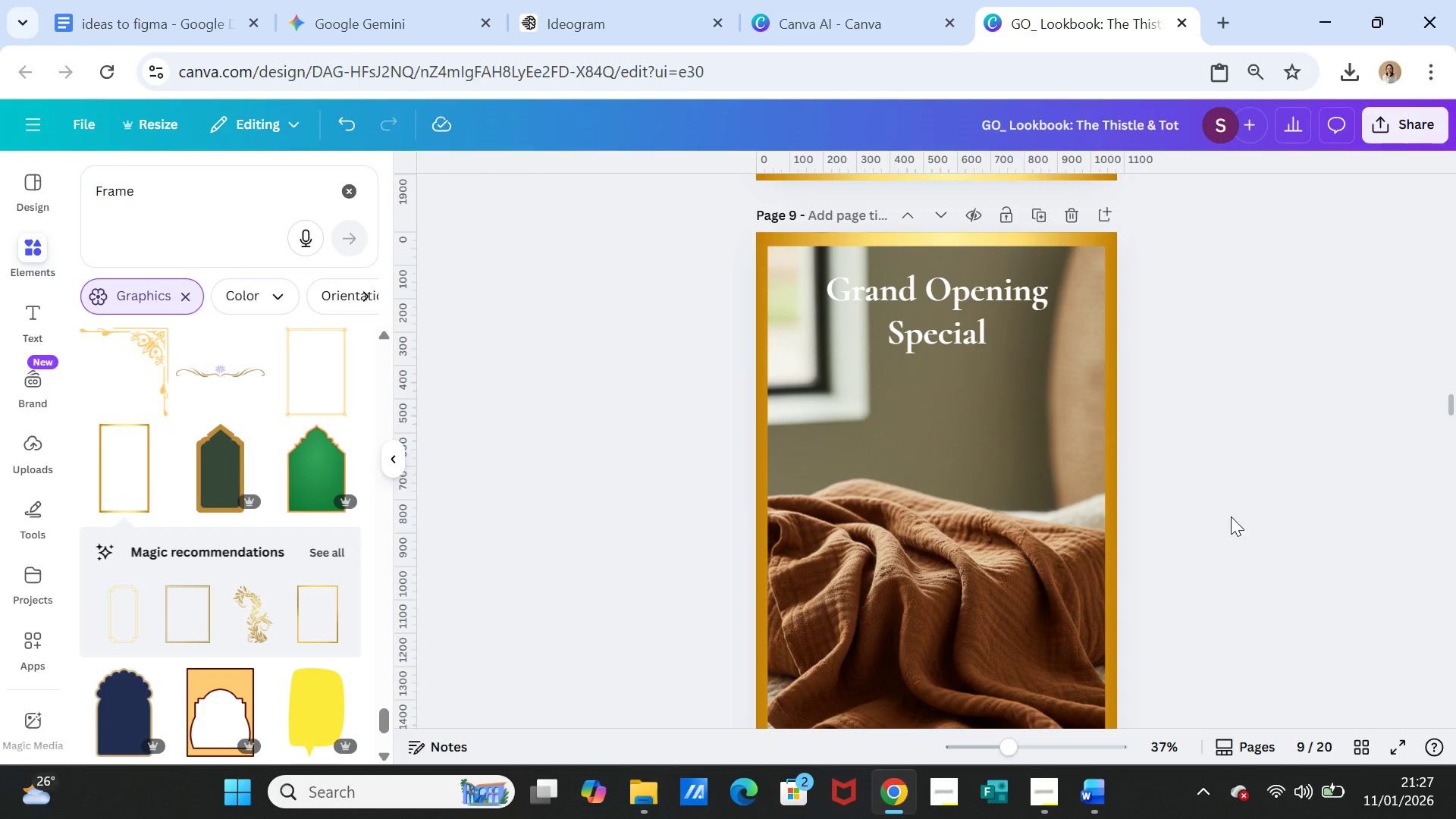 
scroll: coordinate [1243, 528], scroll_direction: down, amount: 14.0
 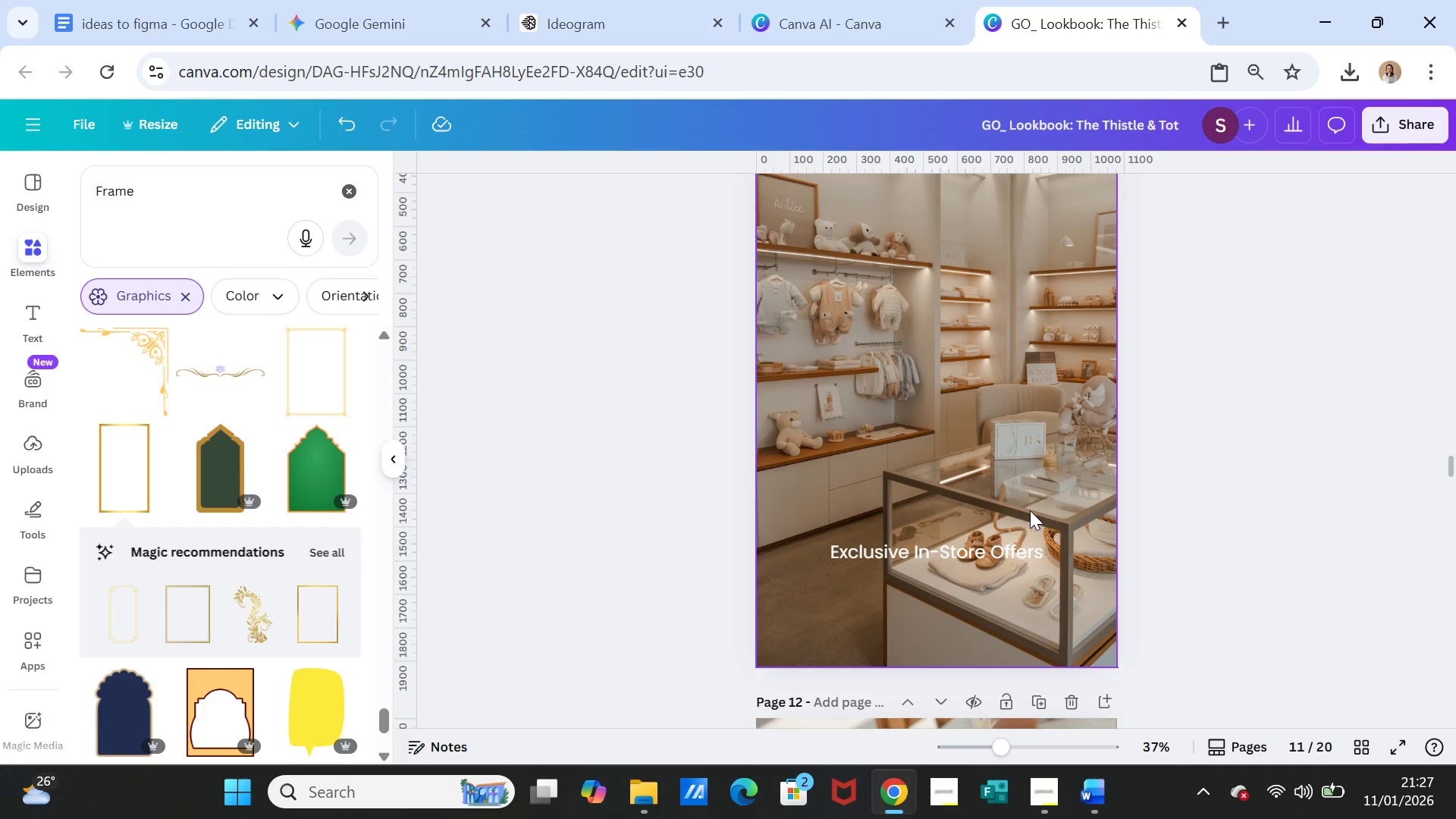 
left_click([1045, 488])
 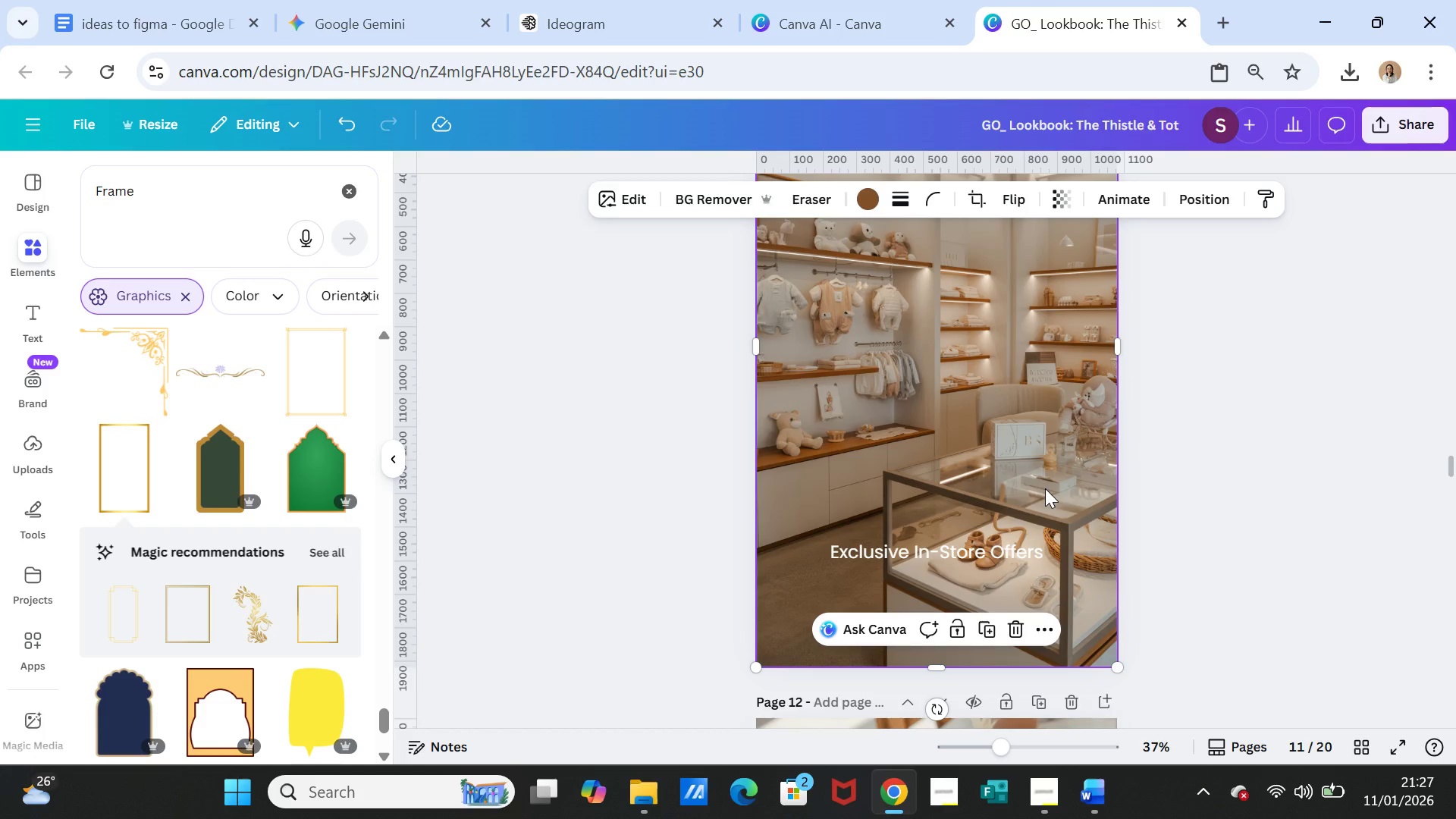 
key(Control+V)
 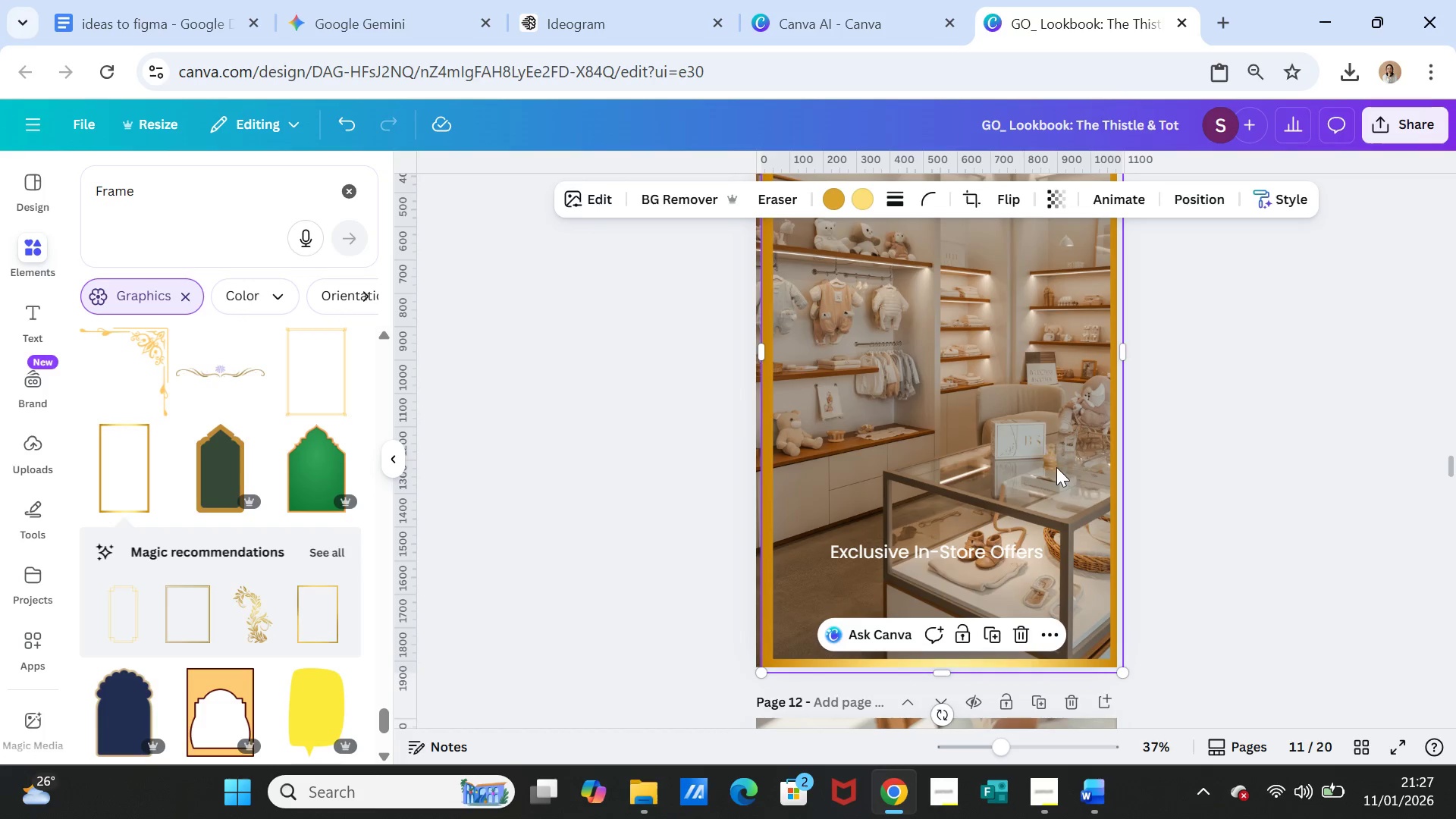 
left_click_drag(start_coordinate=[1056, 466], to_coordinate=[1048, 466])
 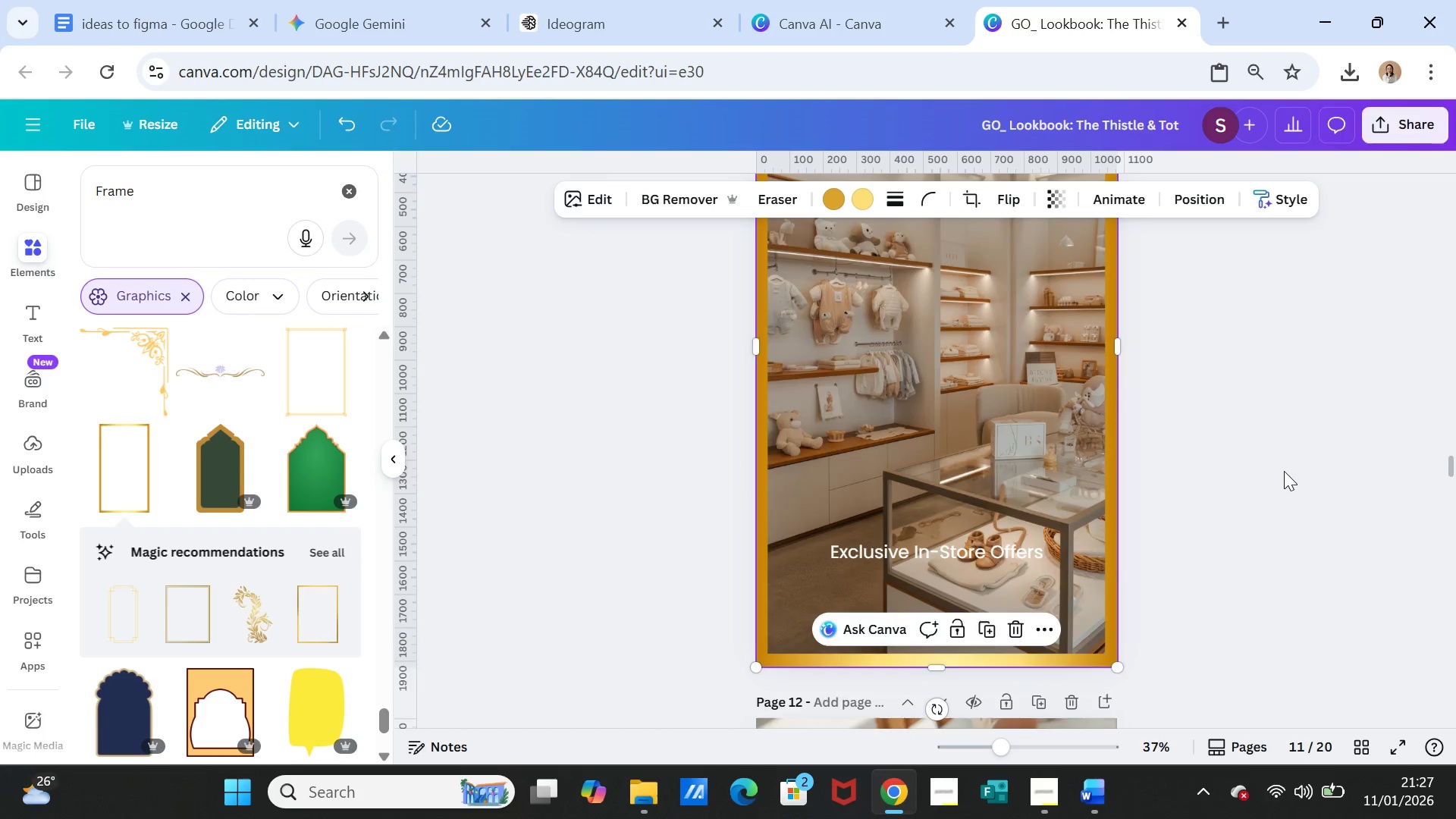 
scroll: coordinate [1284, 471], scroll_direction: up, amount: 3.0
 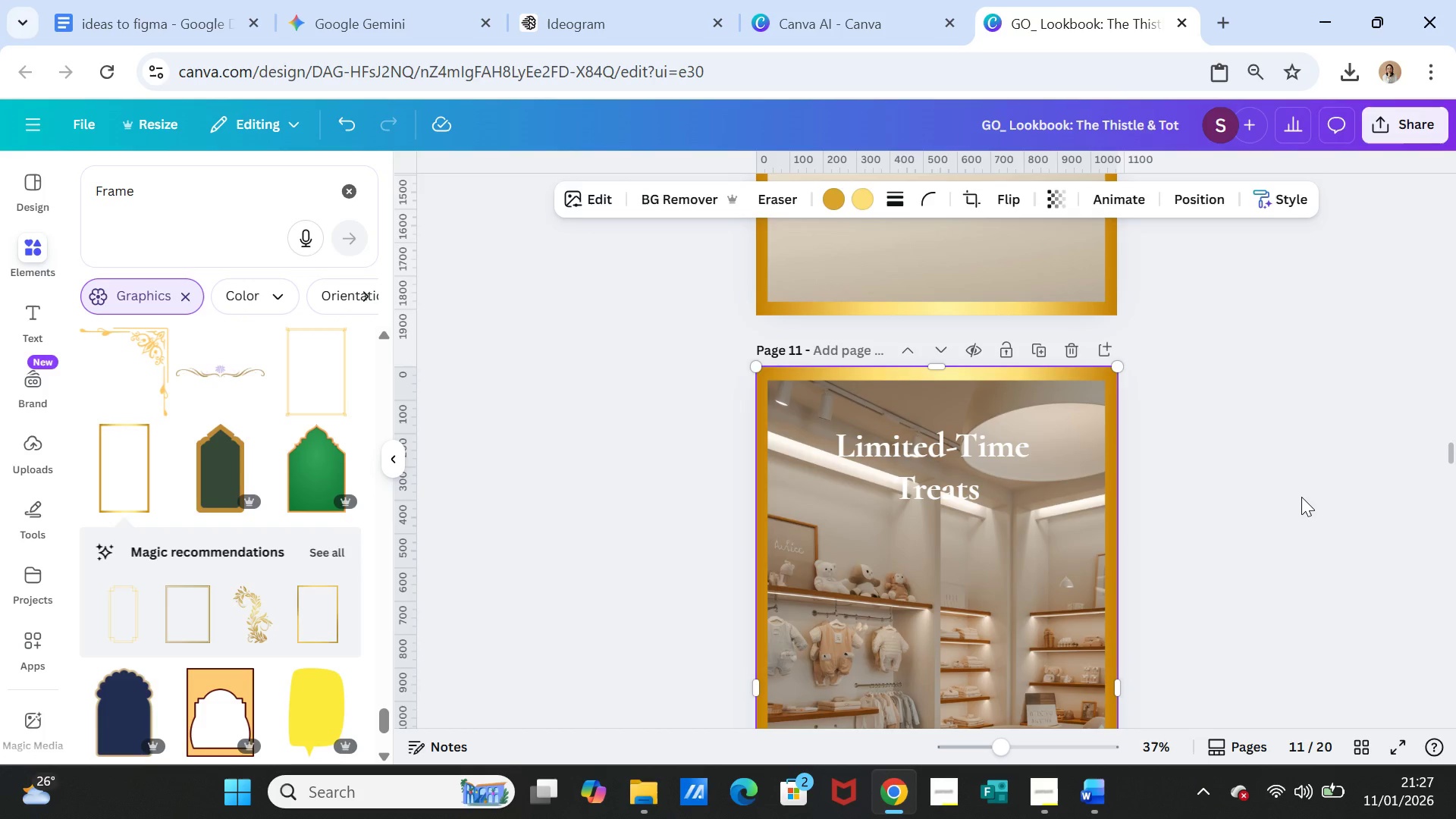 
left_click([1301, 497])
 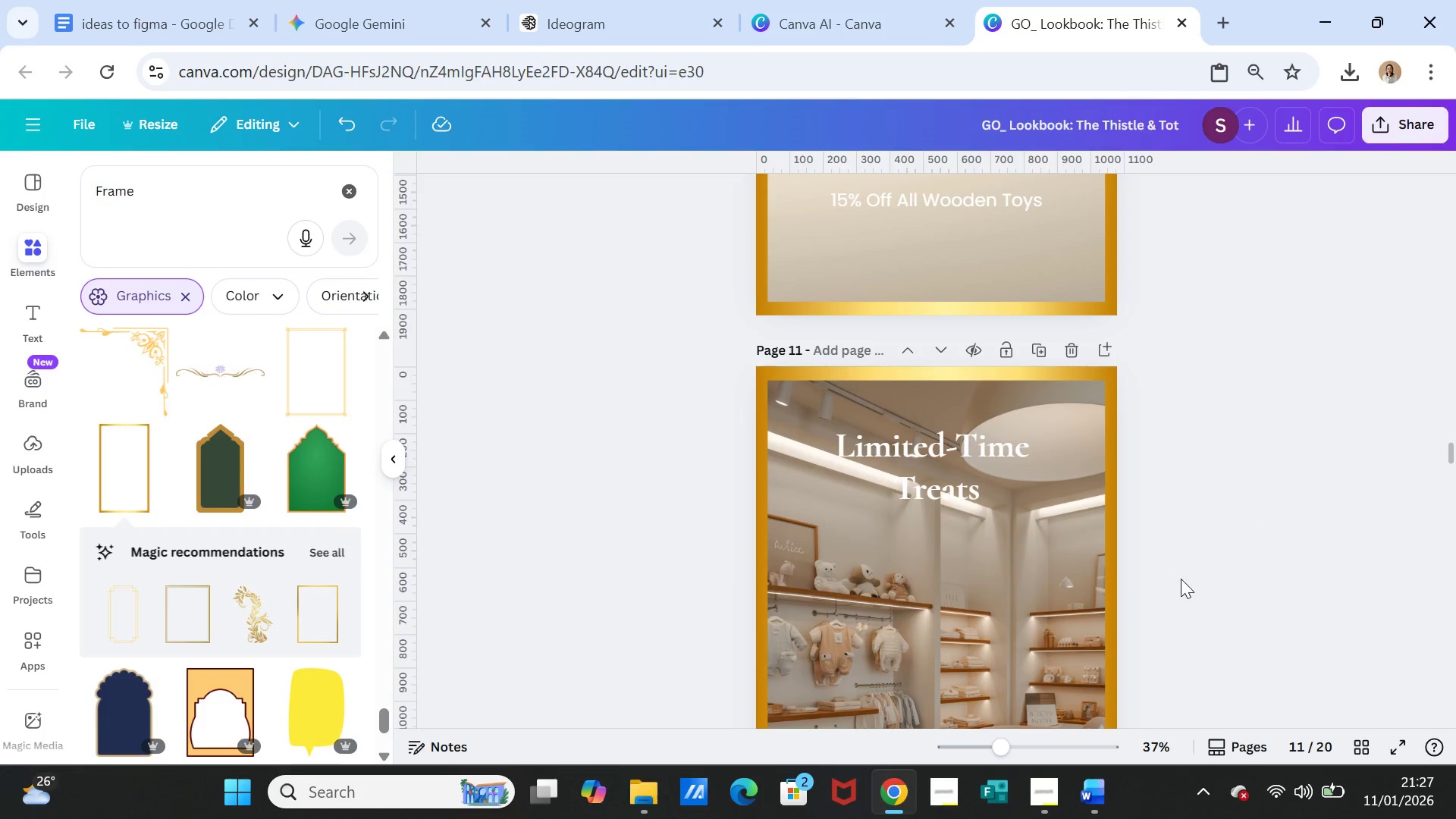 
scroll: coordinate [1192, 592], scroll_direction: down, amount: 9.0
 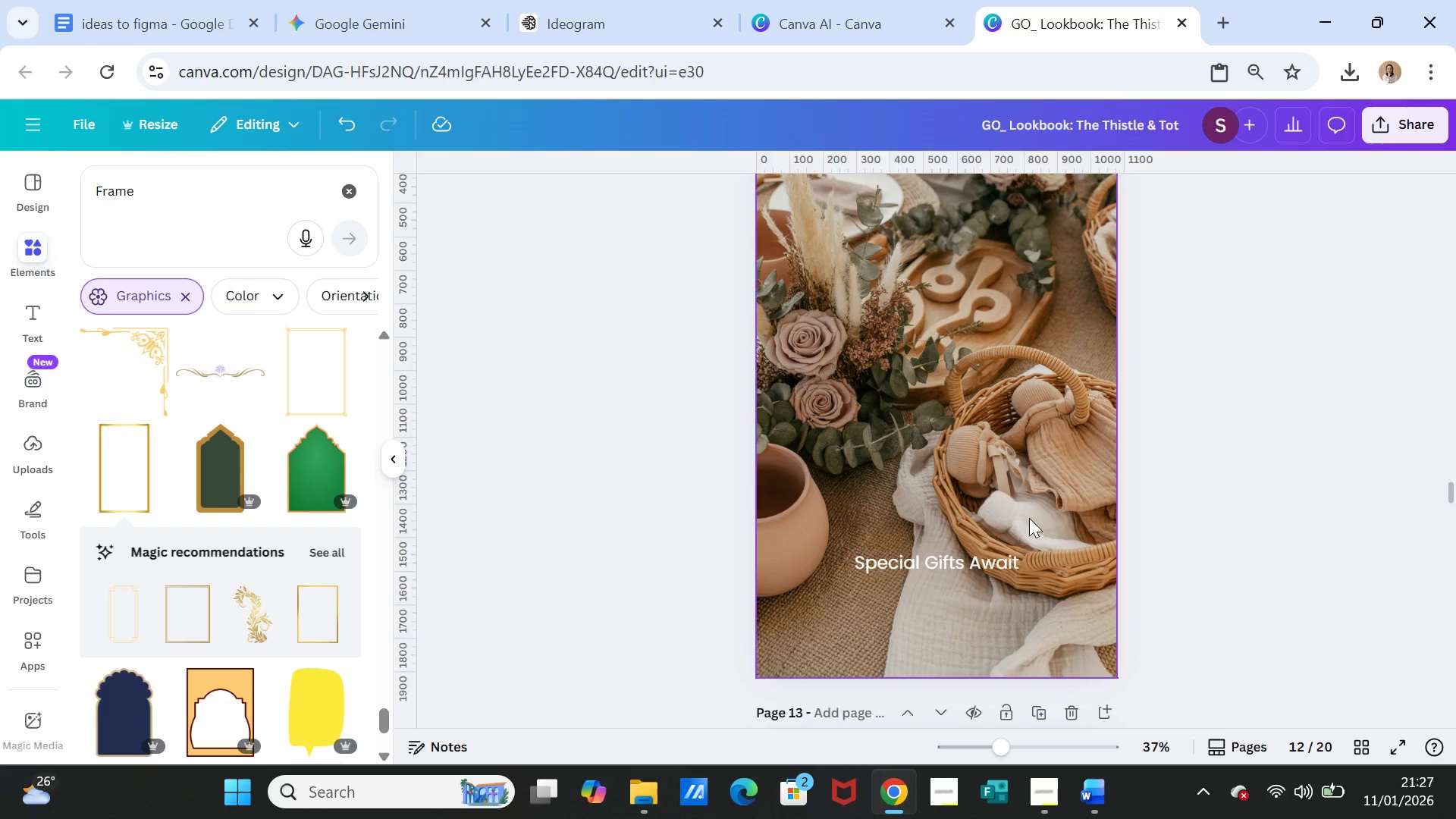 
left_click([1029, 512])
 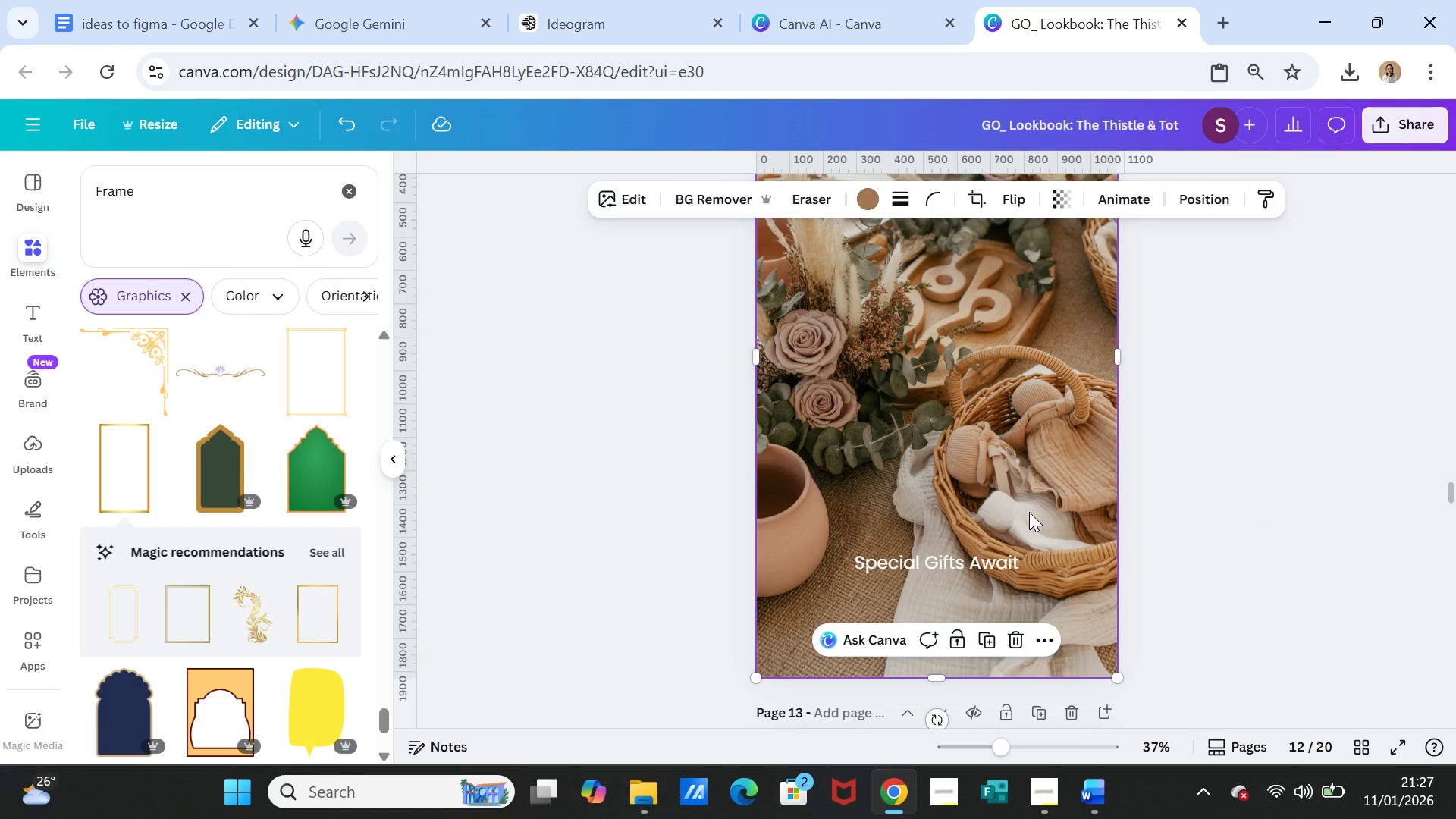 
key(Control+V)
 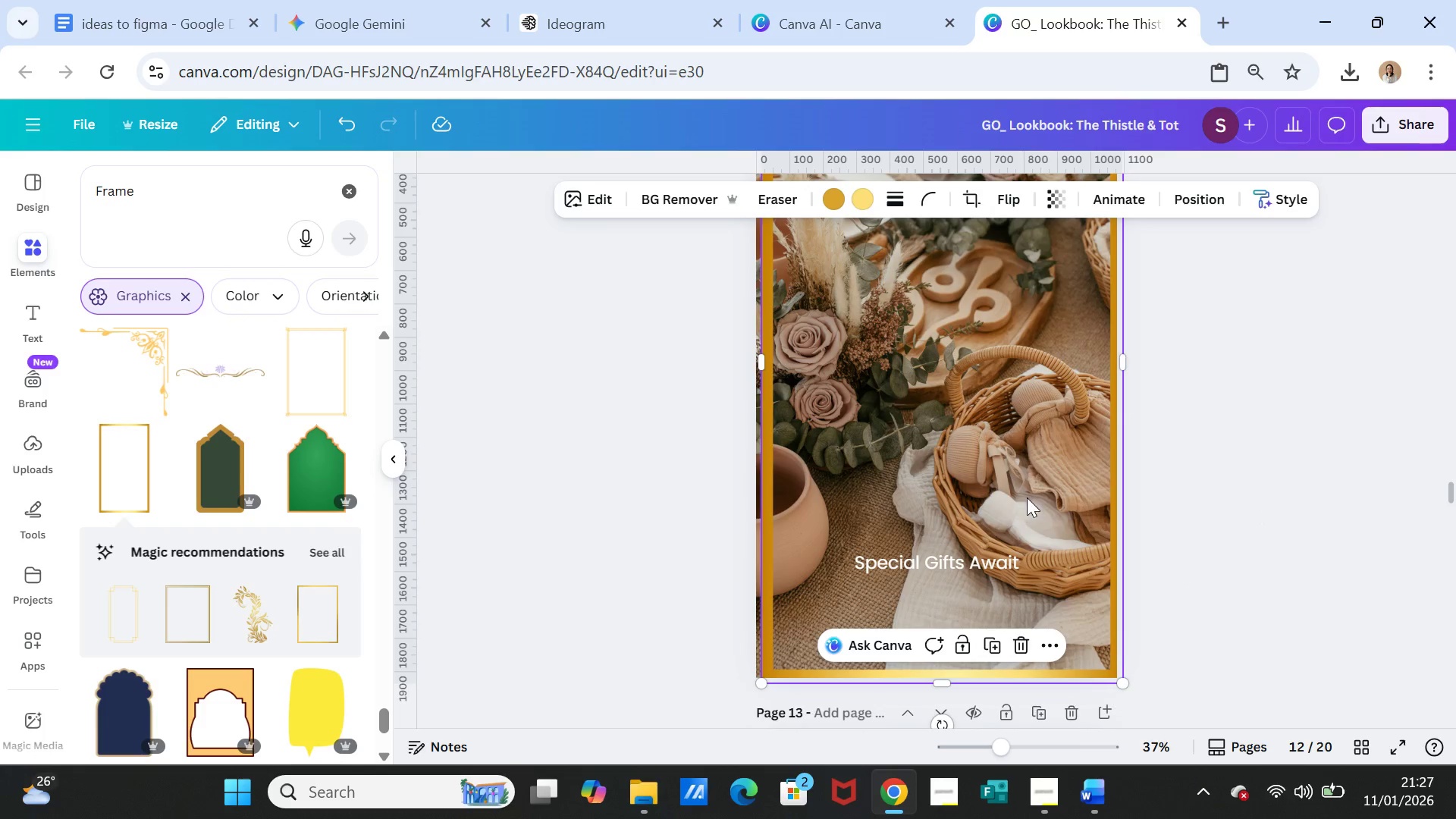 
left_click_drag(start_coordinate=[1027, 497], to_coordinate=[1018, 498])
 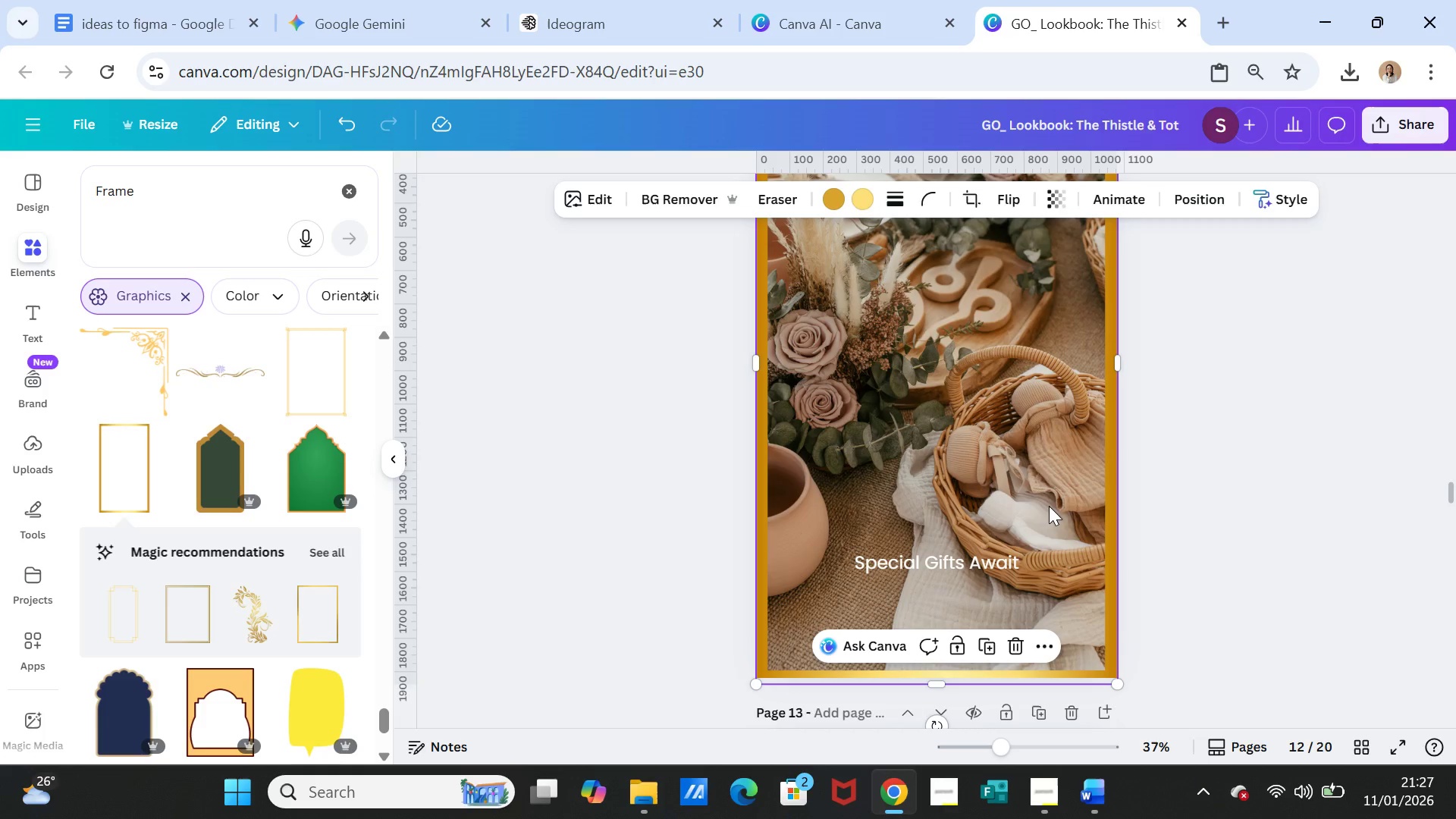 
left_click_drag(start_coordinate=[1047, 504], to_coordinate=[1046, 500])
 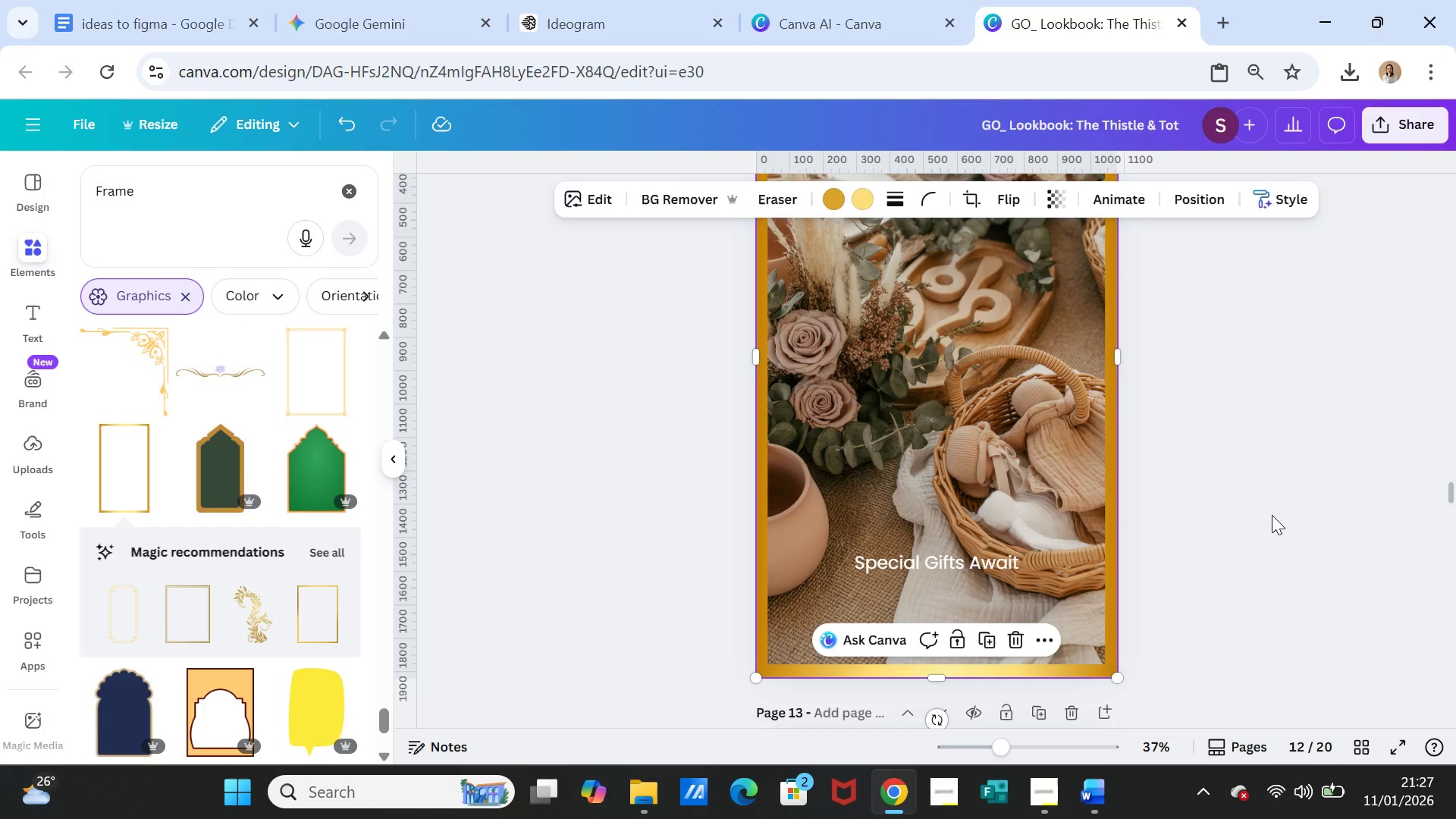 
left_click([1272, 515])
 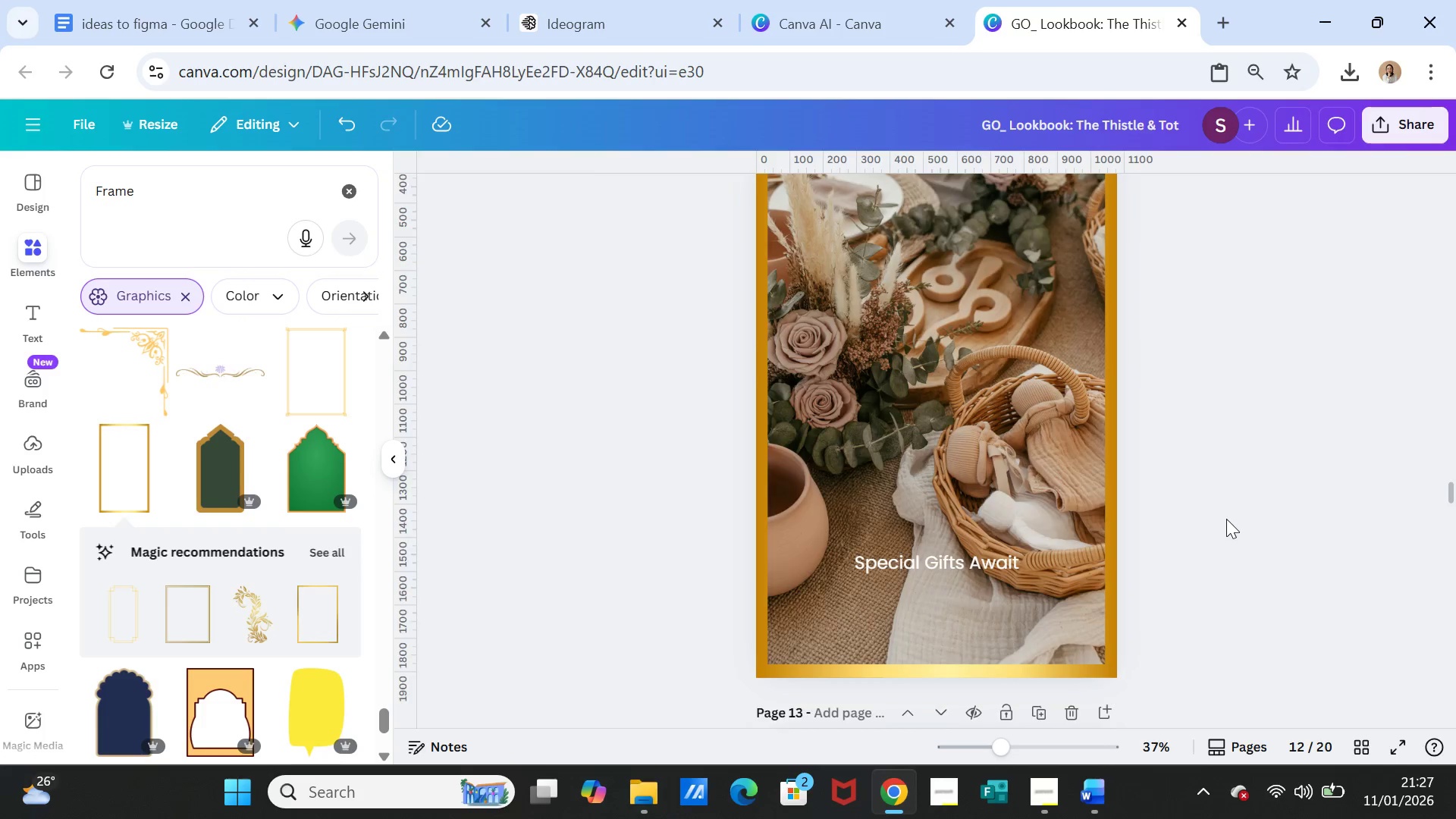 
scroll: coordinate [1225, 519], scroll_direction: up, amount: 3.0
 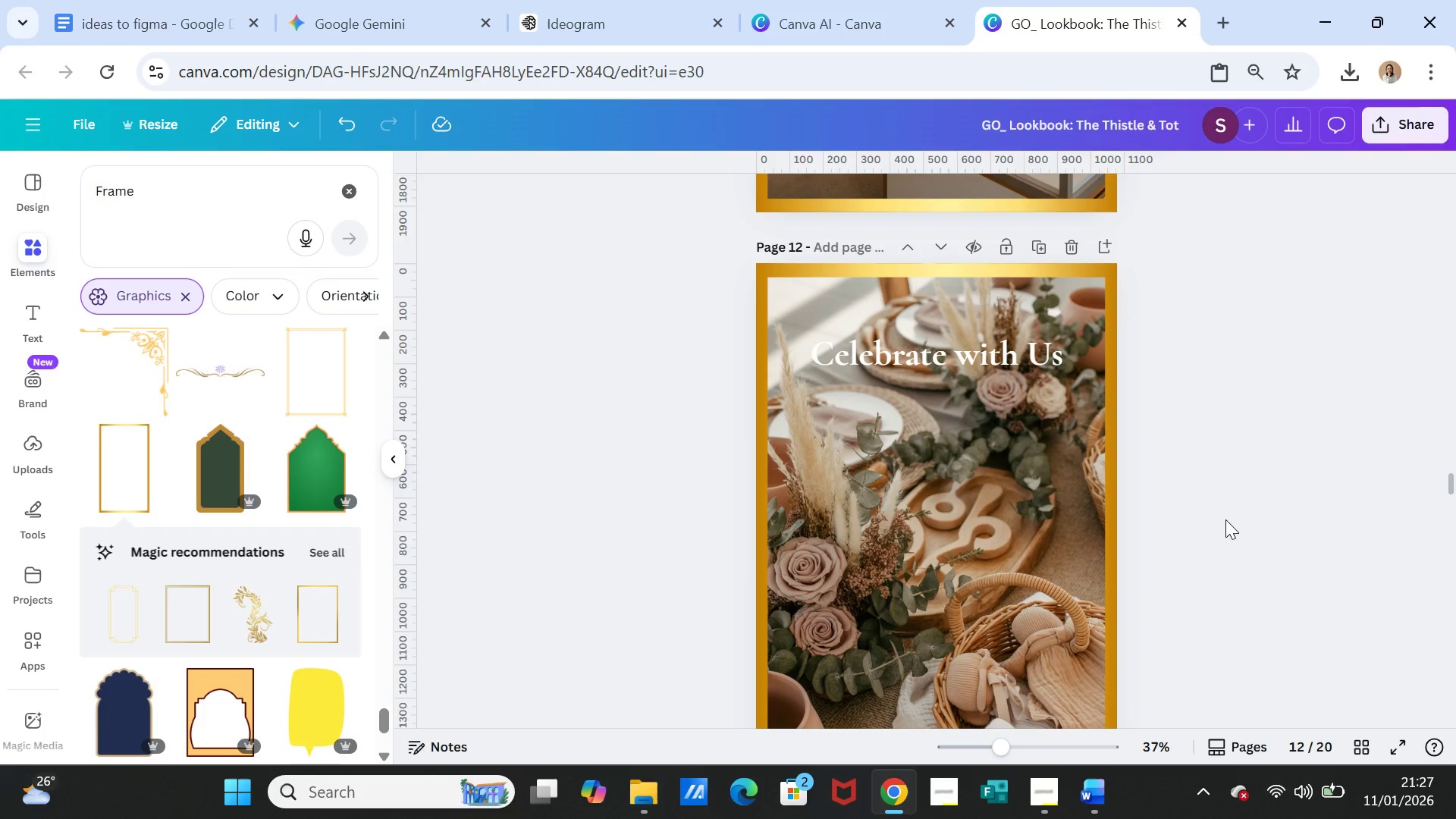 
scroll: coordinate [1225, 519], scroll_direction: down, amount: 4.0
 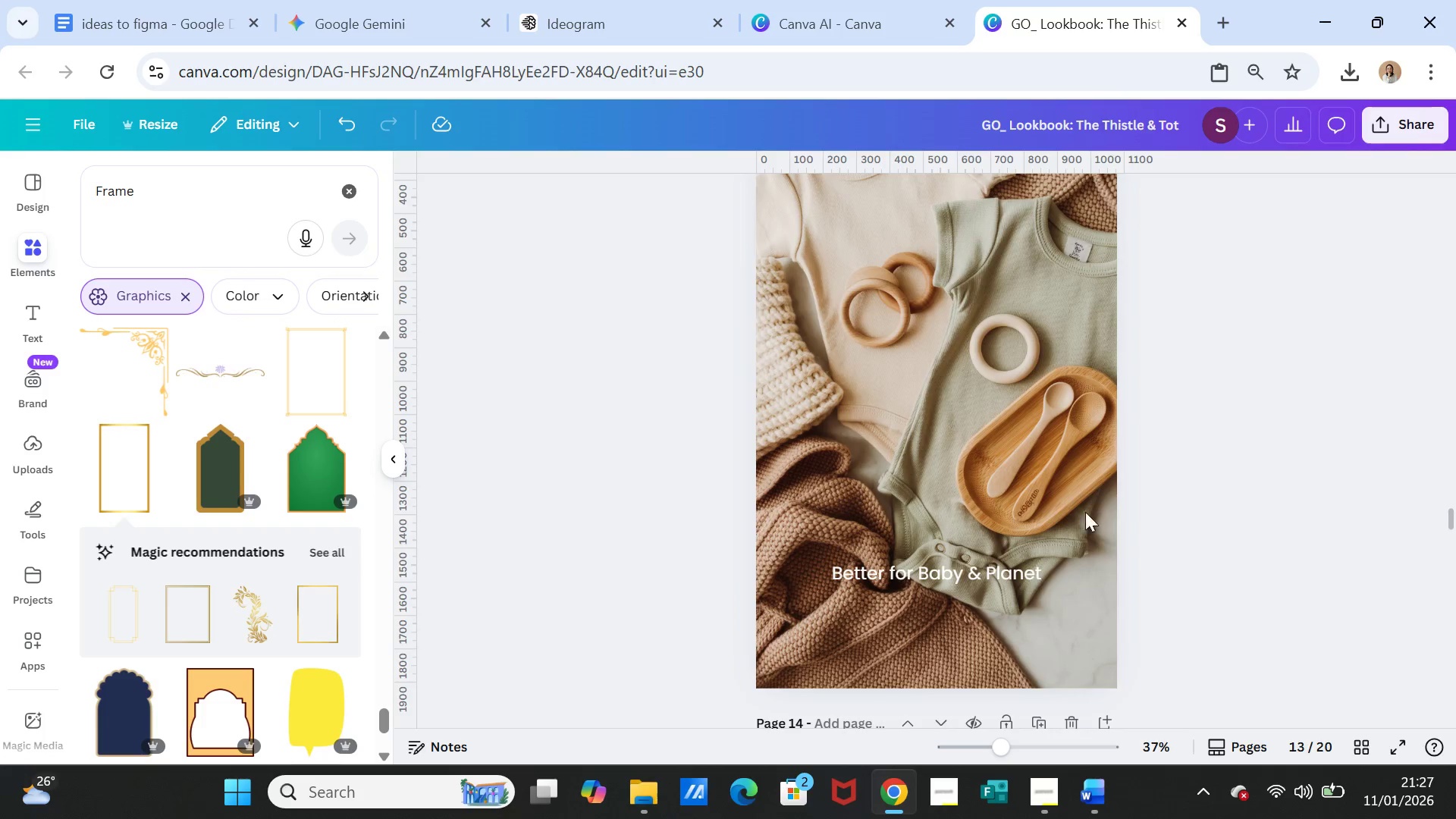 
left_click([1048, 504])
 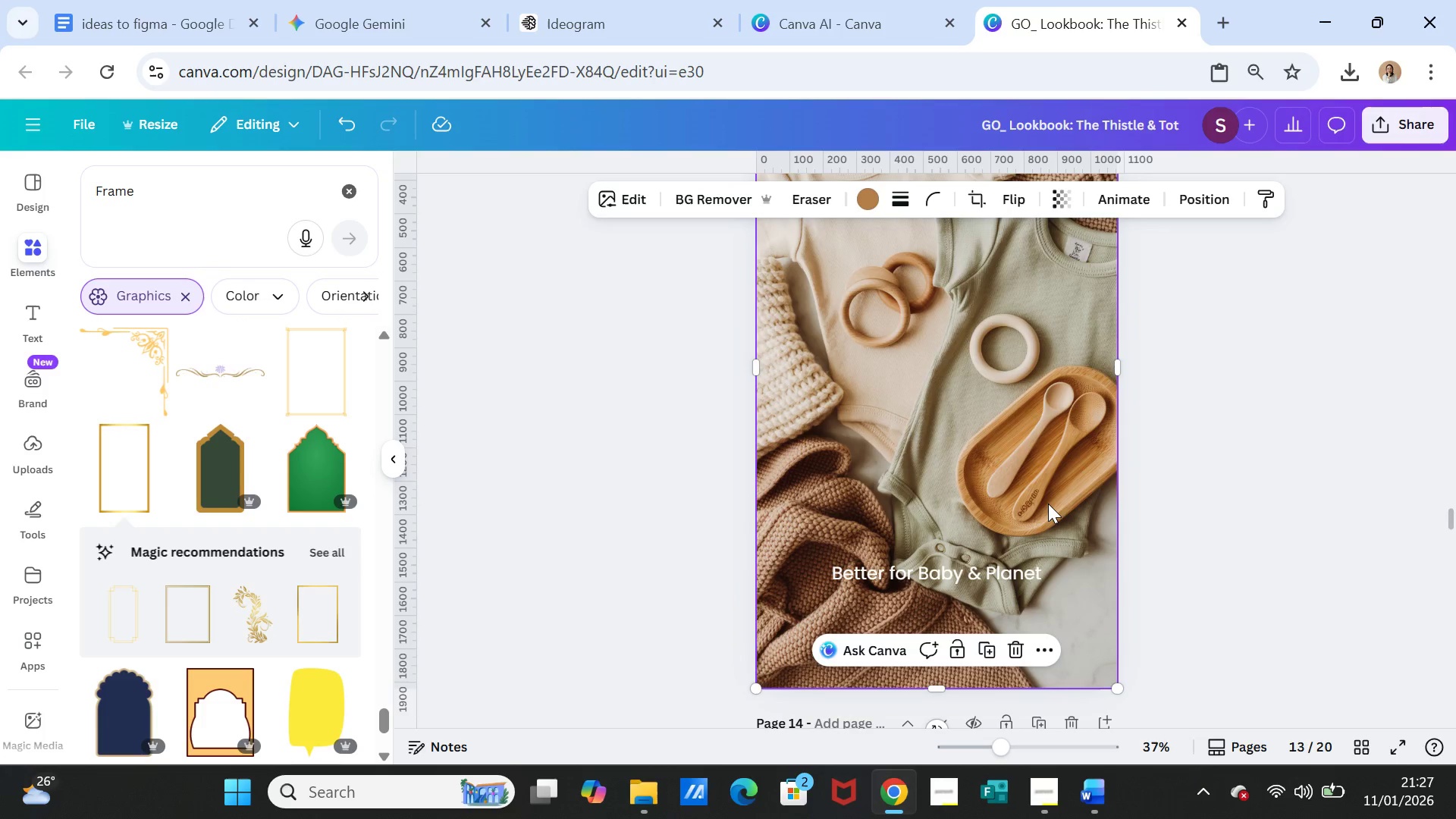 
key(Control+V)
 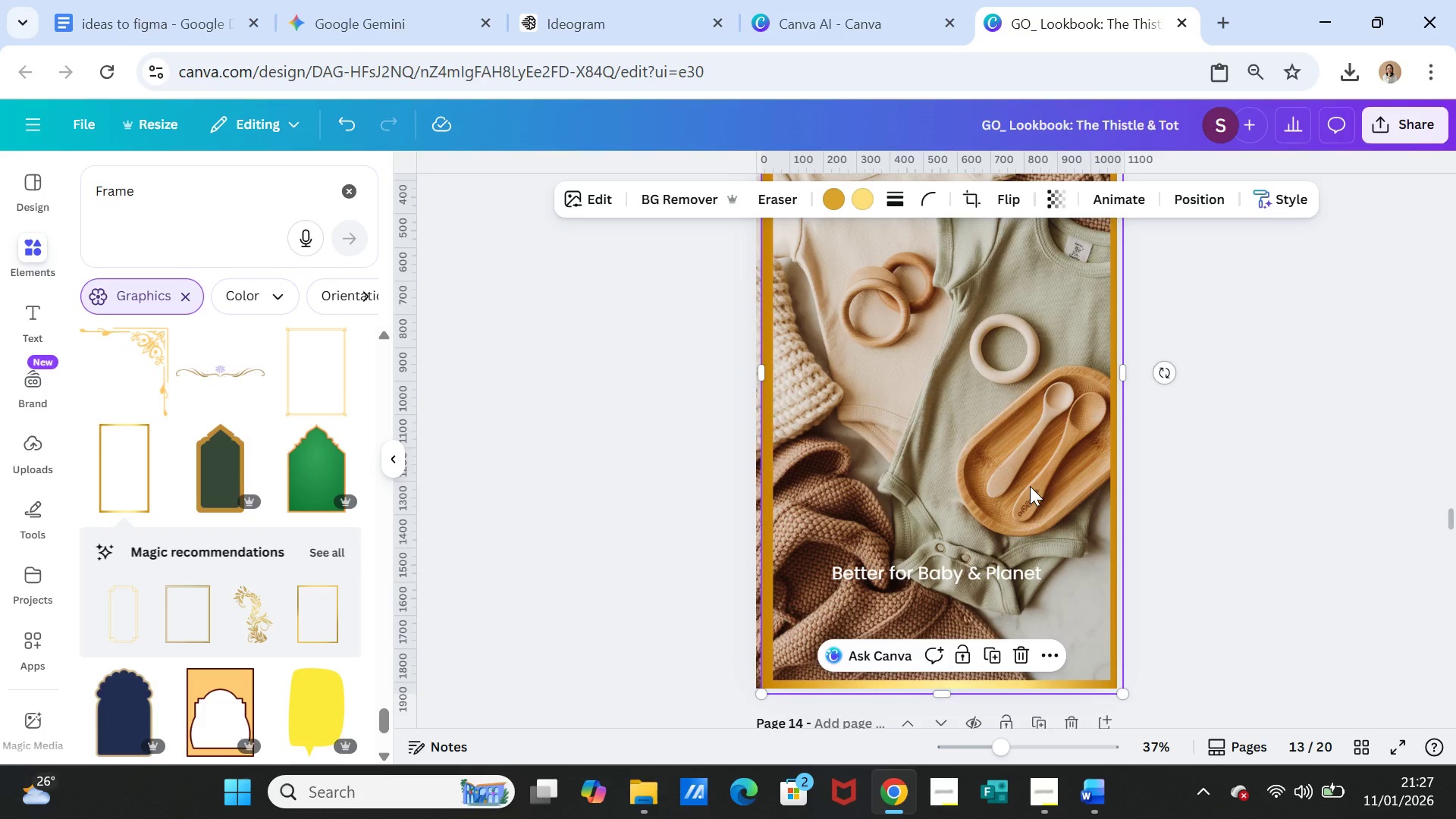 
left_click_drag(start_coordinate=[1030, 486], to_coordinate=[1026, 479])
 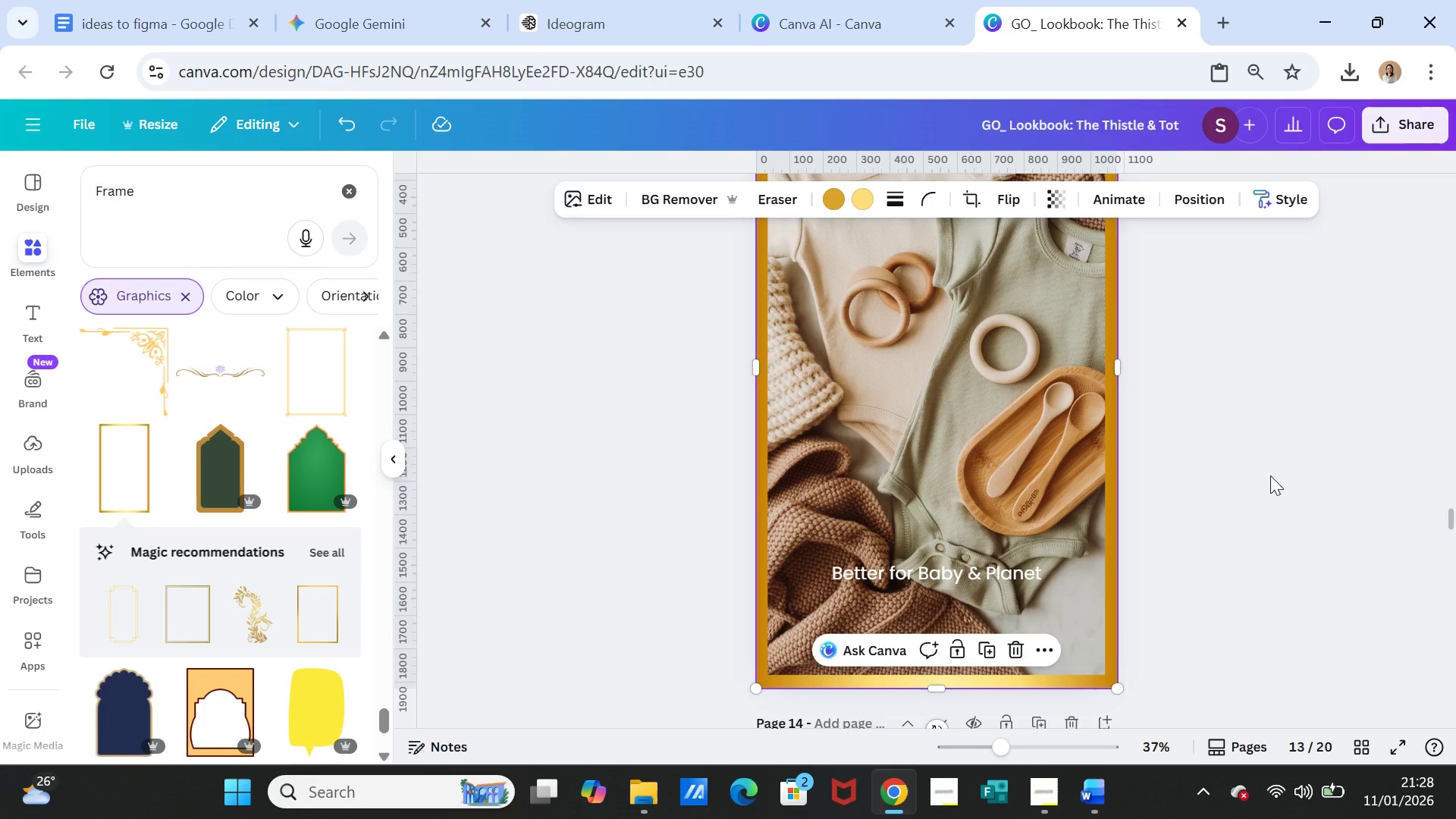 
left_click([1270, 475])
 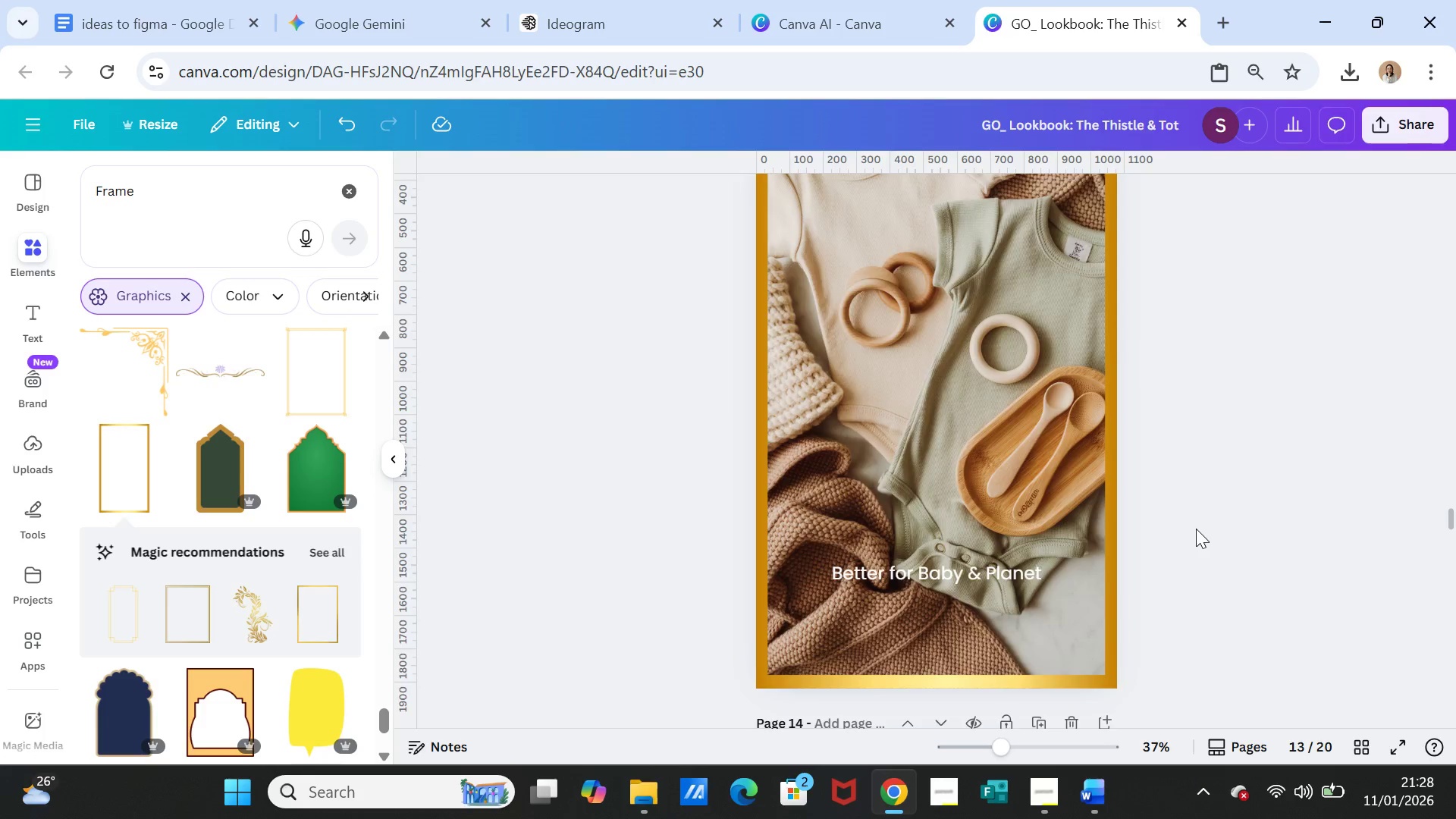 
scroll: coordinate [1196, 529], scroll_direction: up, amount: 2.0
 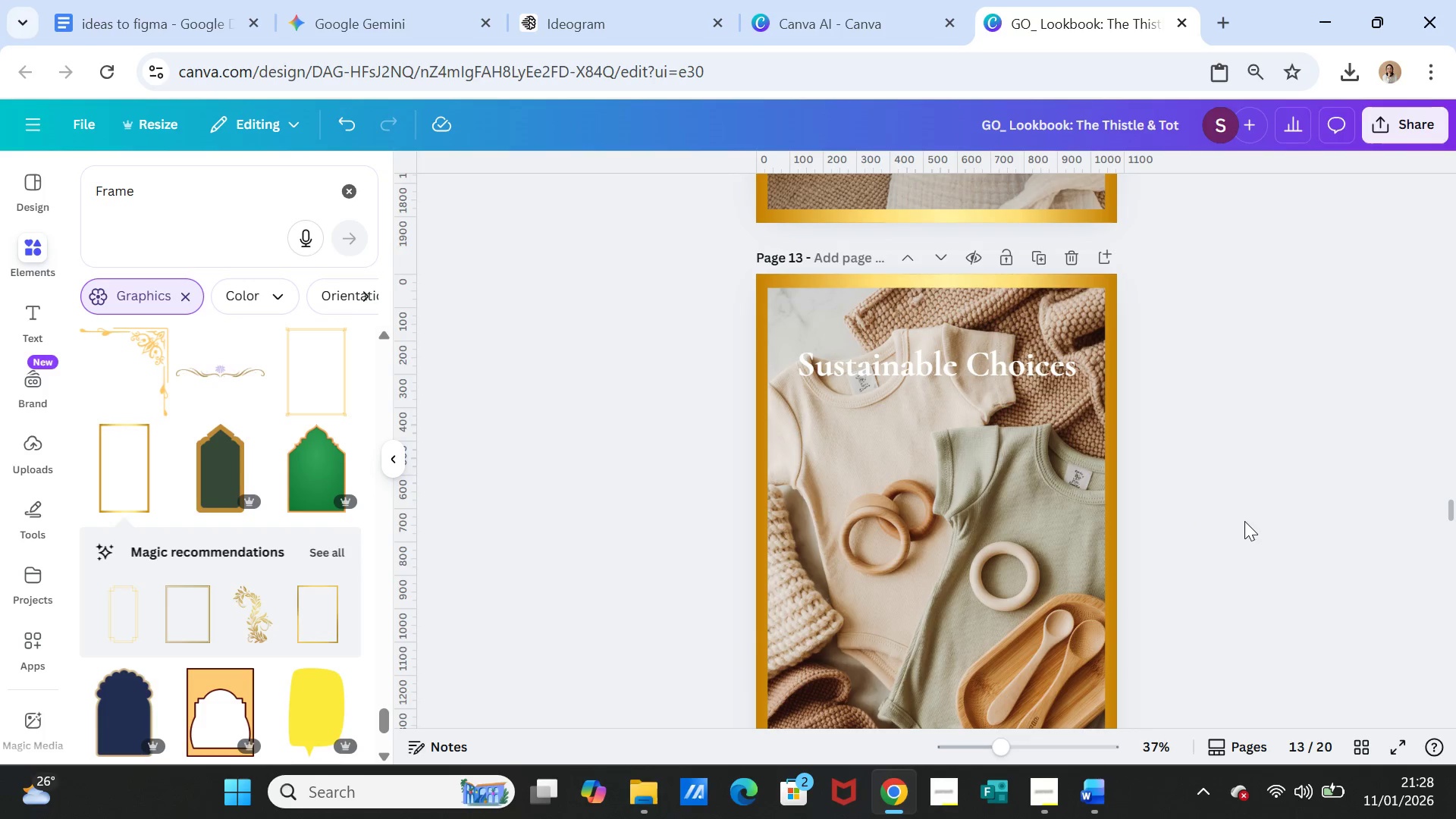 
left_click([1246, 516])
 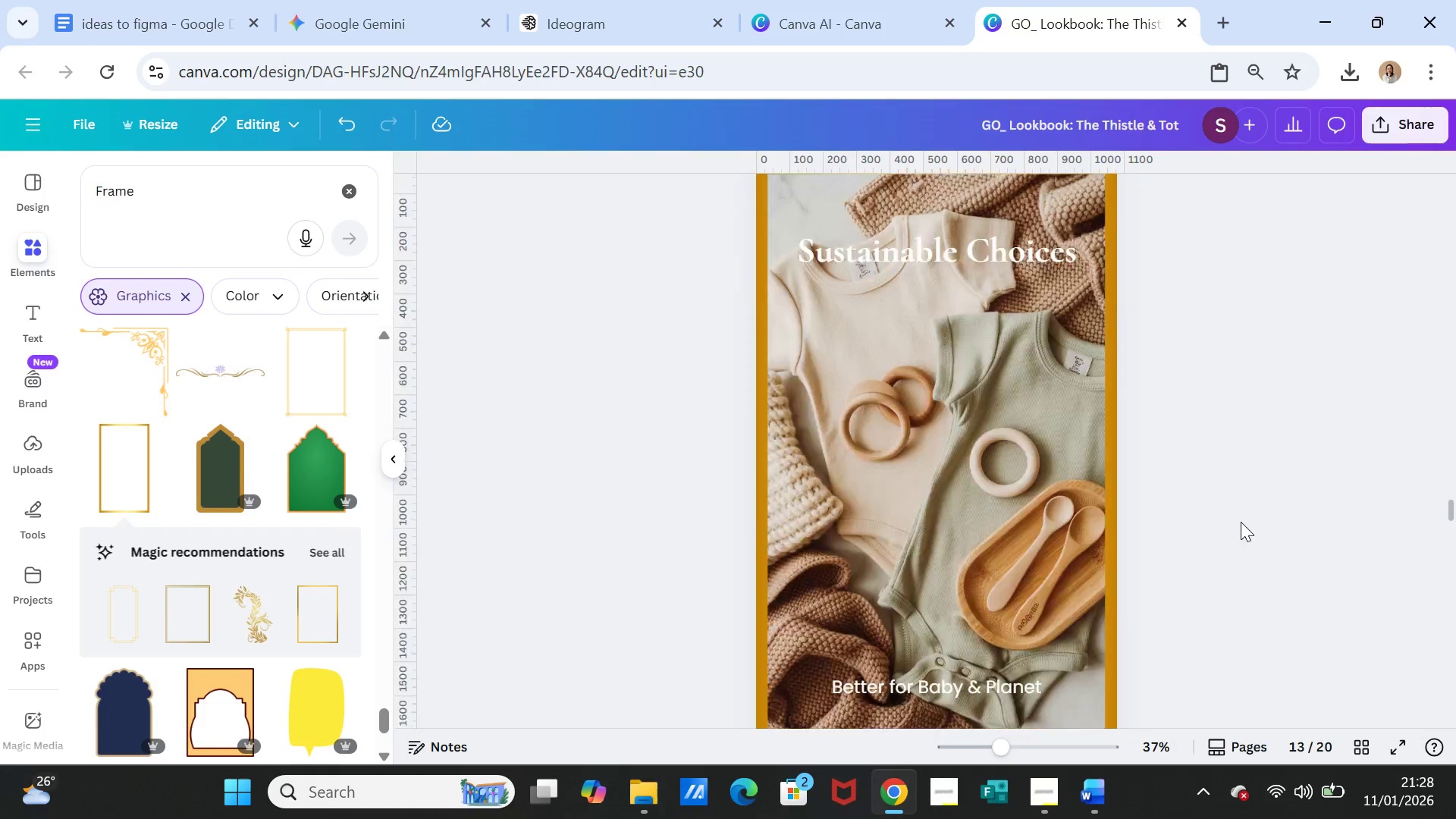 
scroll: coordinate [1241, 522], scroll_direction: down, amount: 3.0
 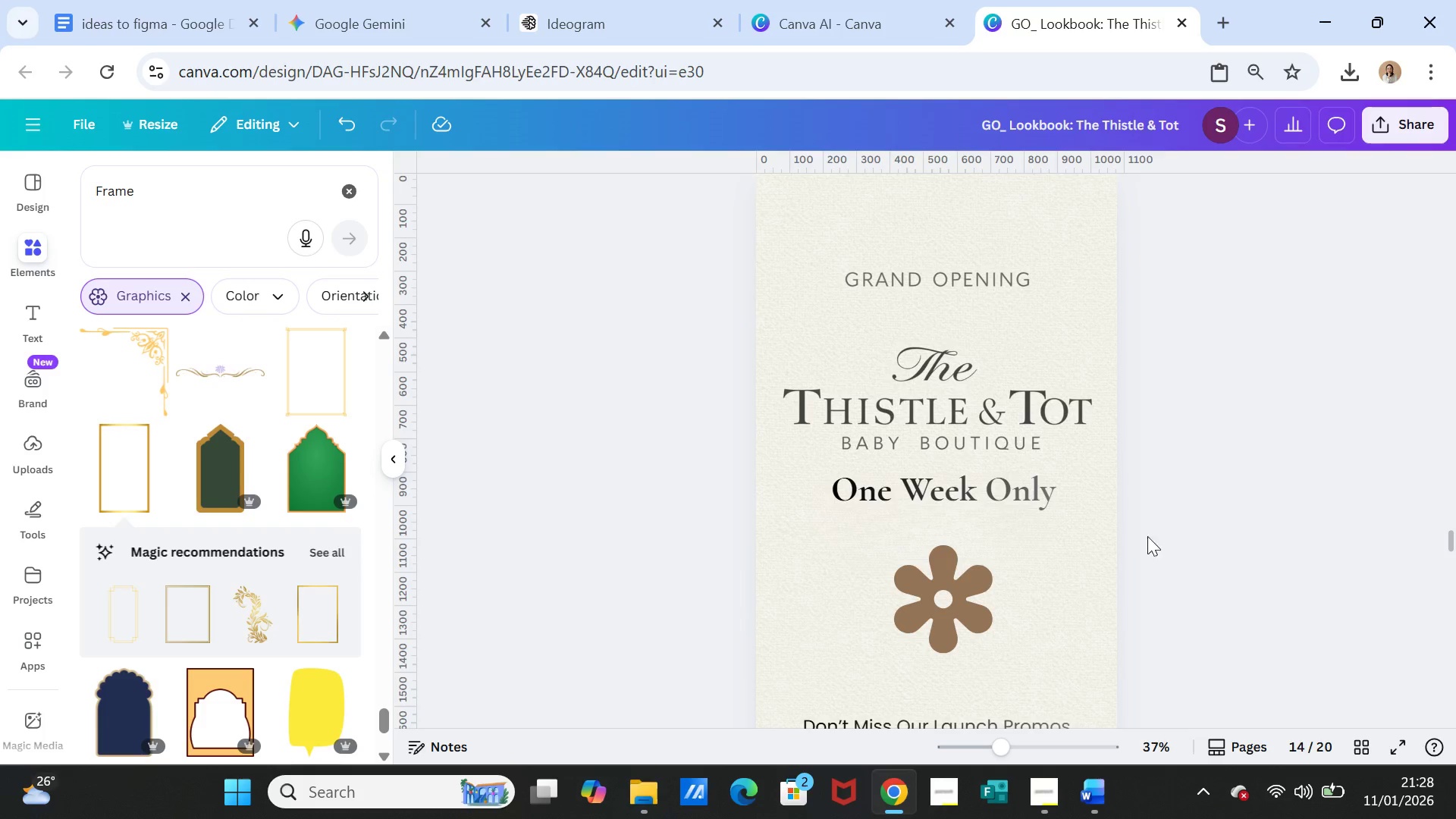 
left_click([1090, 535])
 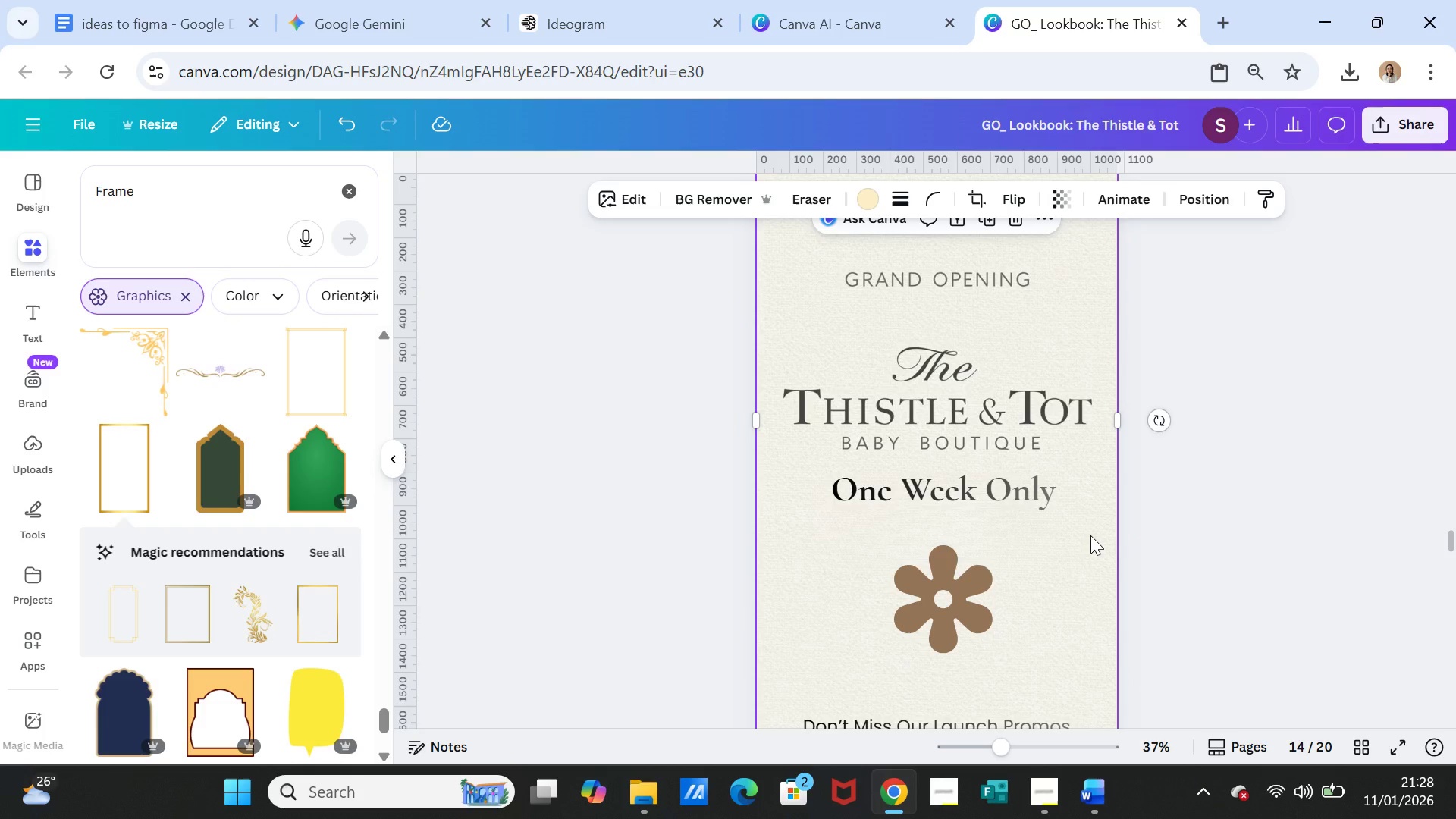 
key(Control+V)
 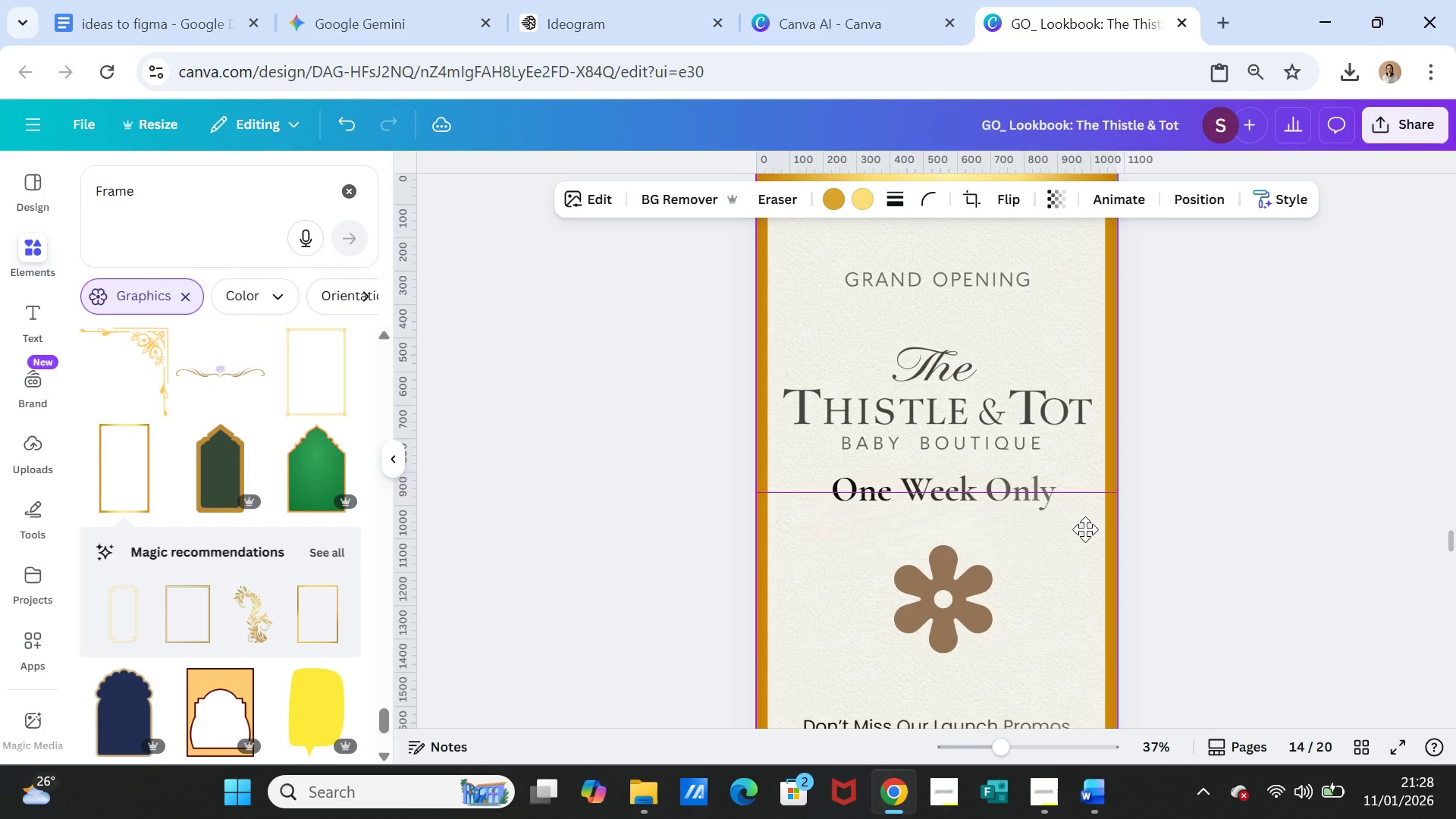 
scroll: coordinate [1230, 513], scroll_direction: up, amount: 1.0
 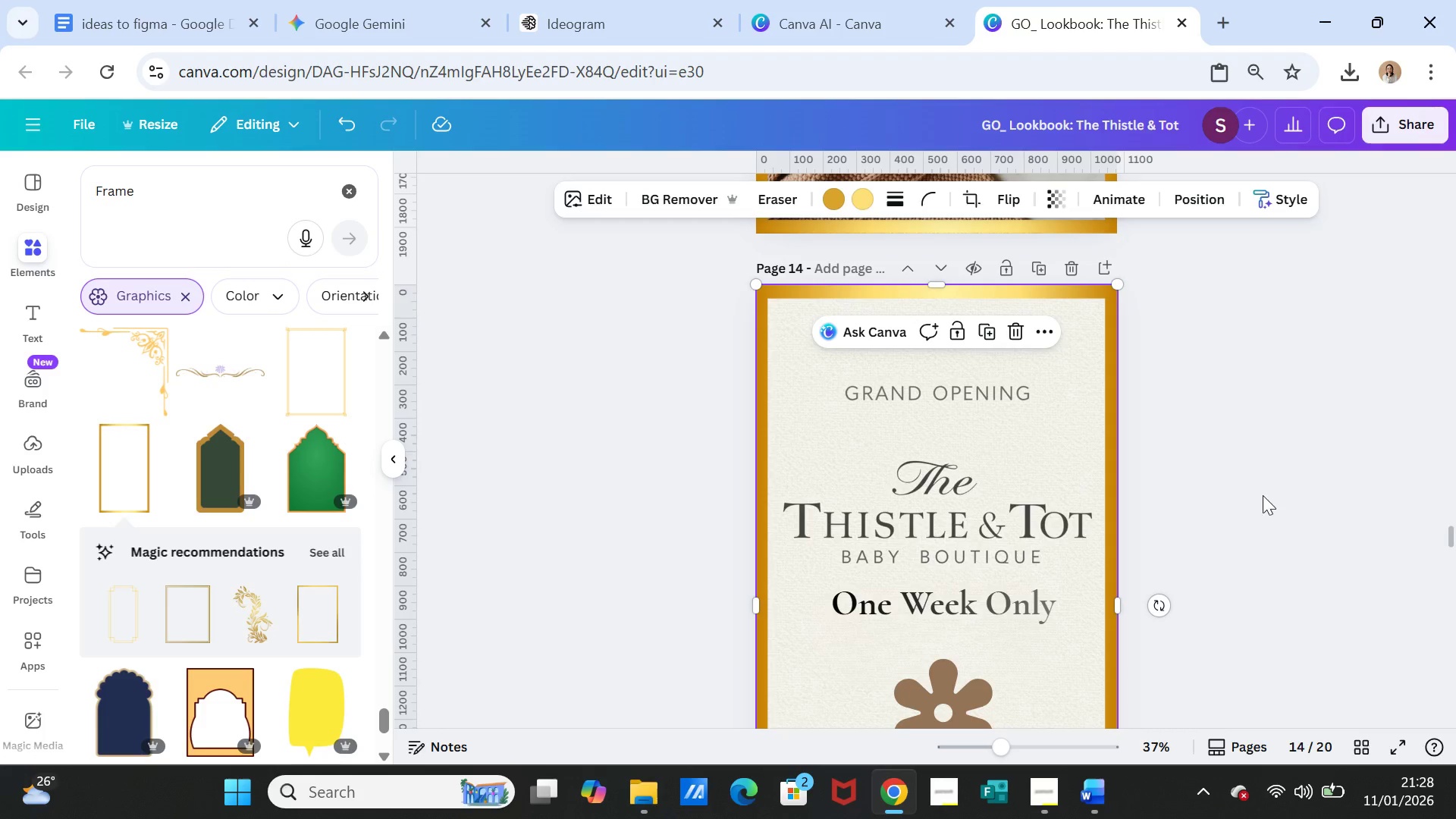 
left_click([1263, 494])
 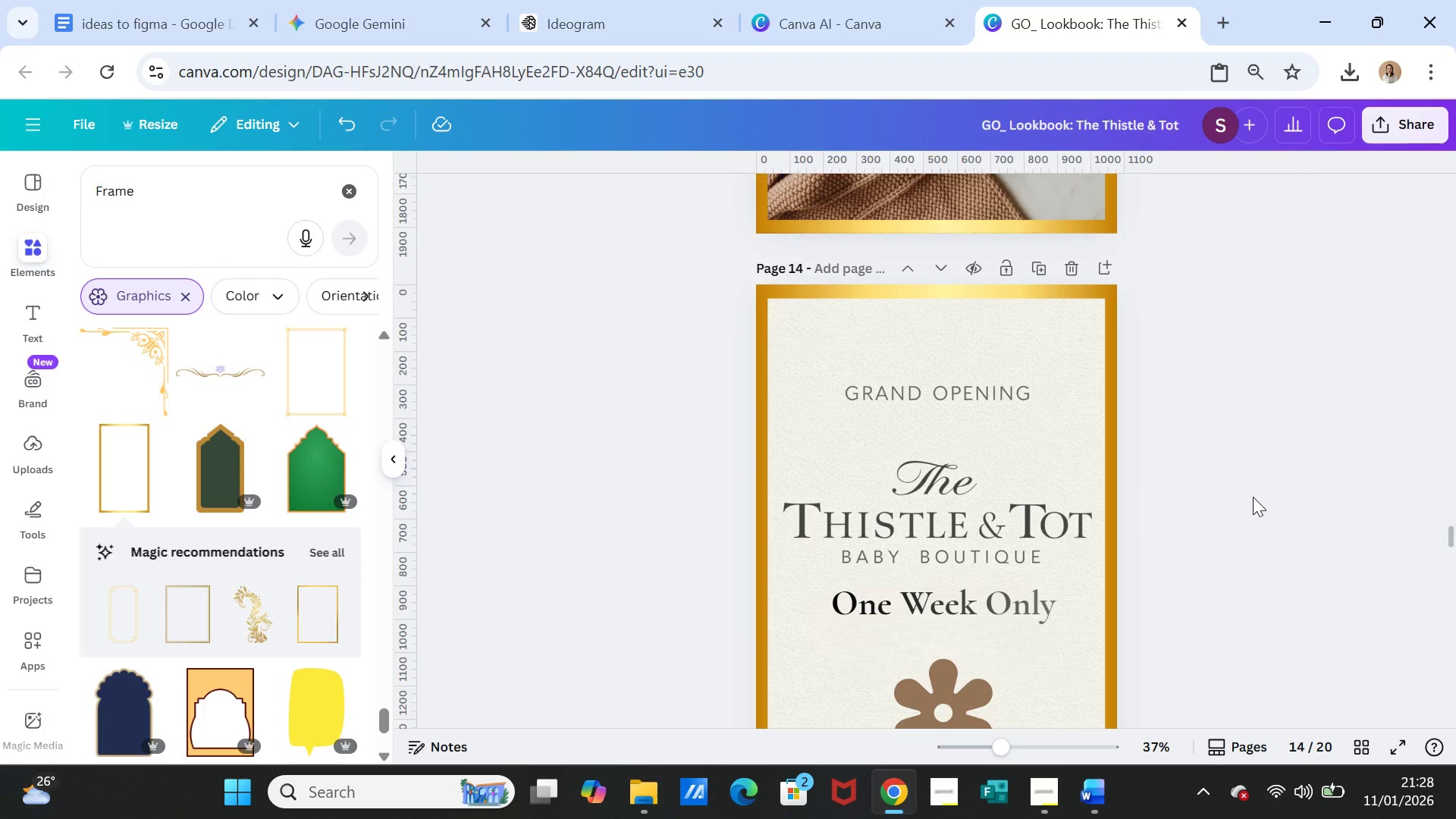 
scroll: coordinate [1251, 504], scroll_direction: down, amount: 8.0
 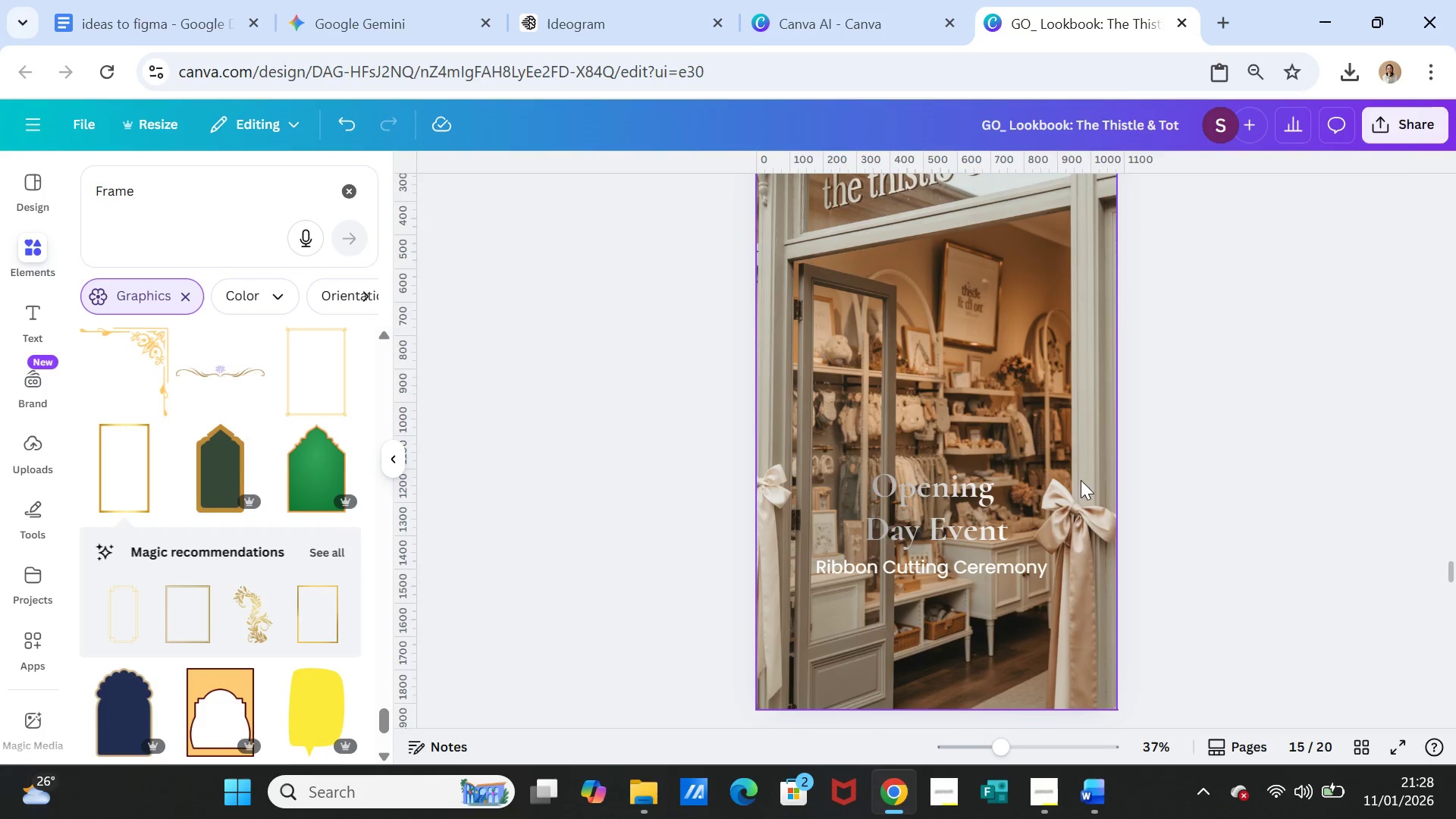 
left_click([1067, 471])
 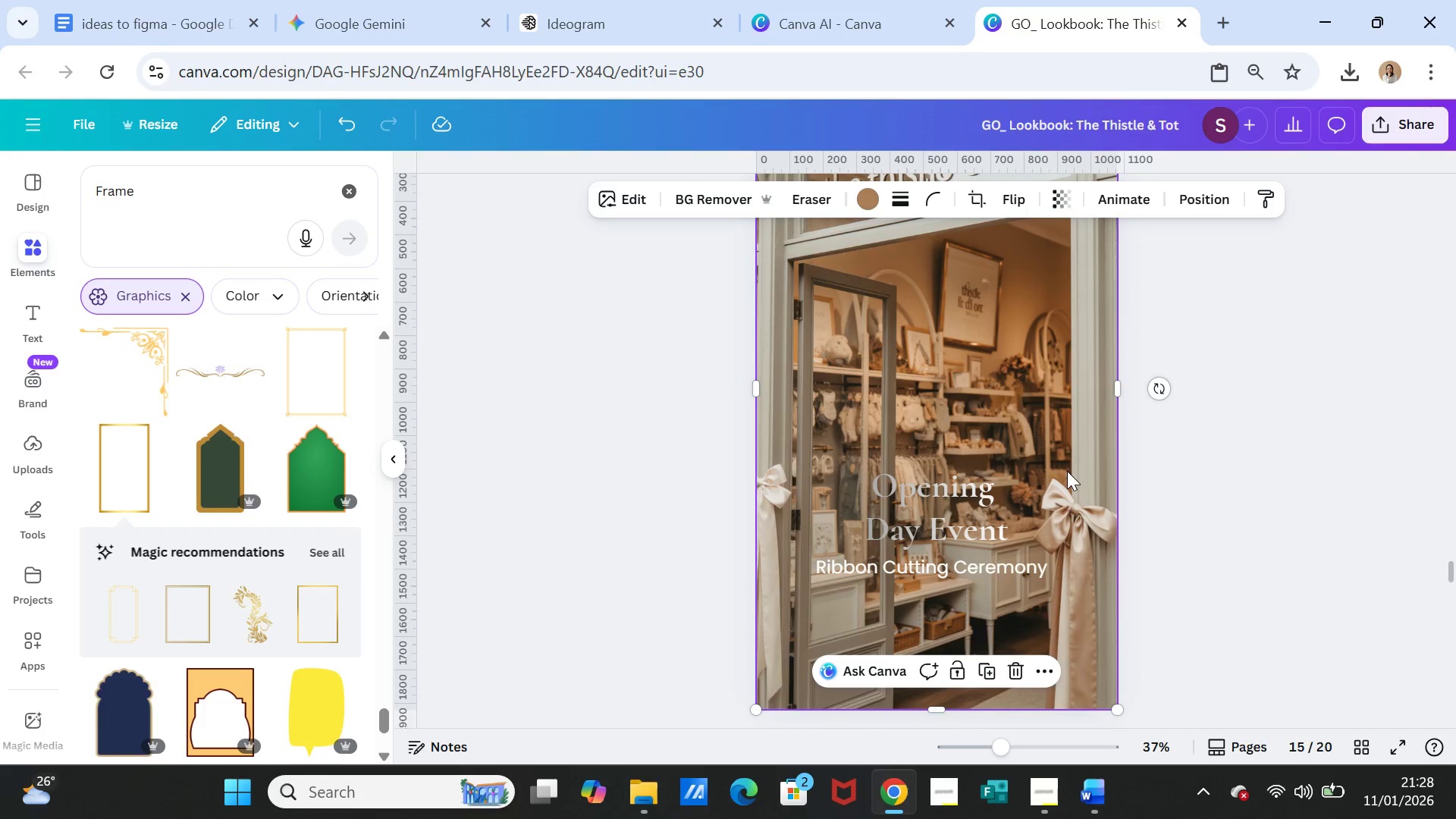 
key(Control+V)
 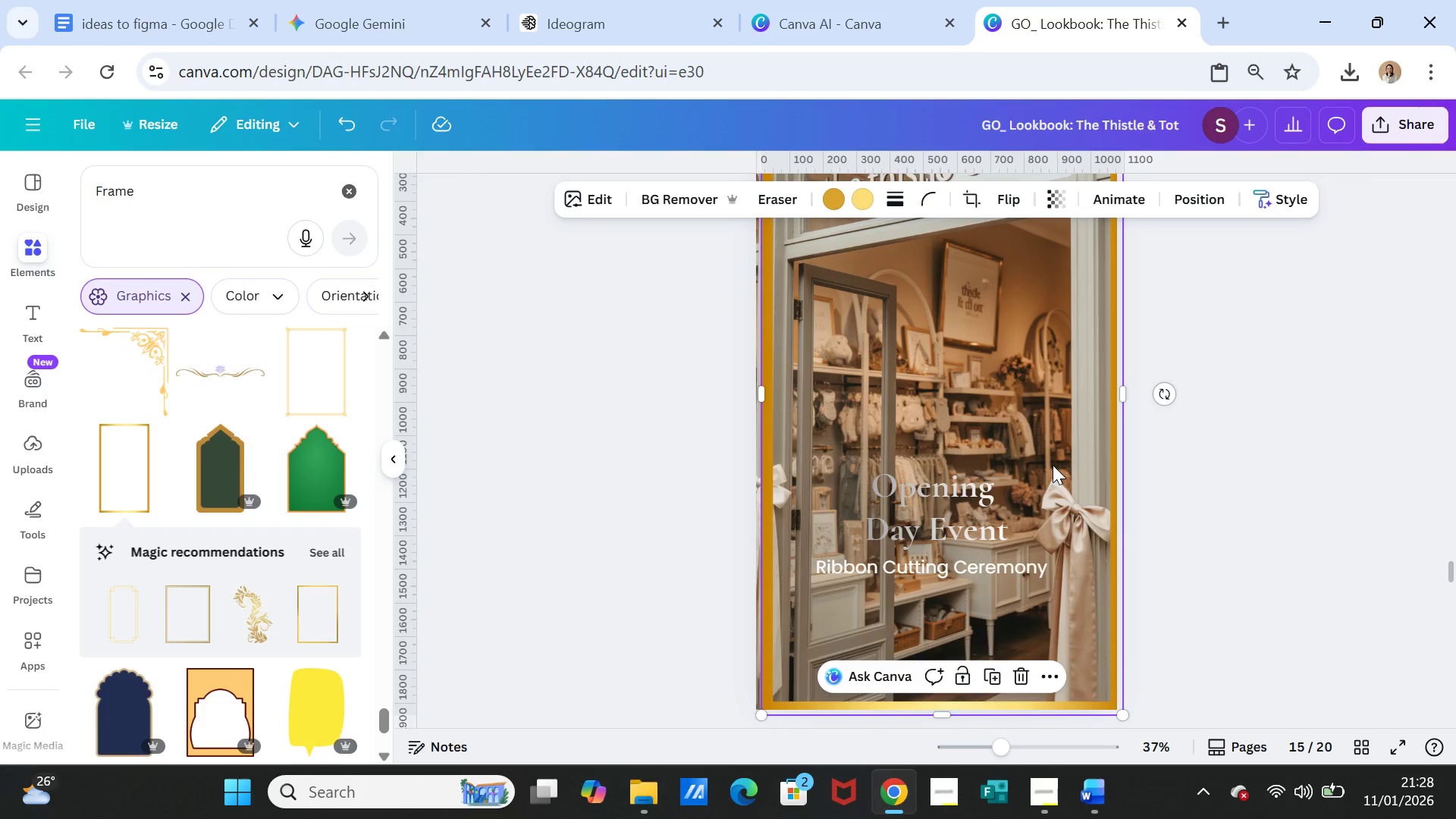 
left_click_drag(start_coordinate=[1053, 465], to_coordinate=[1046, 465])
 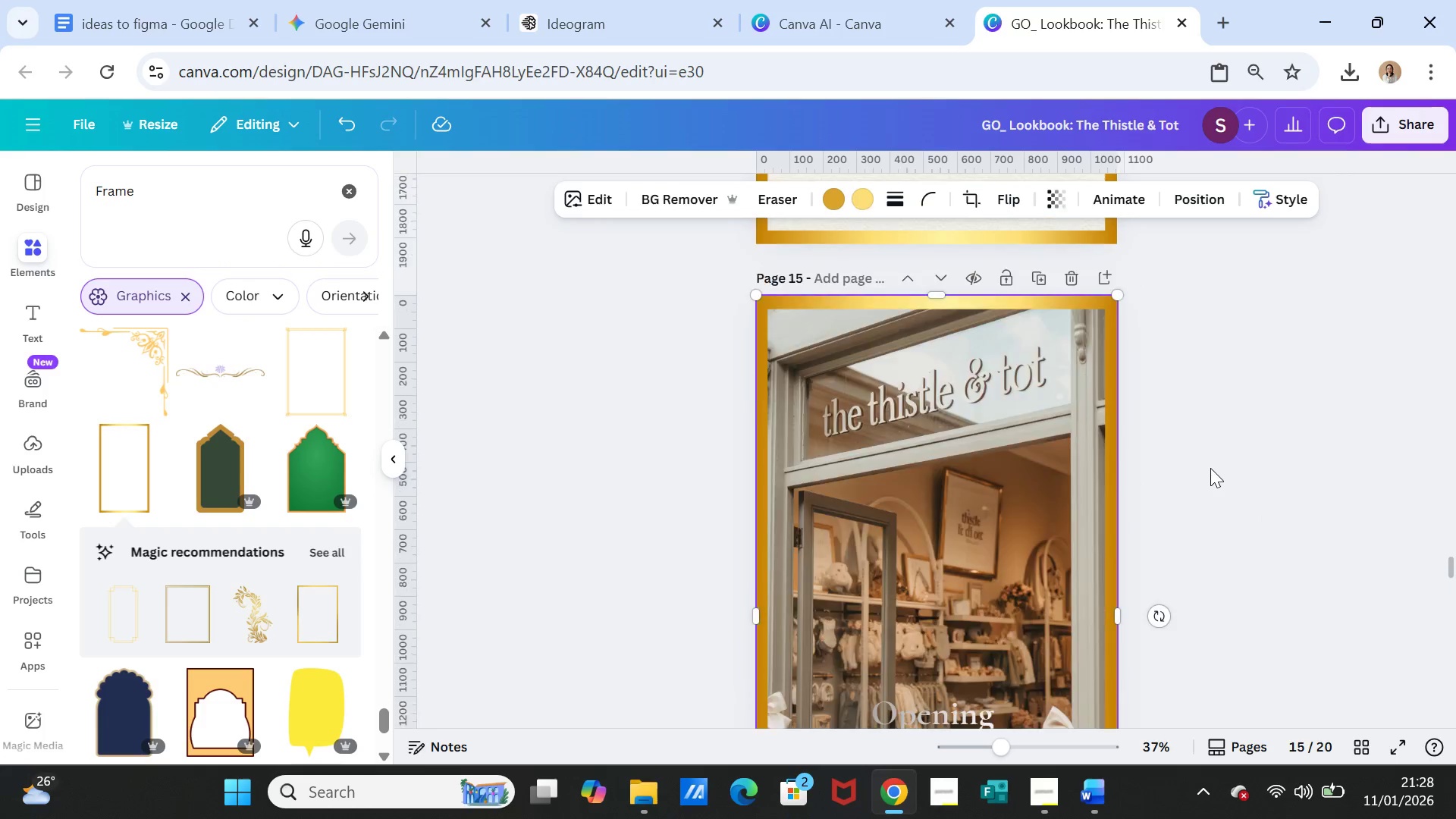 
scroll: coordinate [1210, 468], scroll_direction: up, amount: 2.0
 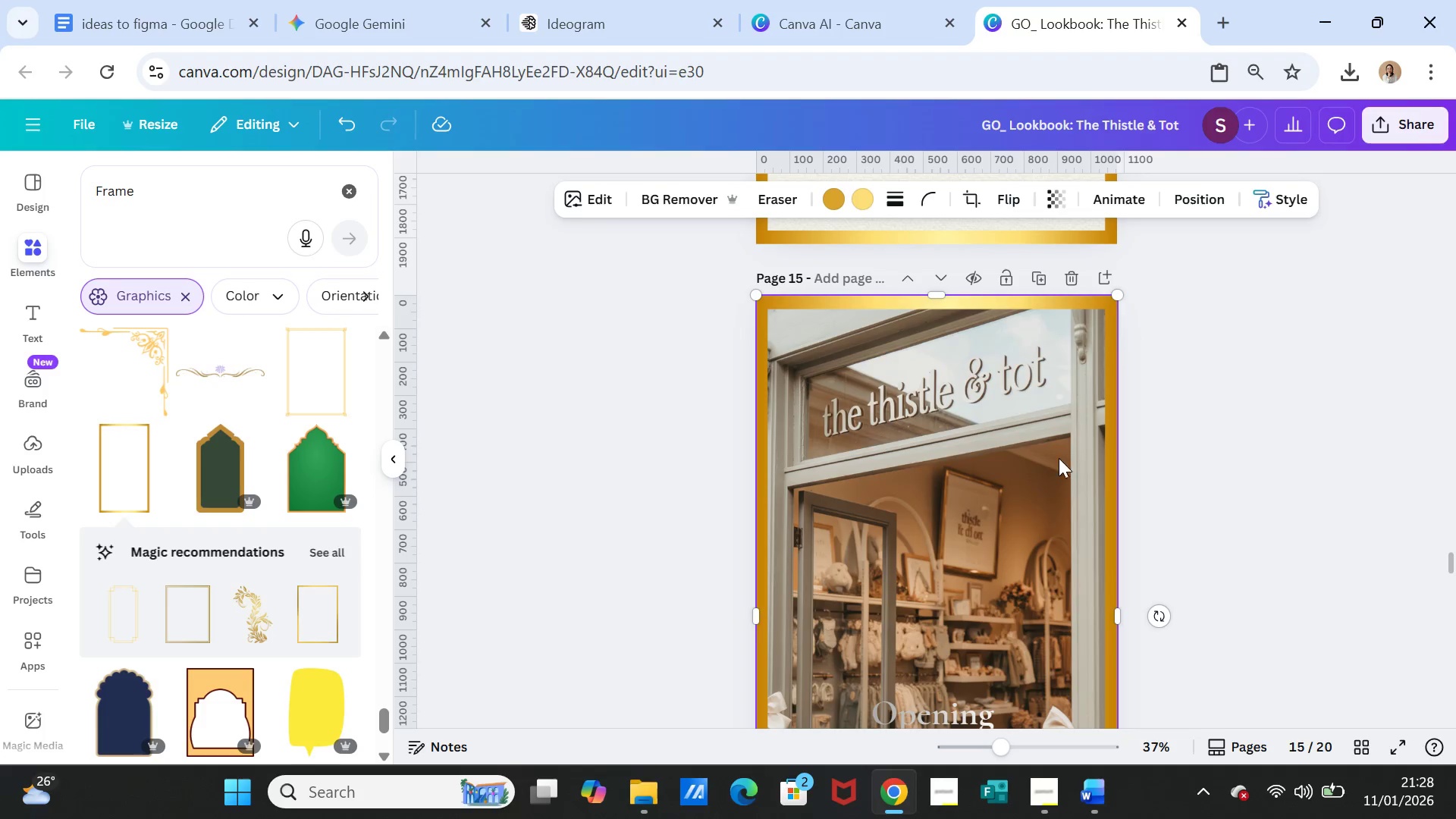 
left_click_drag(start_coordinate=[1050, 456], to_coordinate=[1050, 460])
 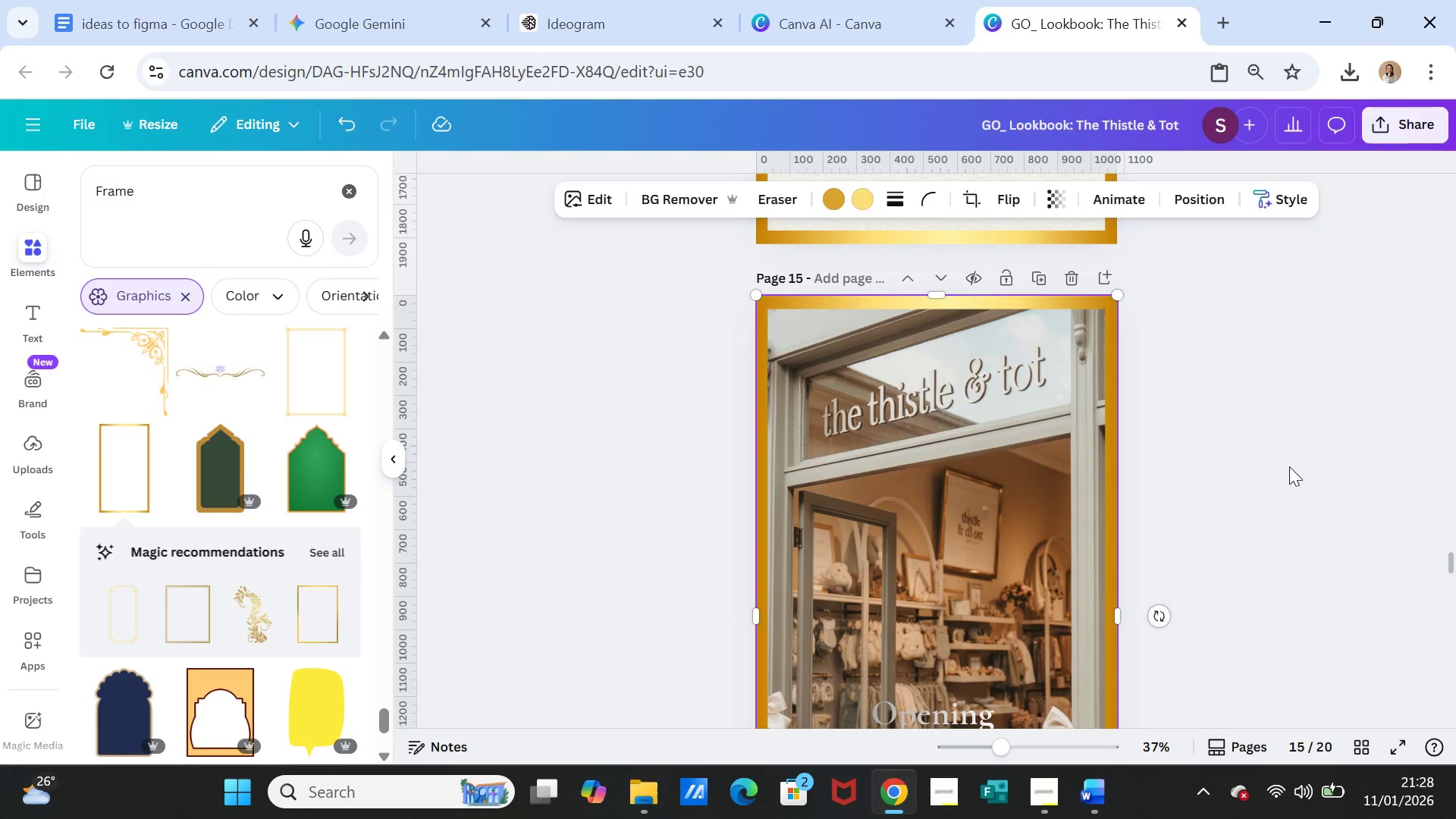 
left_click([1289, 466])
 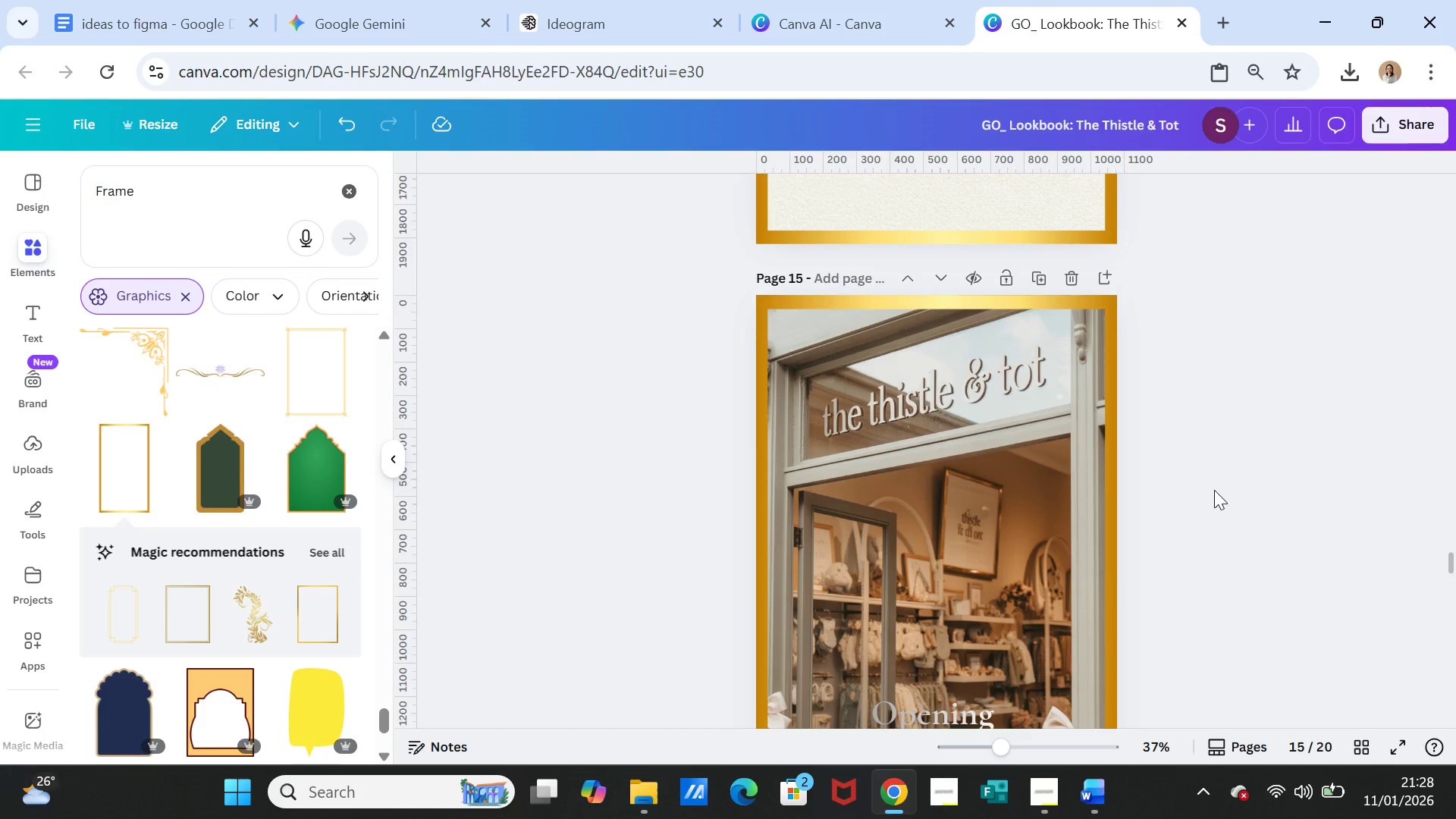 
scroll: coordinate [1216, 496], scroll_direction: down, amount: 9.0
 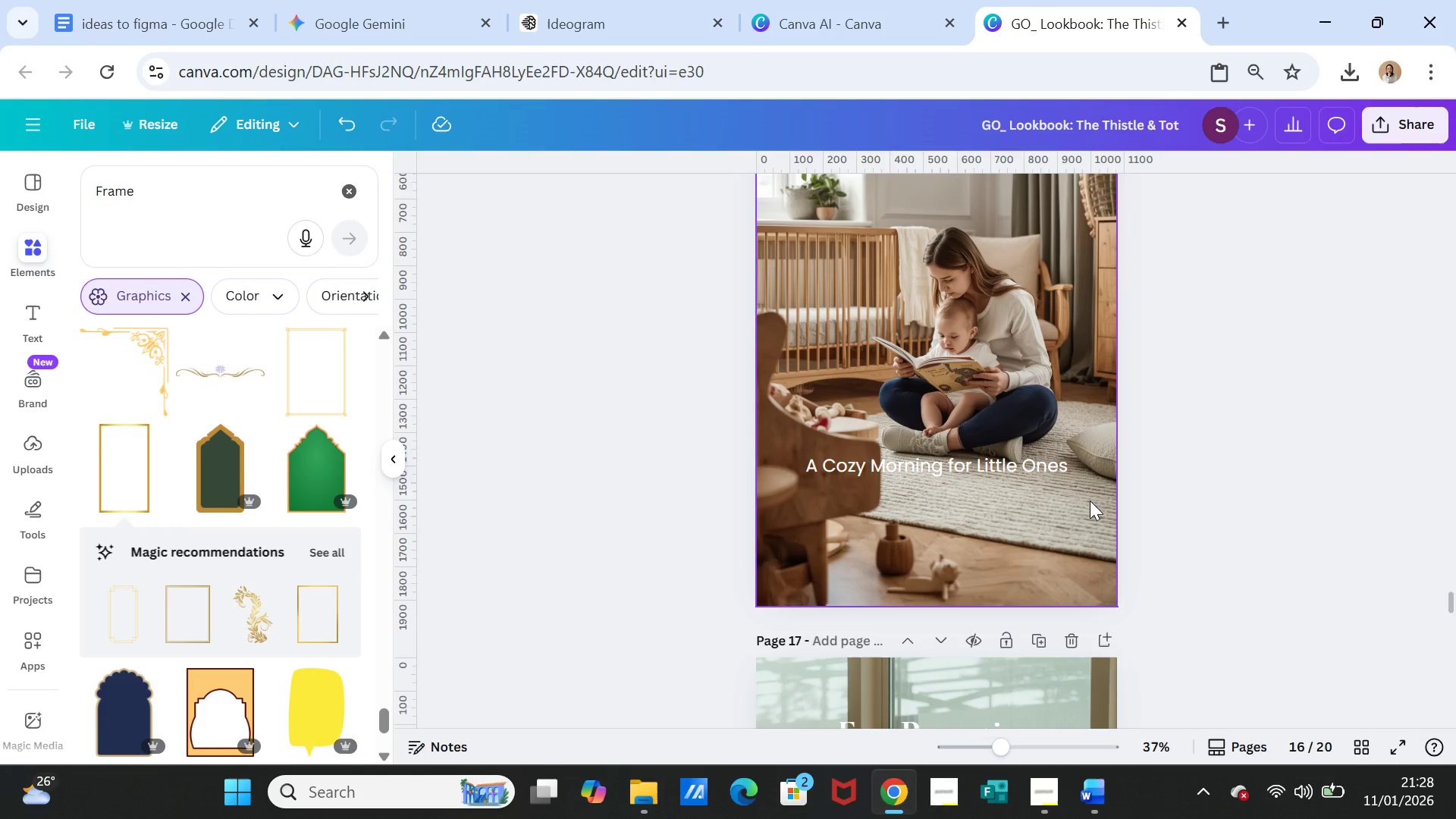 
left_click([1087, 500])
 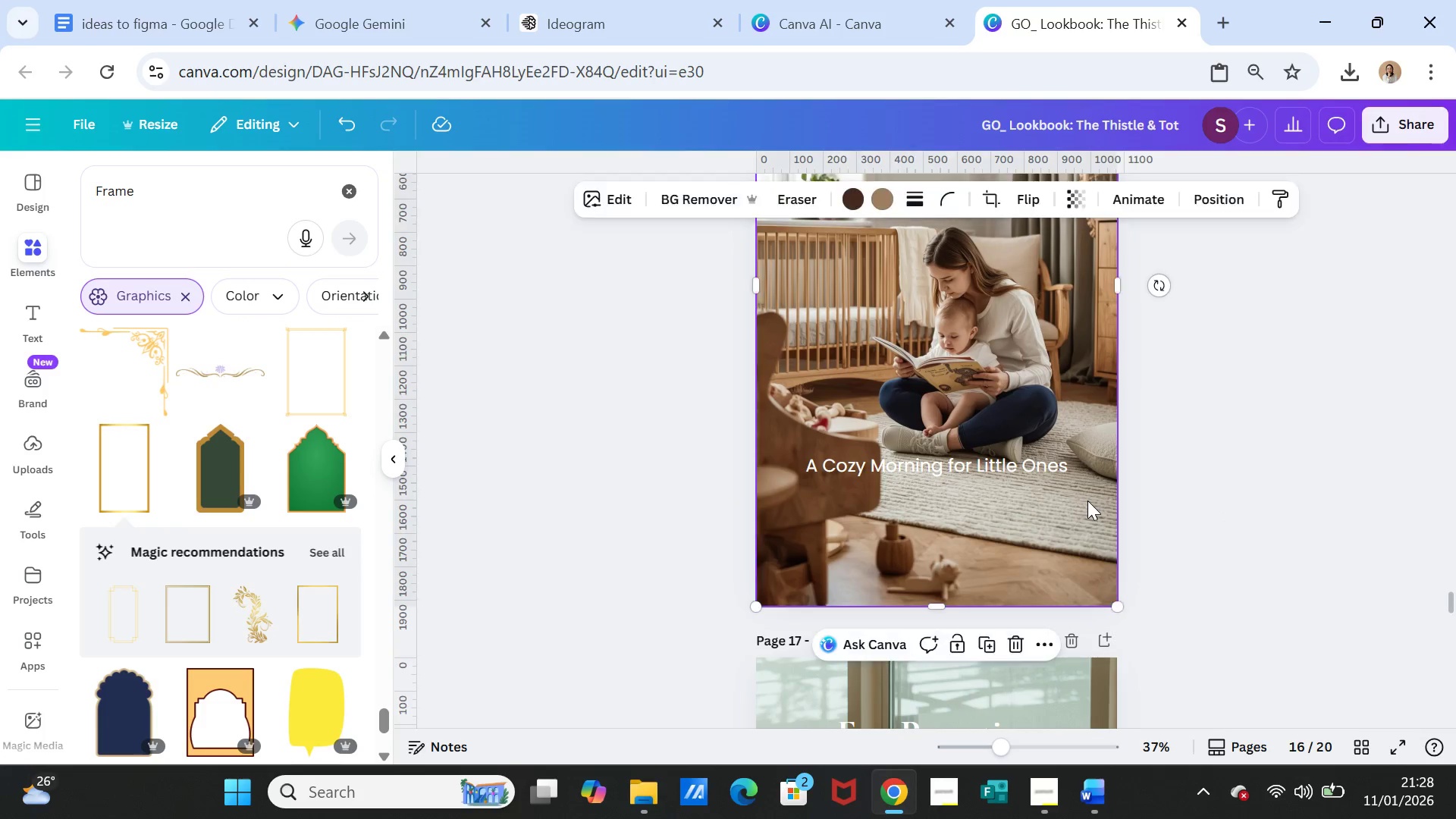 
key(Control+V)
 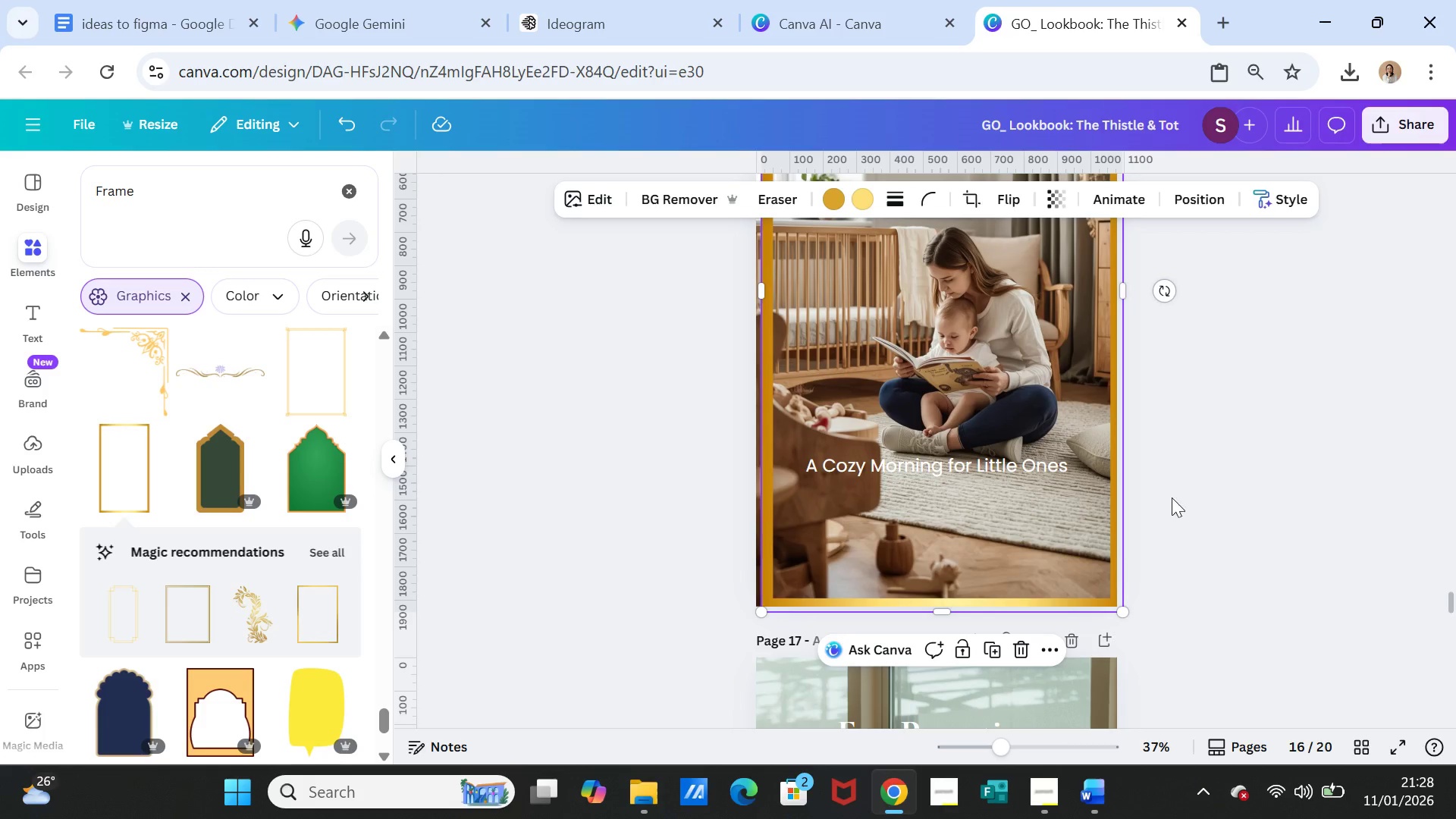 
scroll: coordinate [1119, 490], scroll_direction: up, amount: 3.0
 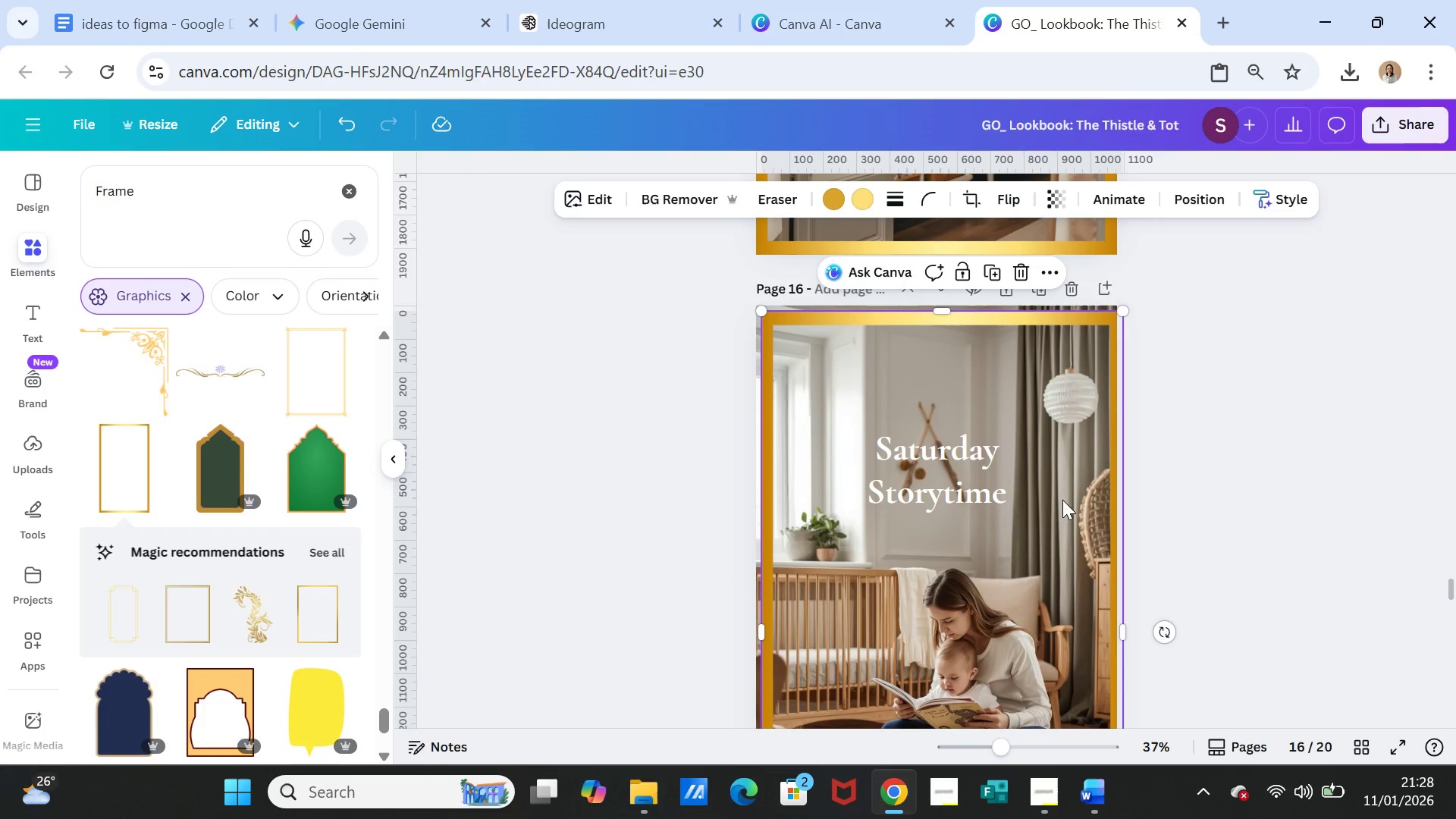 
left_click_drag(start_coordinate=[1062, 500], to_coordinate=[1056, 497])
 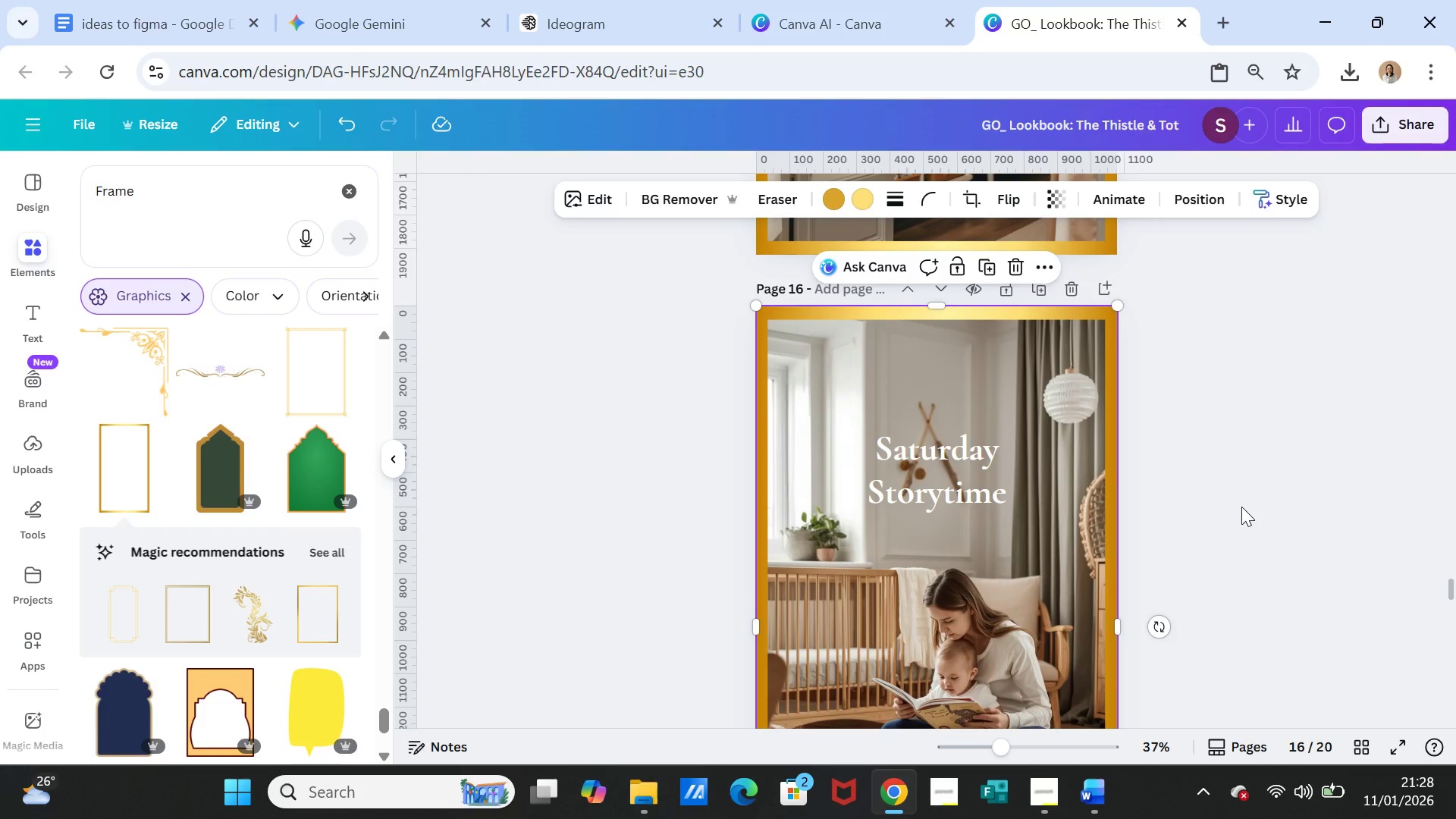 
left_click([1241, 507])
 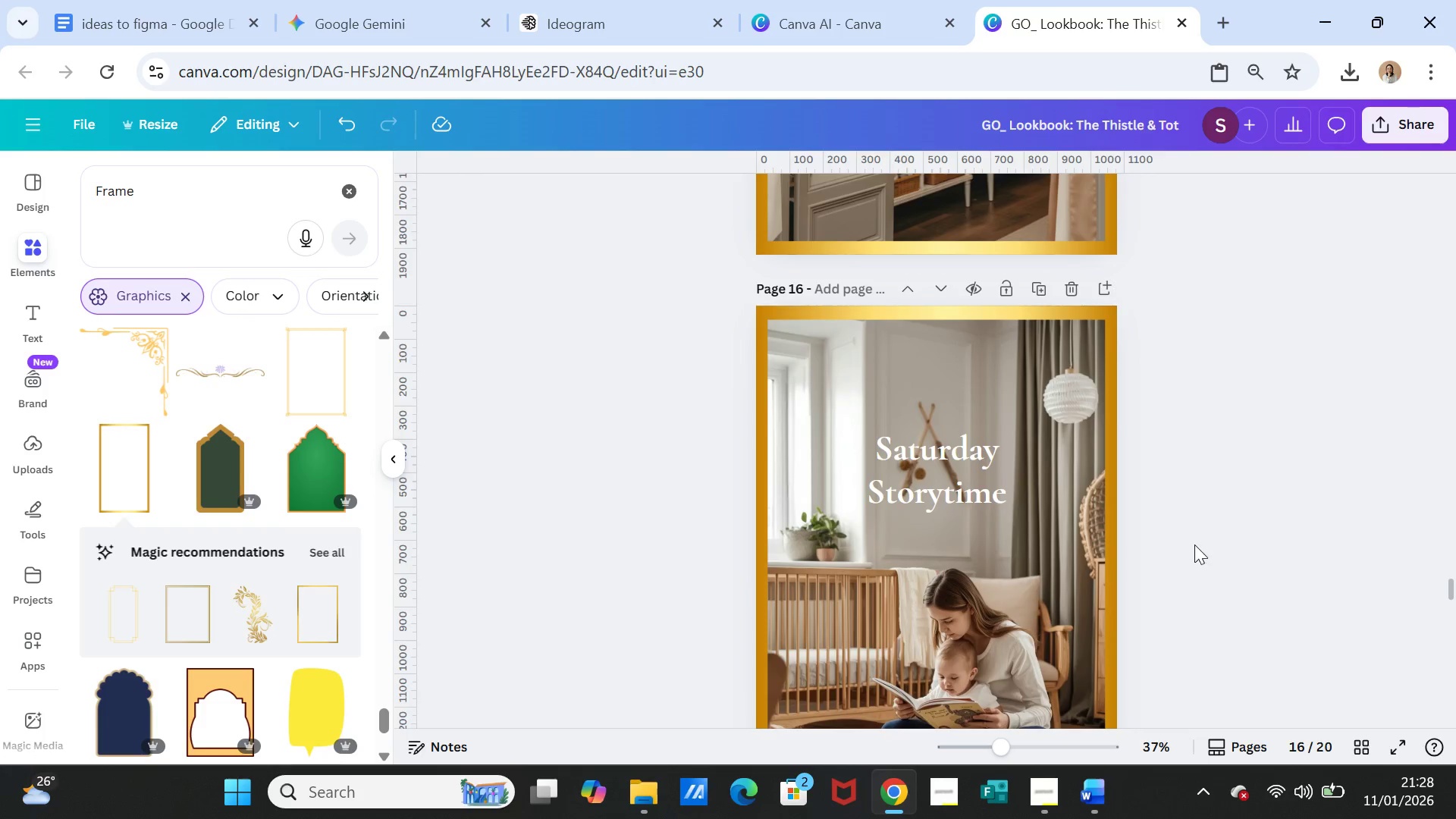 
scroll: coordinate [1197, 557], scroll_direction: down, amount: 4.0
 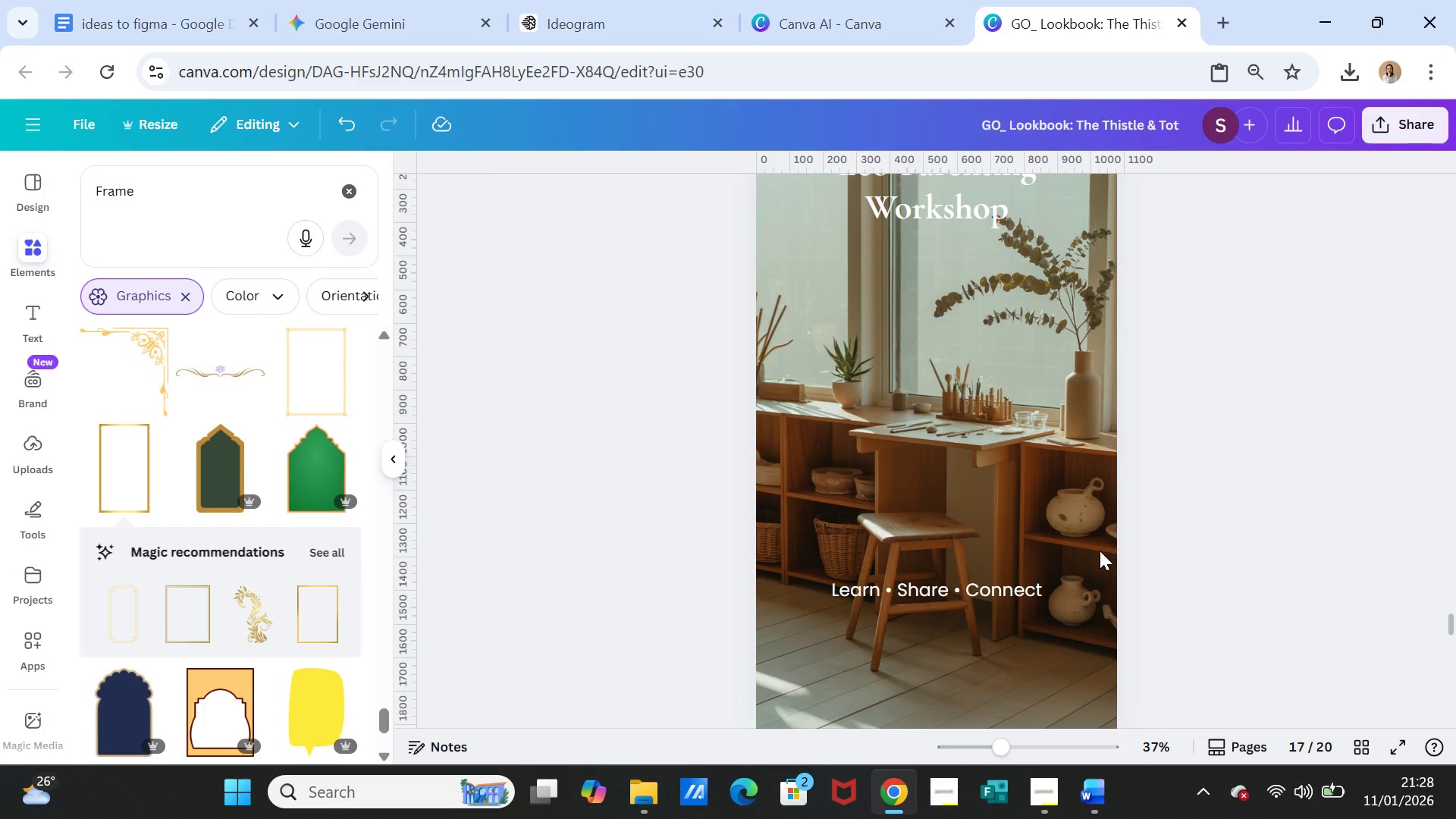 
left_click([1062, 549])
 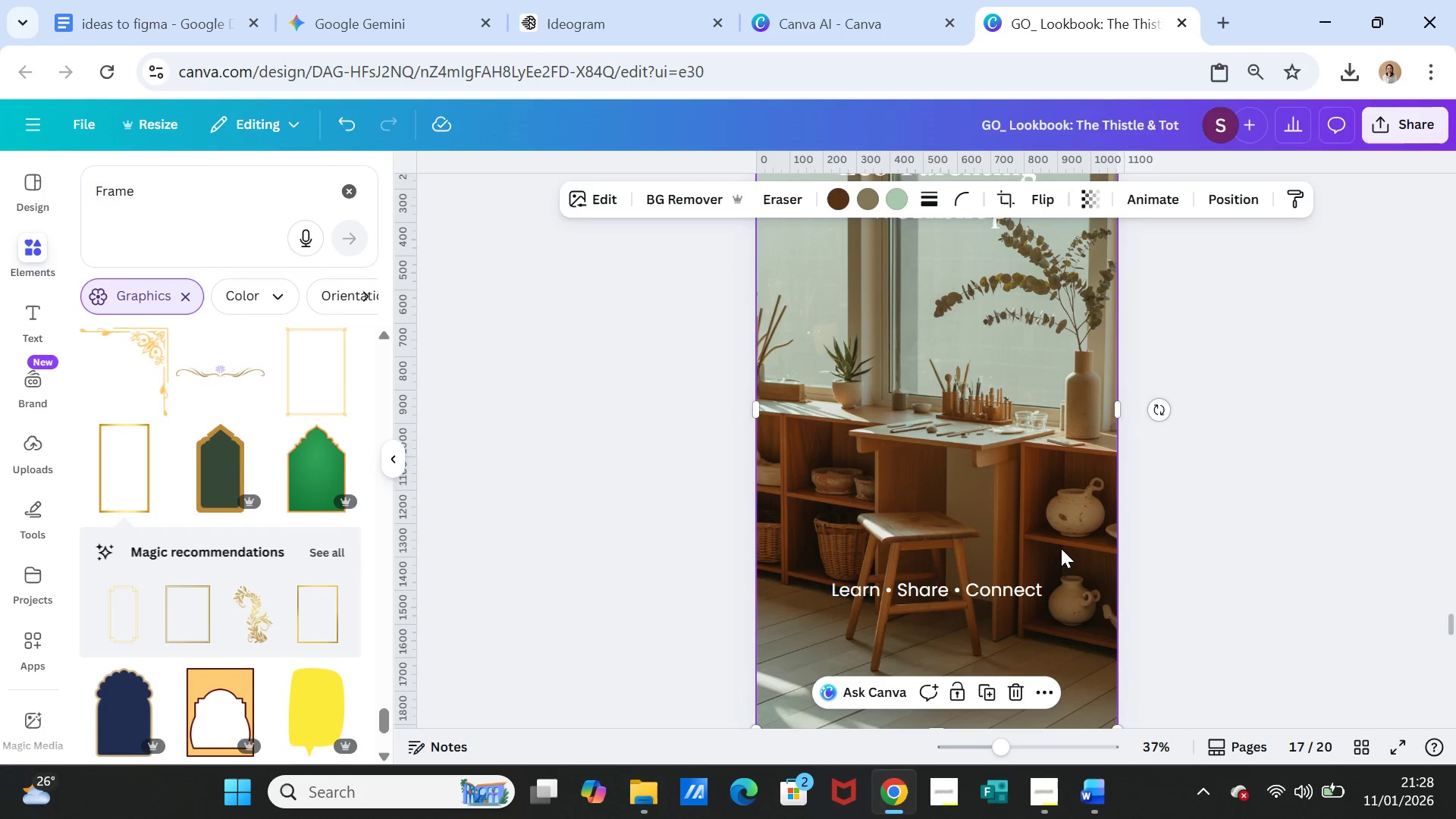 
key(Control+V)
 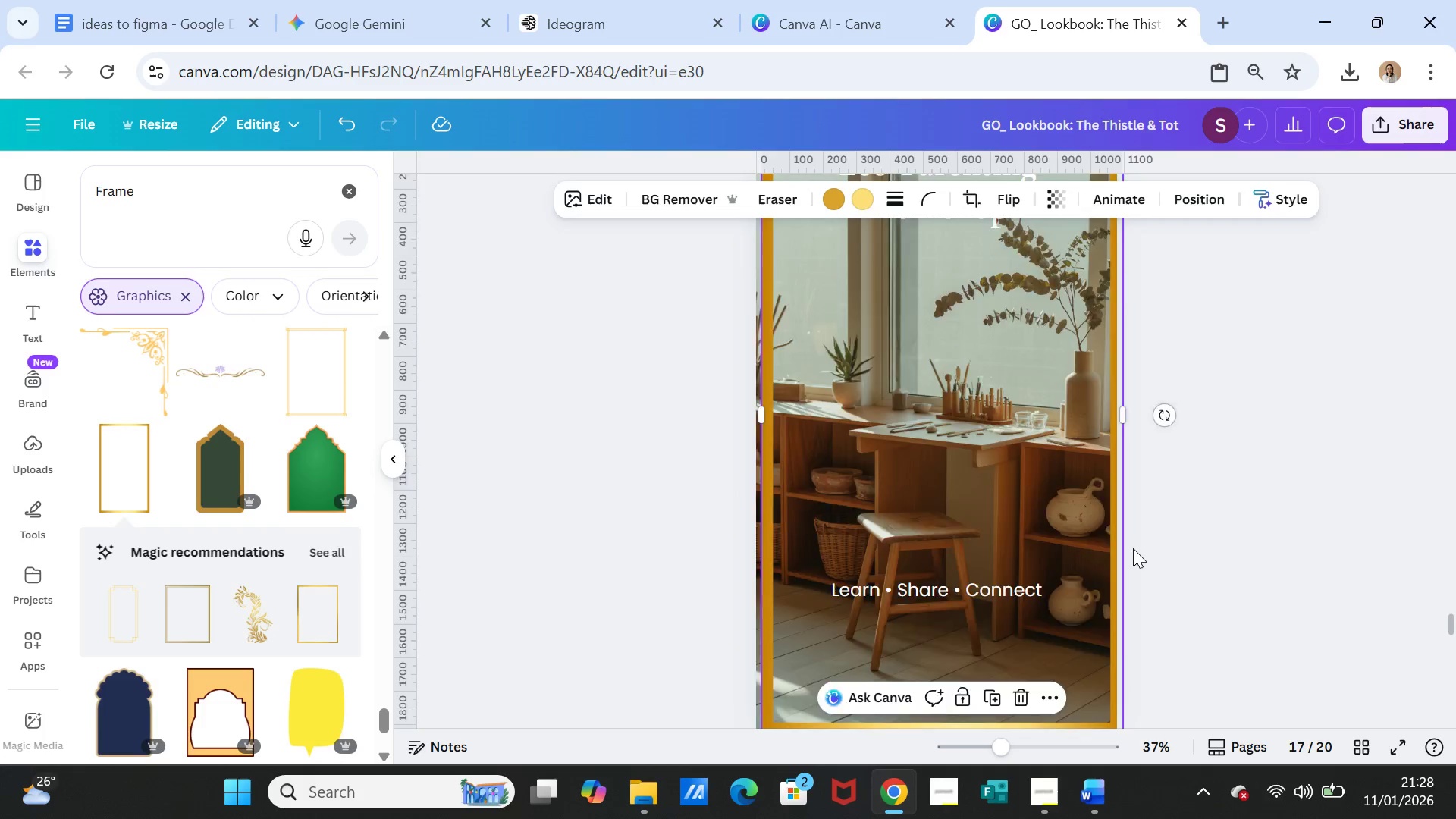 
scroll: coordinate [1133, 548], scroll_direction: up, amount: 2.0
 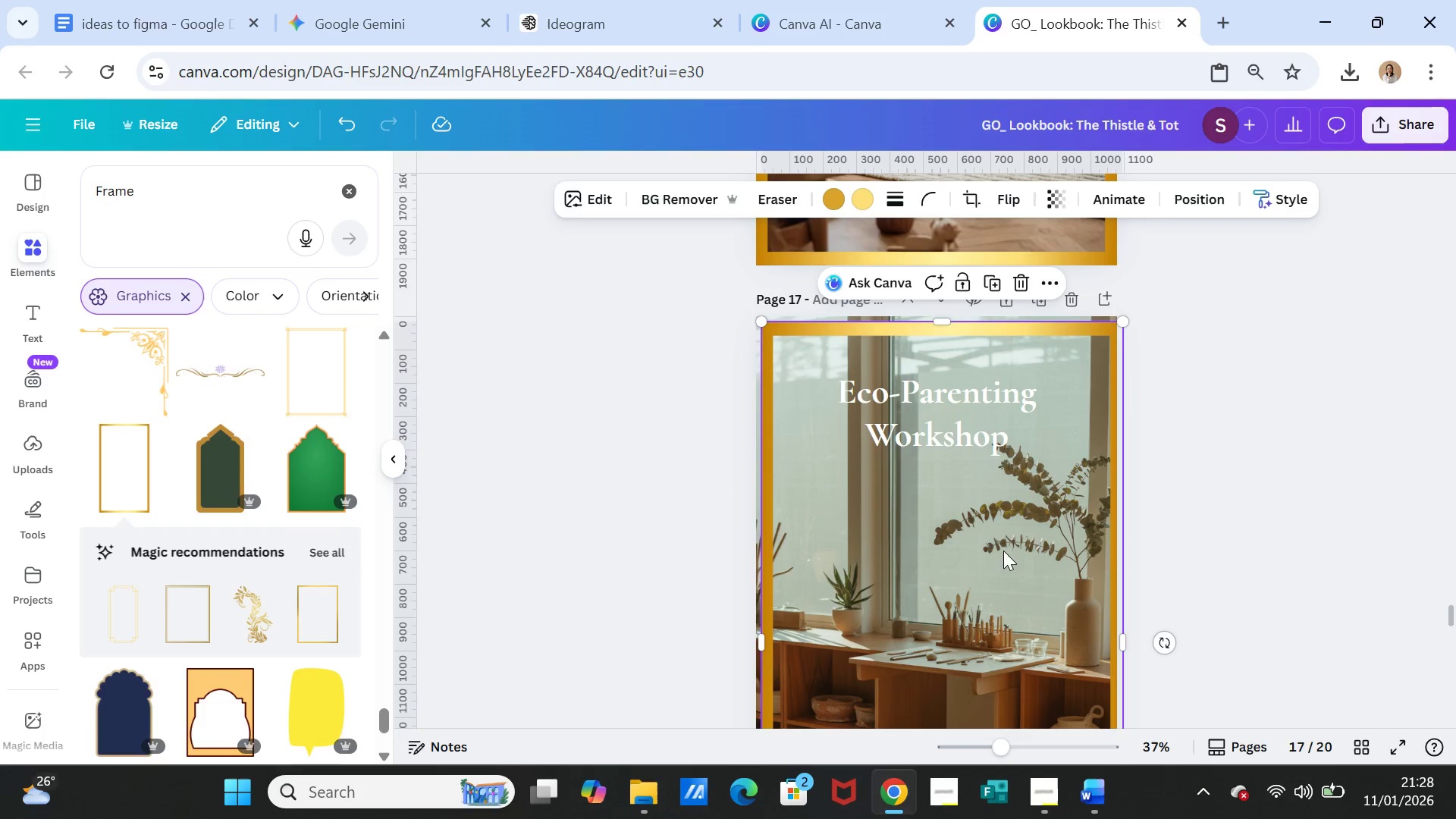 
left_click_drag(start_coordinate=[1003, 551], to_coordinate=[999, 544])
 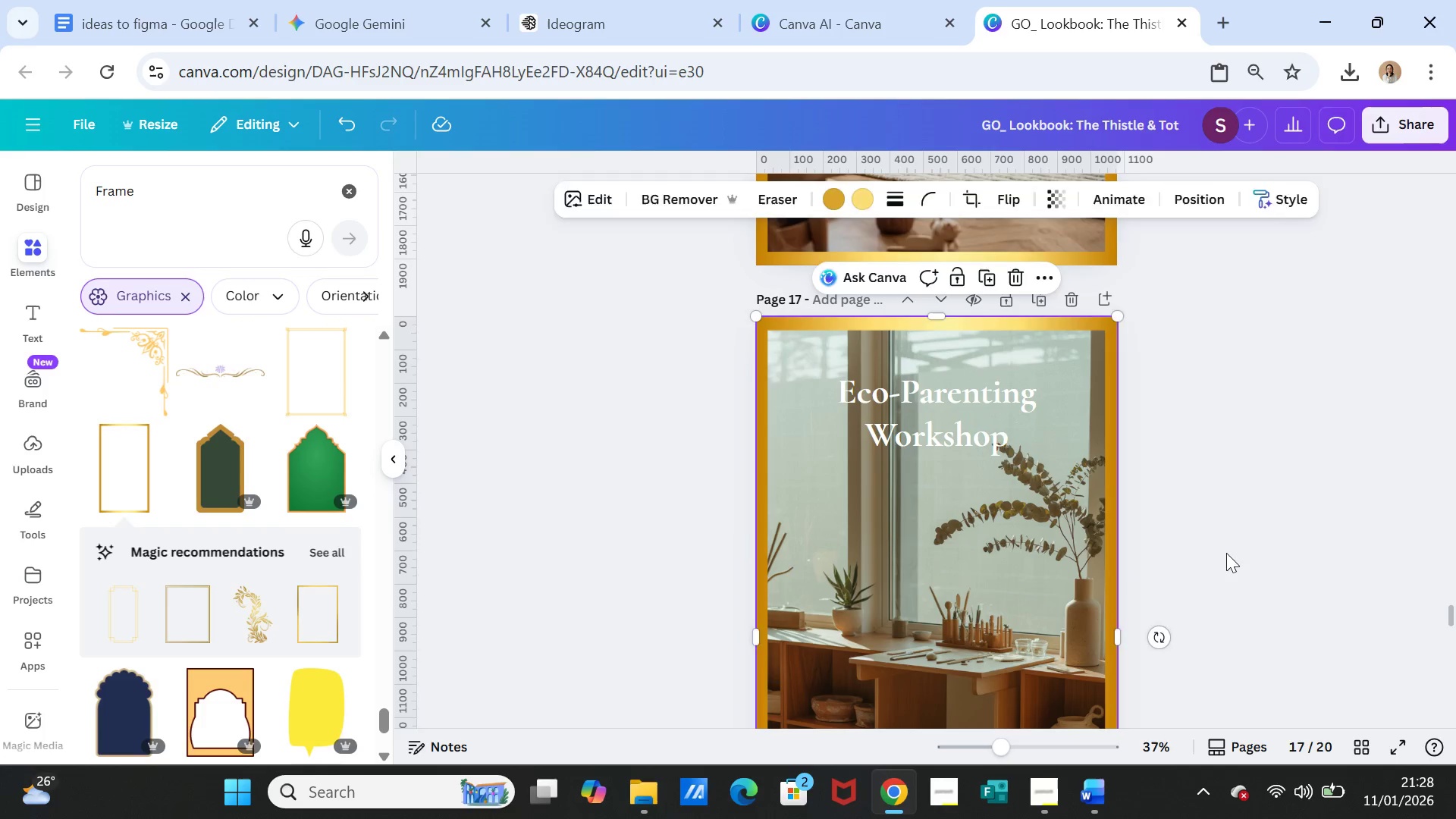 
left_click([1226, 553])
 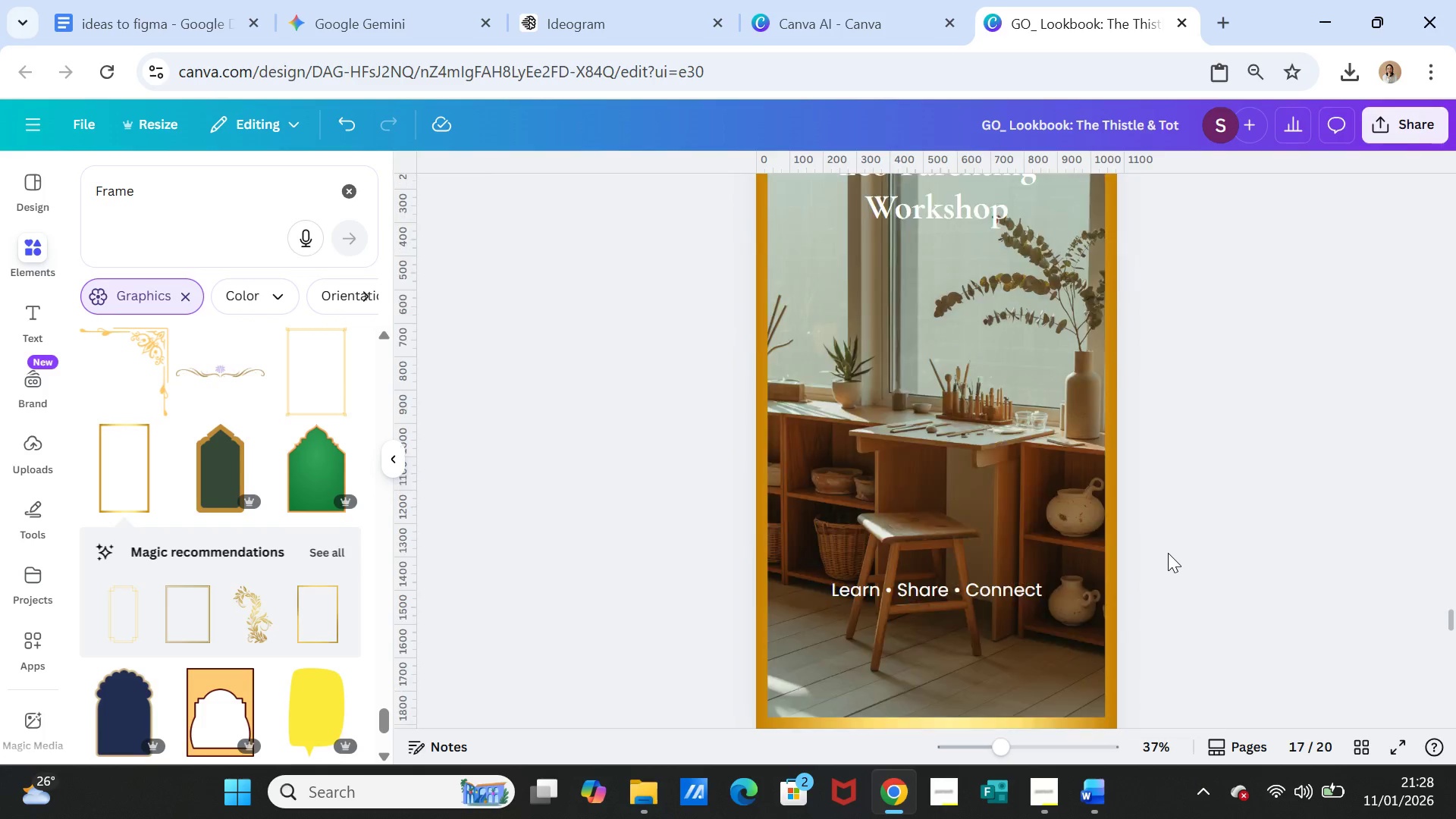 
scroll: coordinate [1168, 553], scroll_direction: down, amount: 4.0
 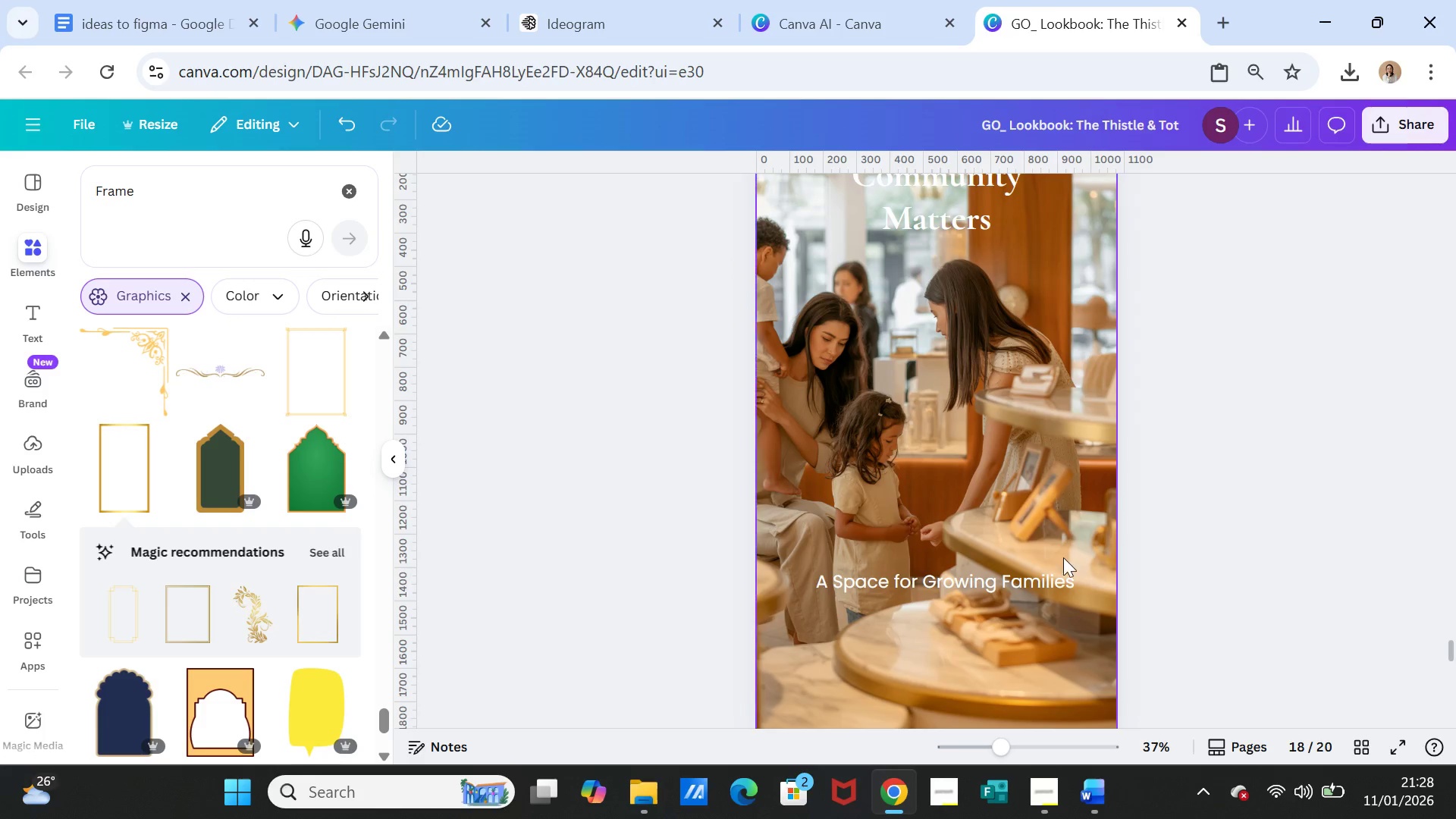 
left_click([1061, 558])
 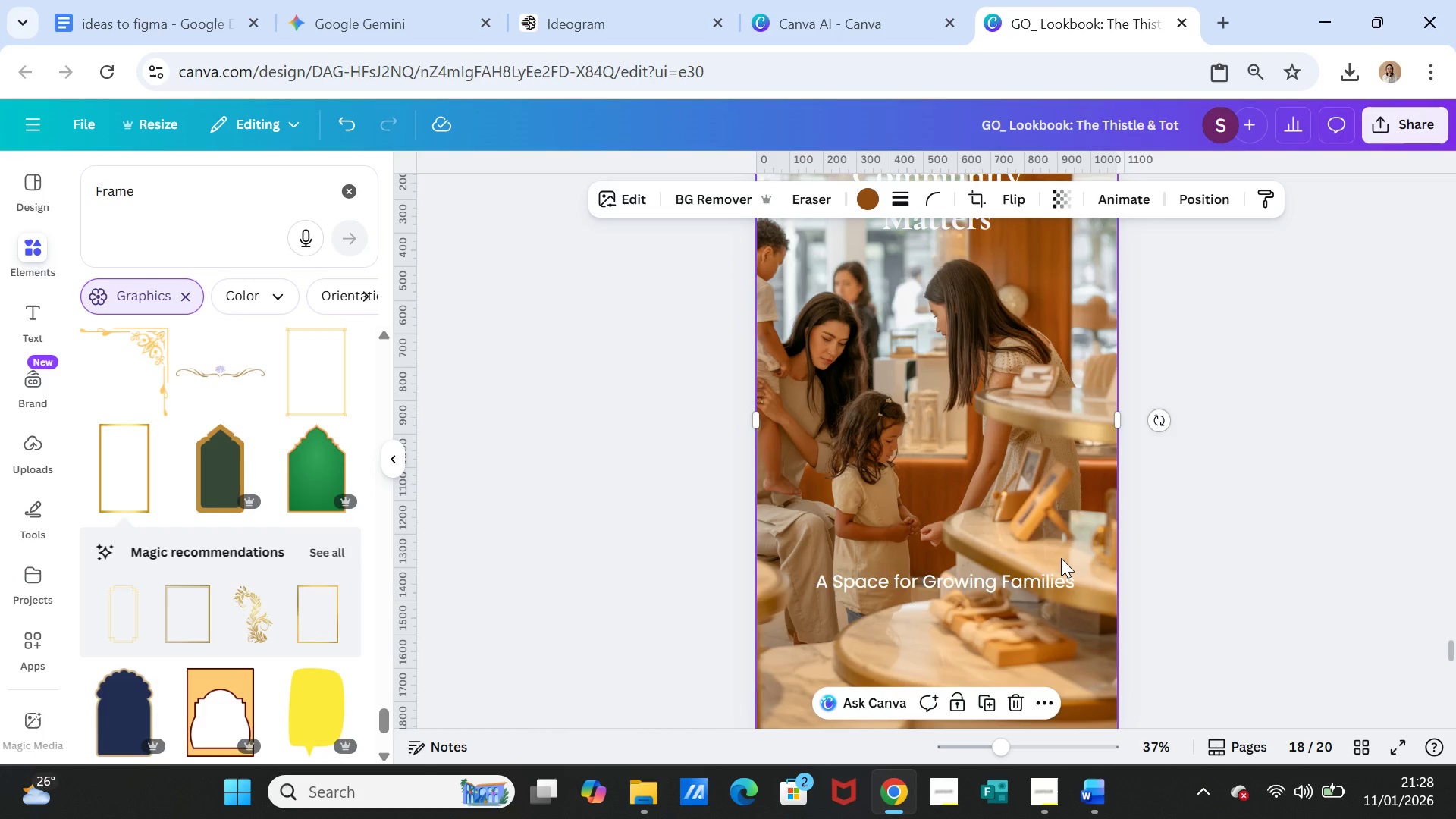 
key(Control+V)
 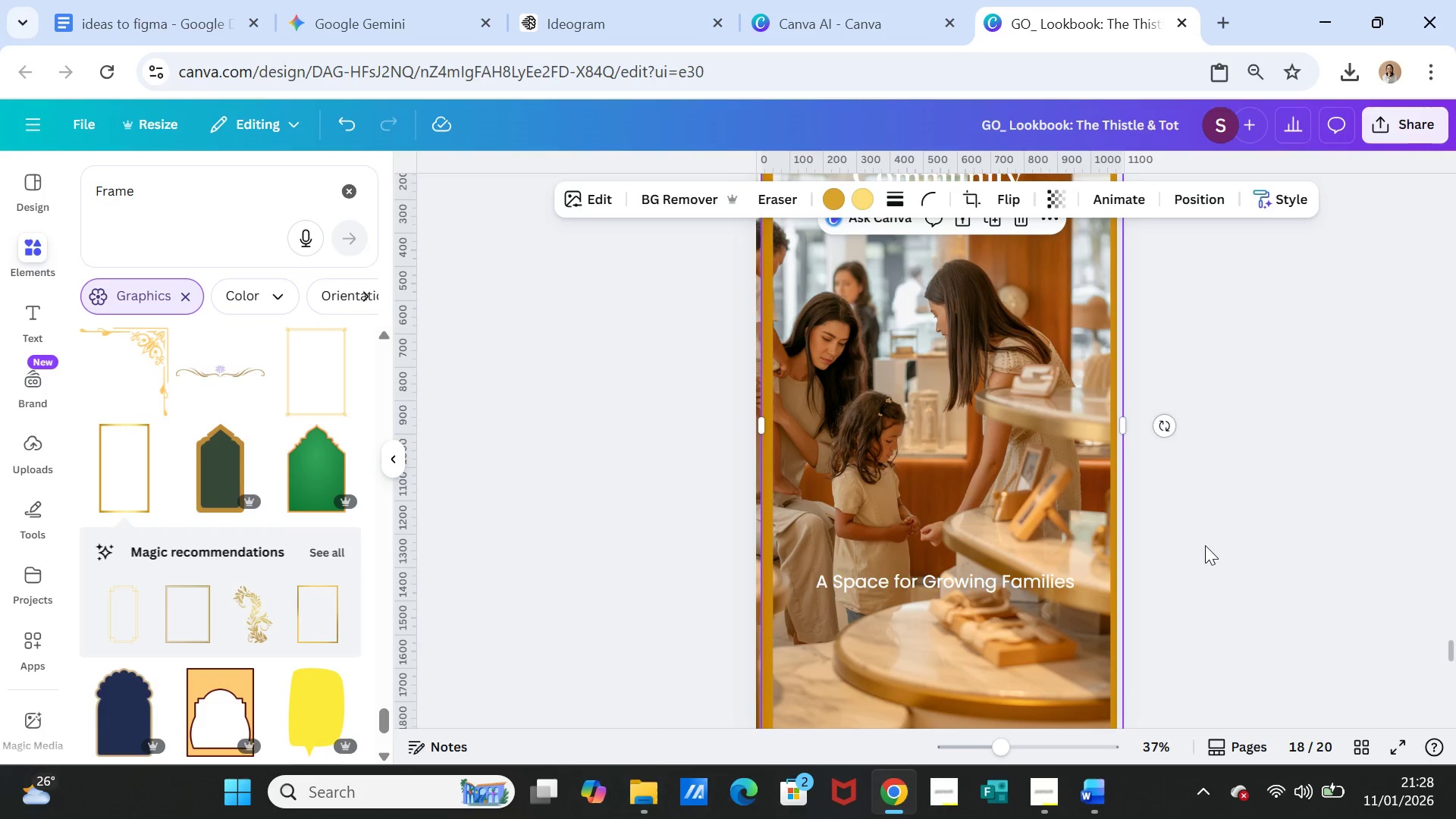 
scroll: coordinate [1206, 544], scroll_direction: up, amount: 2.0
 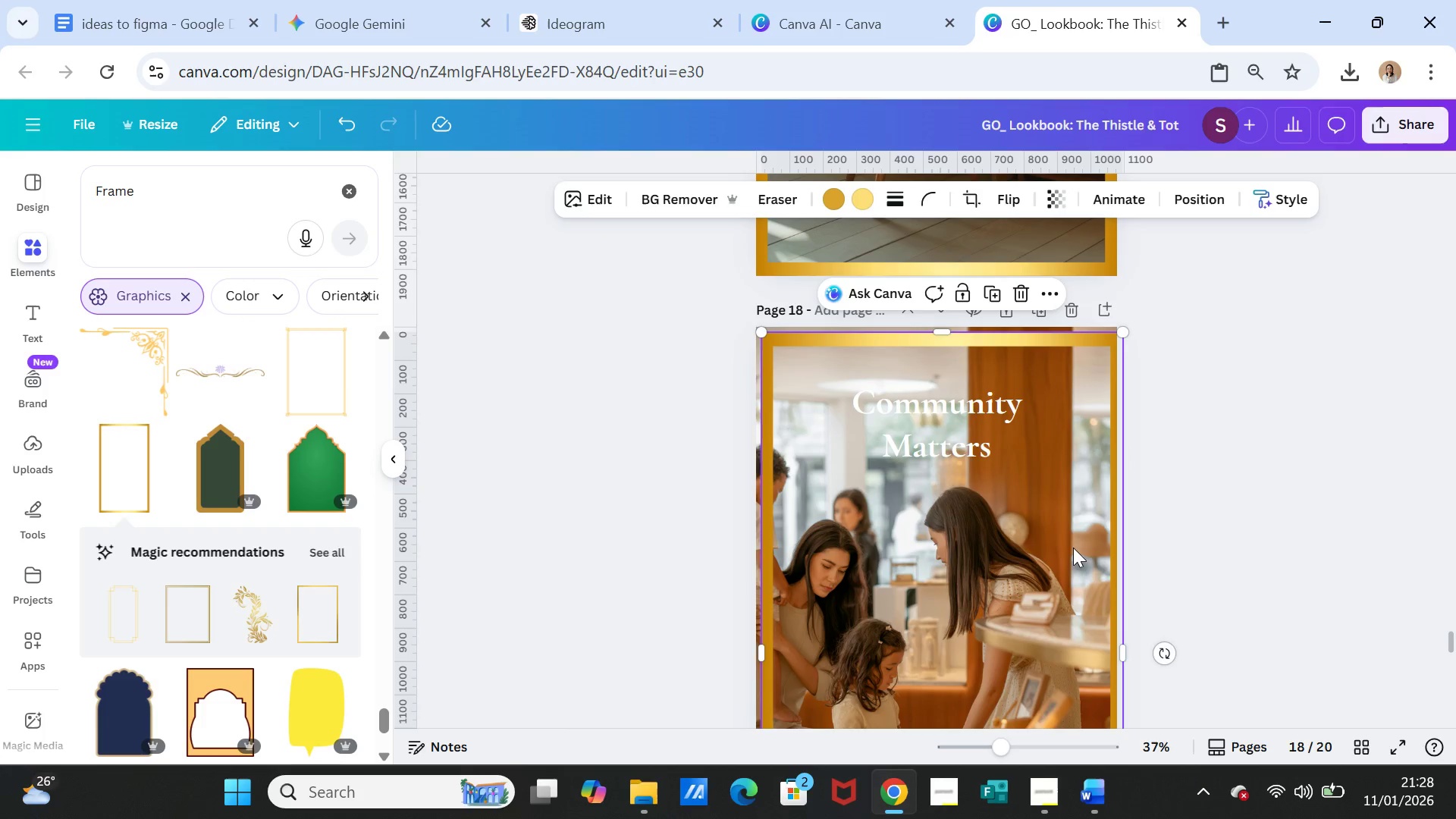 
left_click_drag(start_coordinate=[1074, 548], to_coordinate=[1071, 538])
 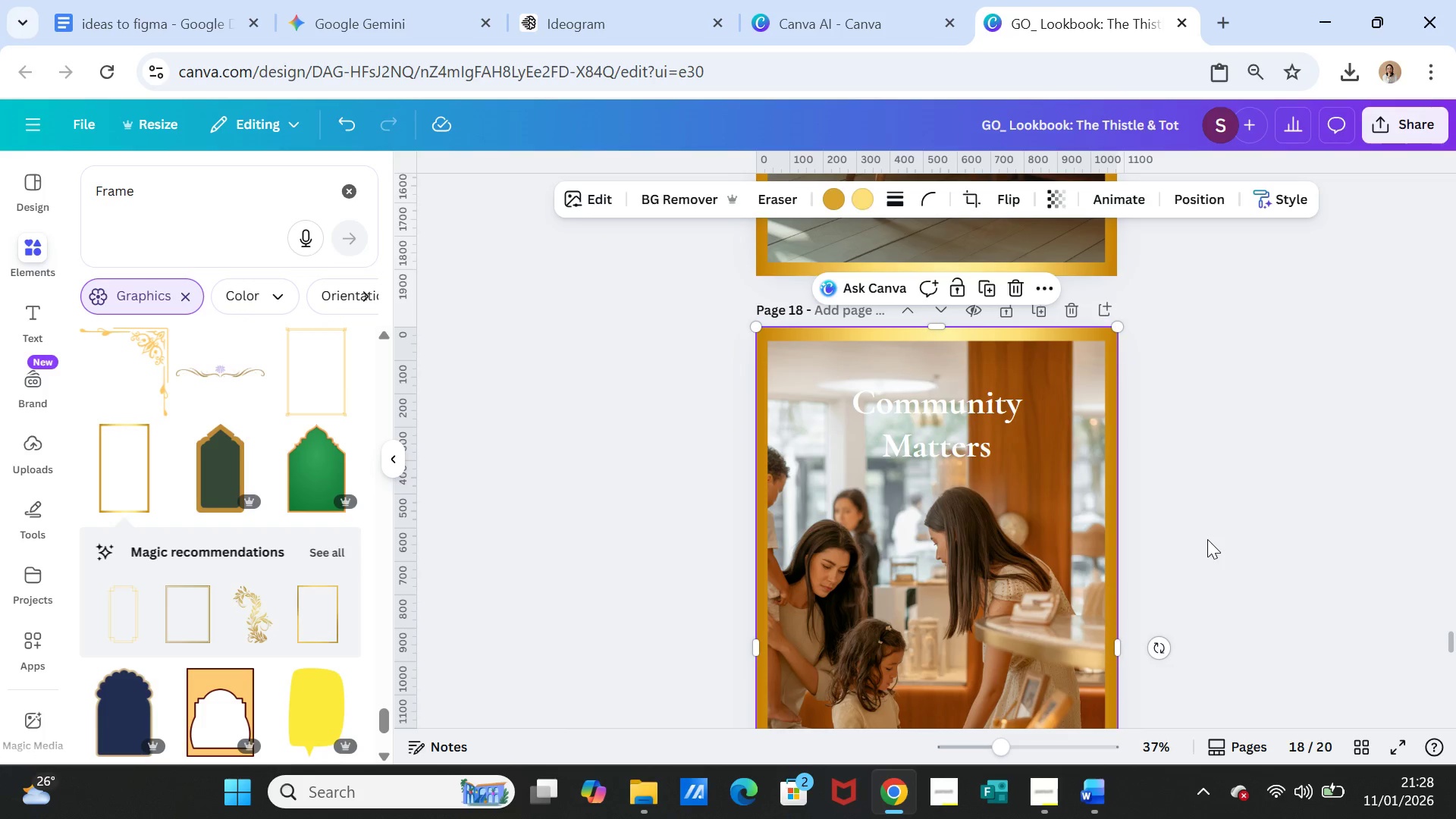 
left_click([1207, 539])
 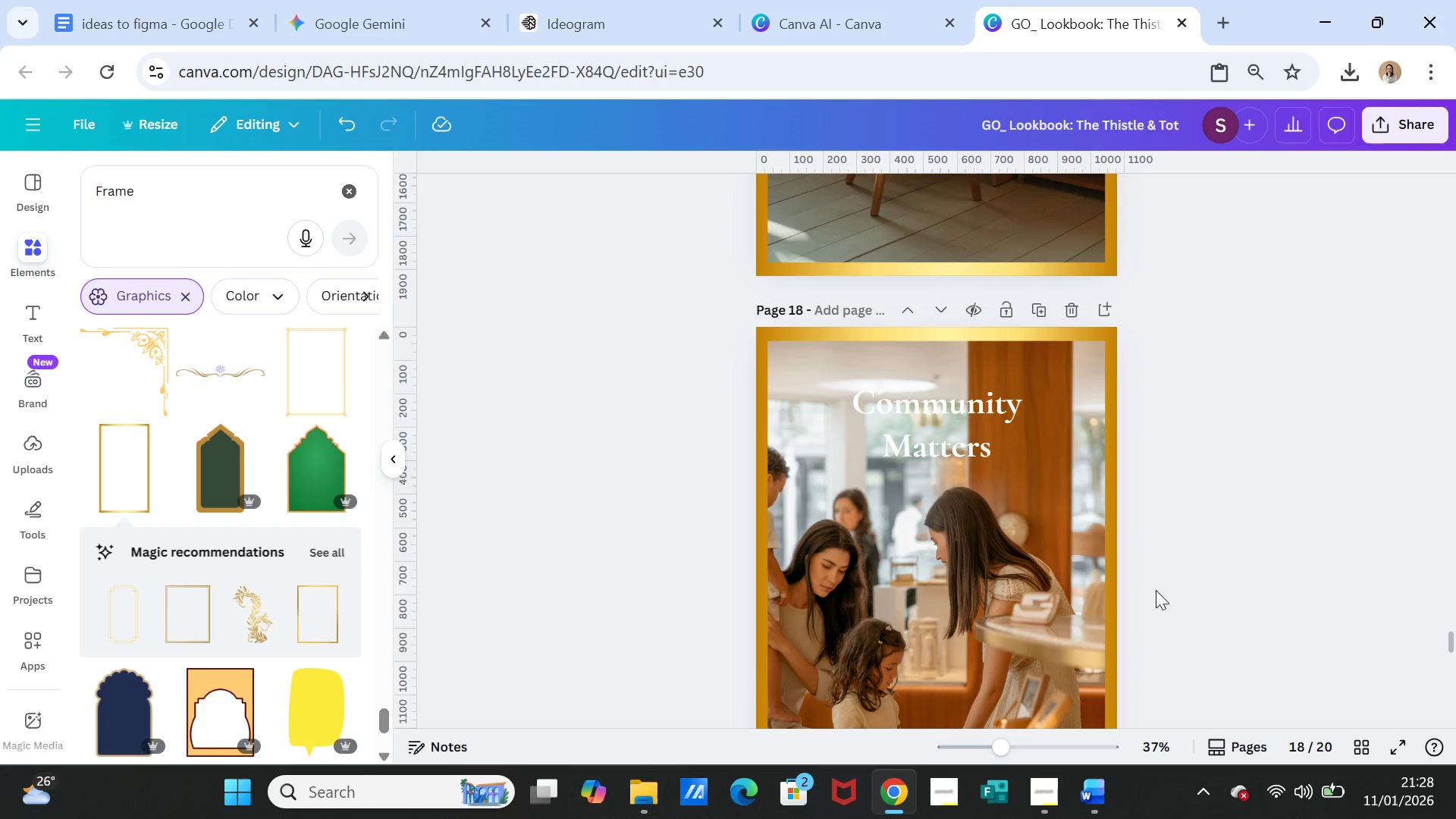 
scroll: coordinate [1153, 590], scroll_direction: down, amount: 8.0
 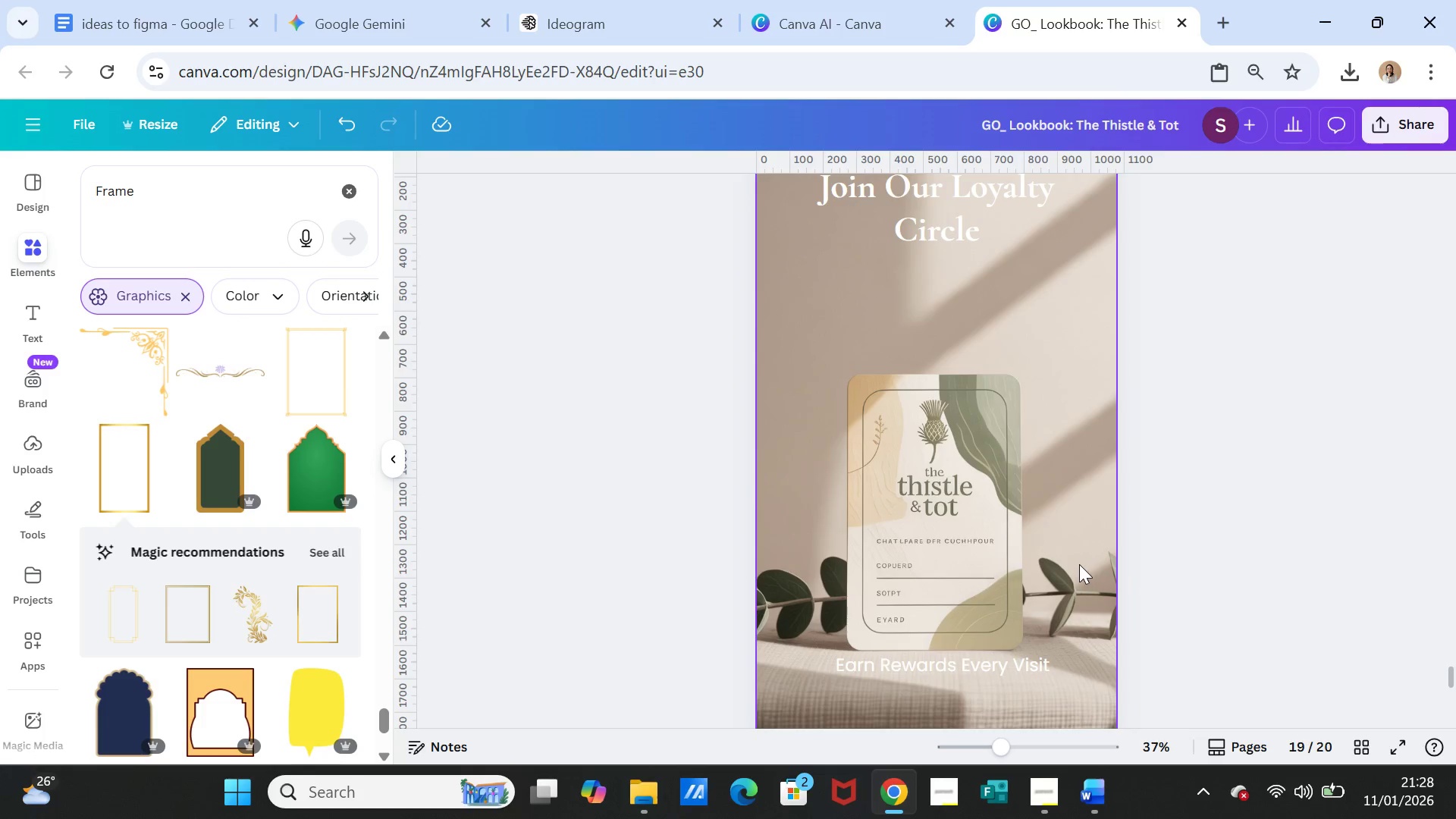 
left_click([1074, 563])
 